 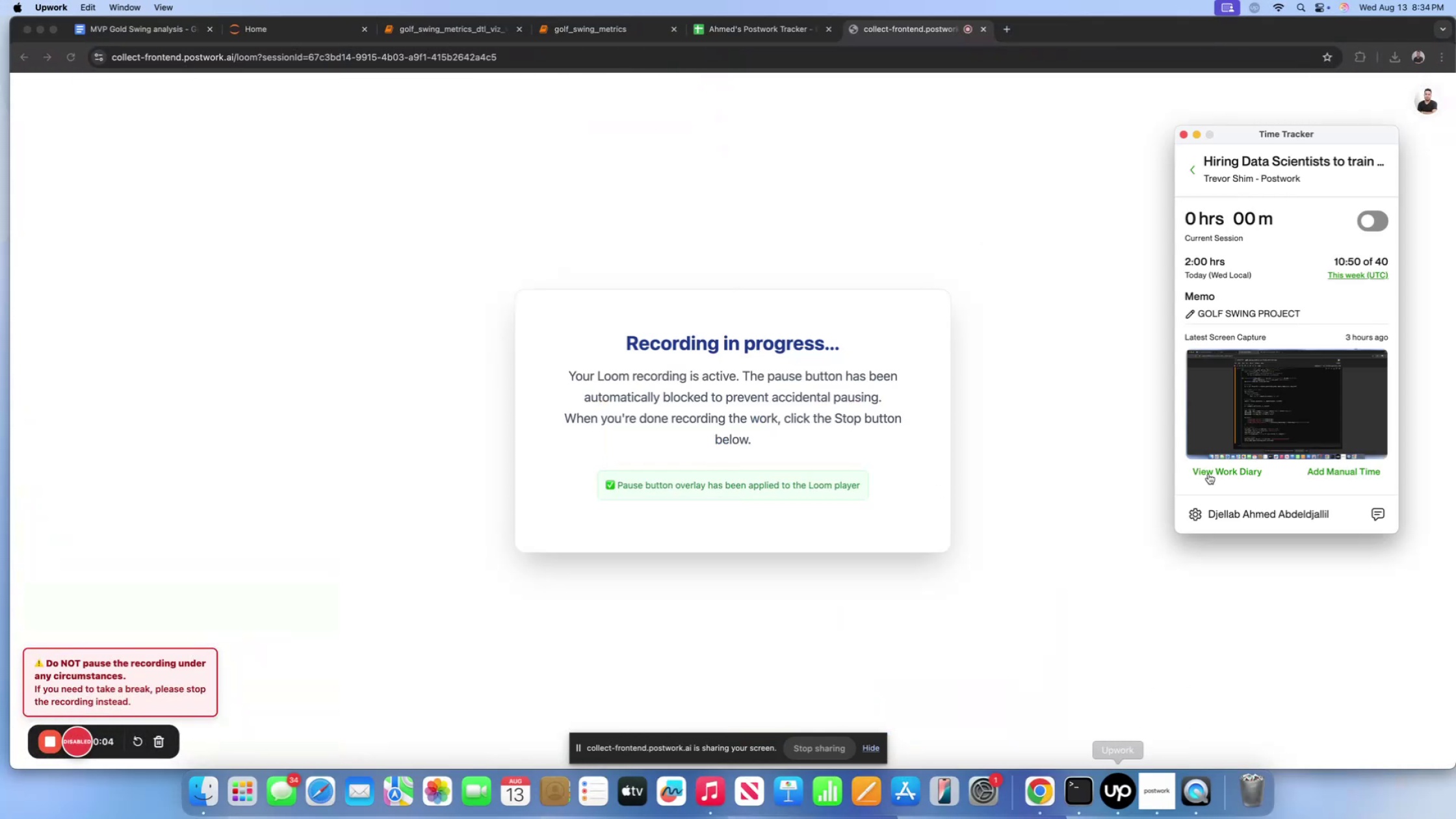 
left_click([1371, 224])
 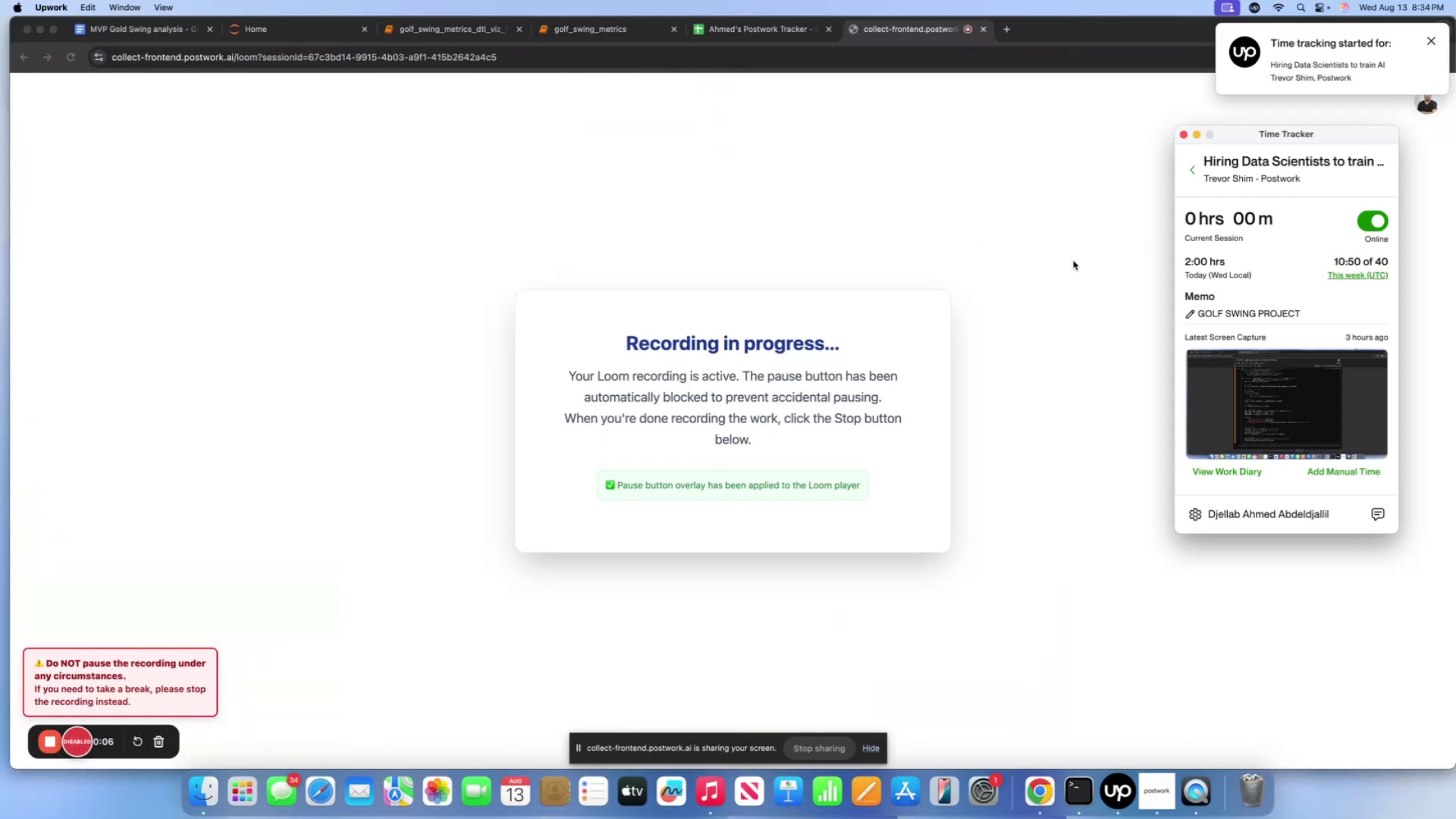 
left_click([1057, 260])
 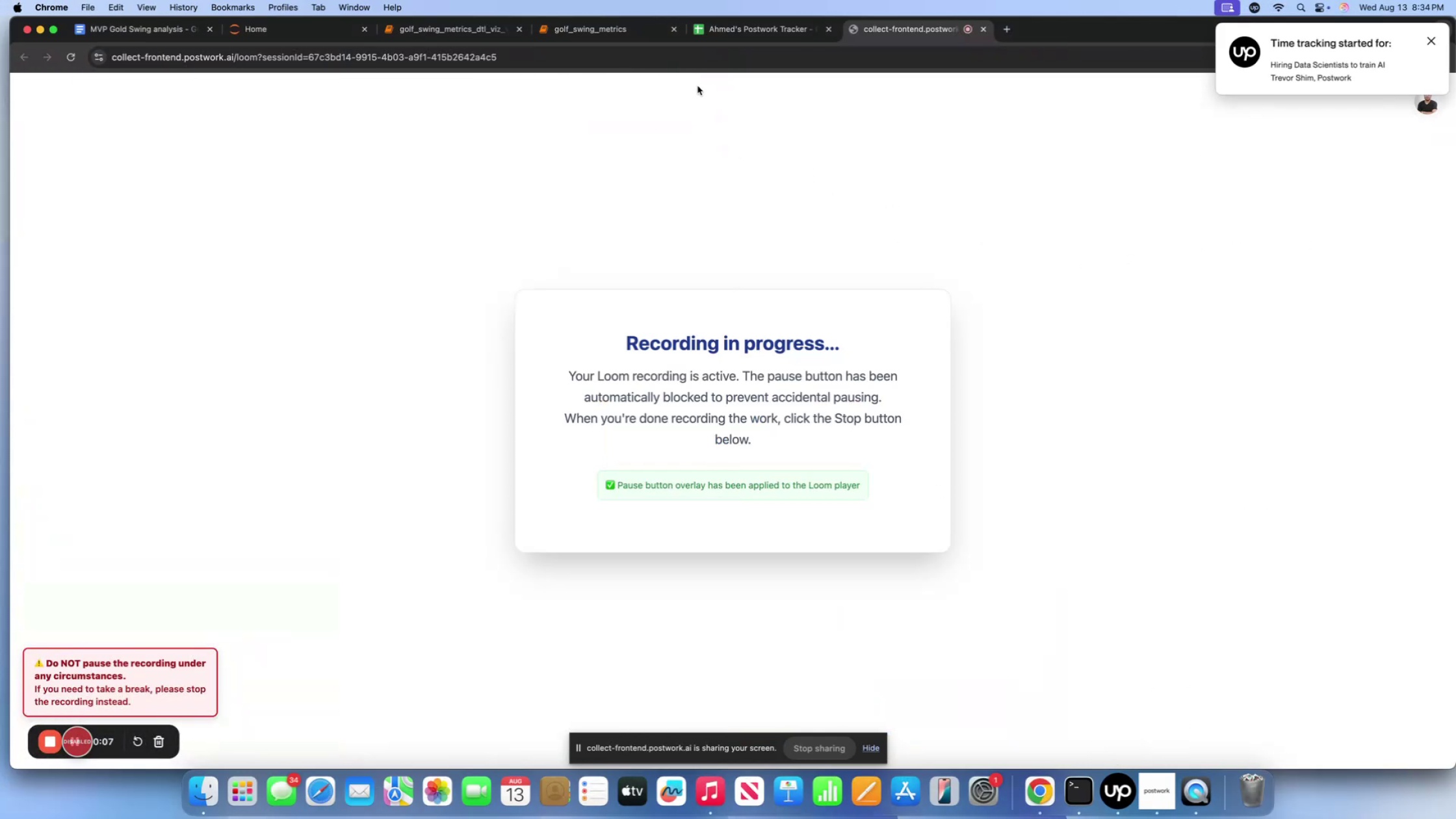 
left_click([732, 23])
 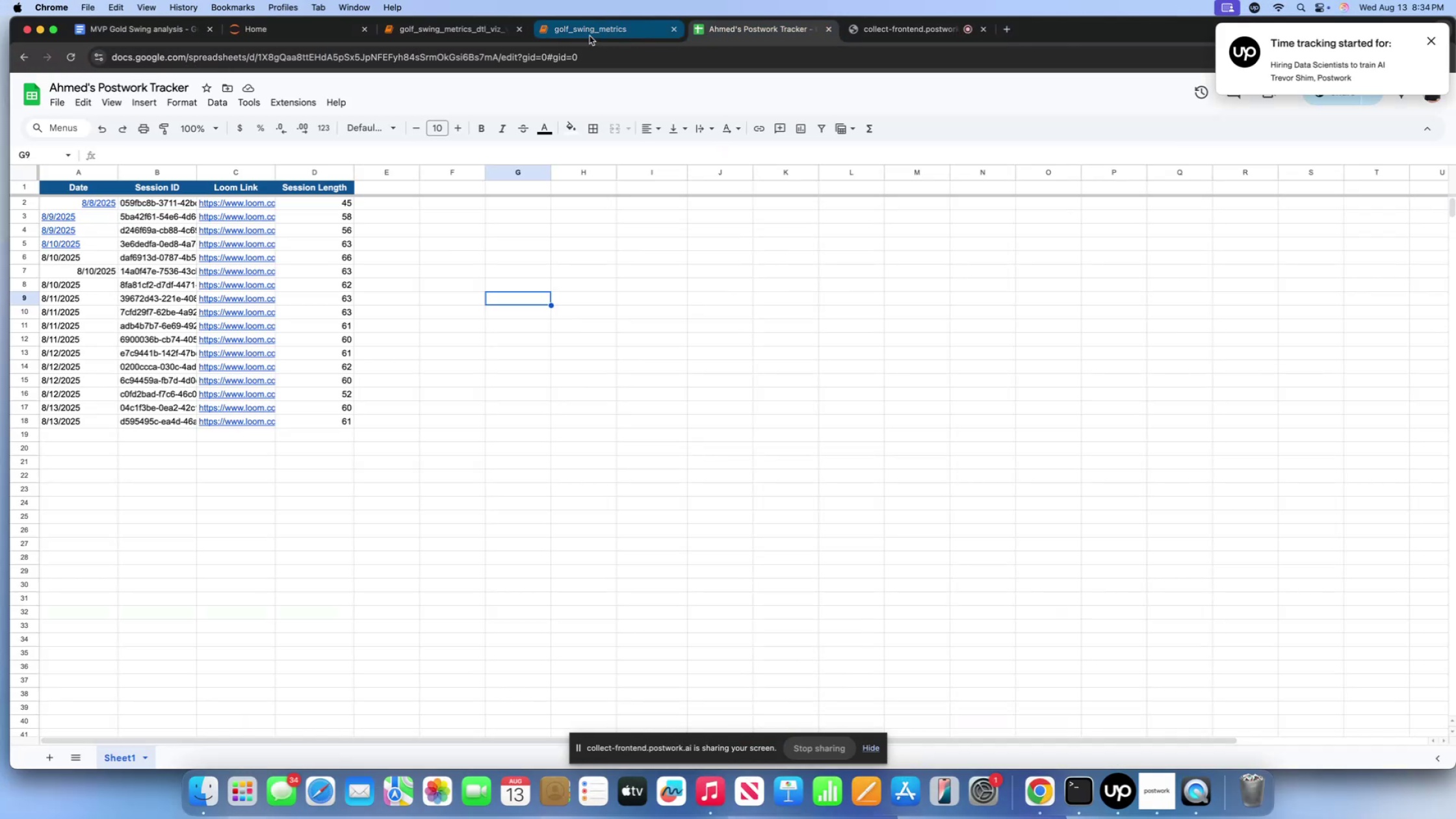 
left_click([590, 36])
 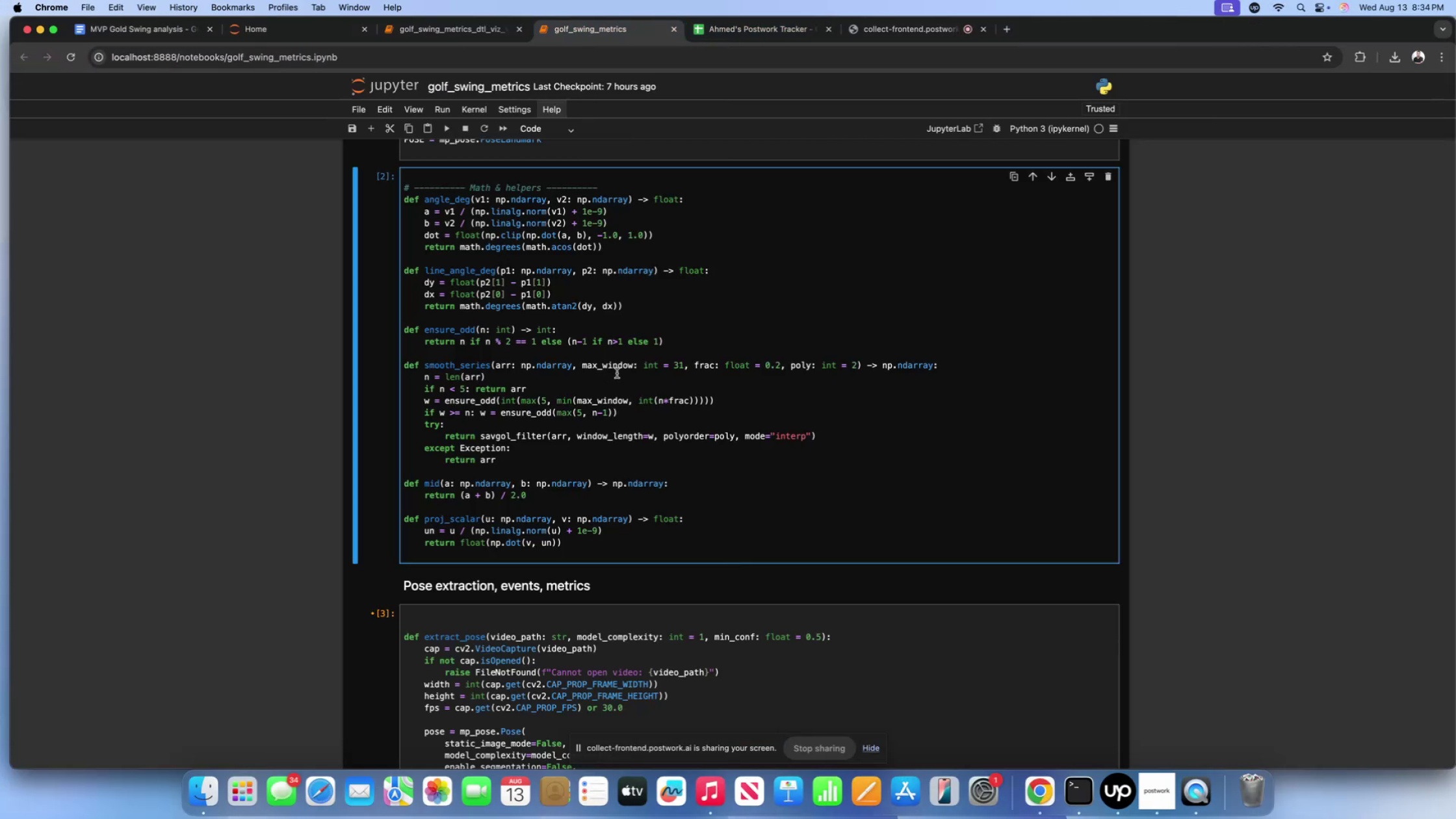 
scroll: coordinate [615, 387], scroll_direction: up, amount: 12.0
 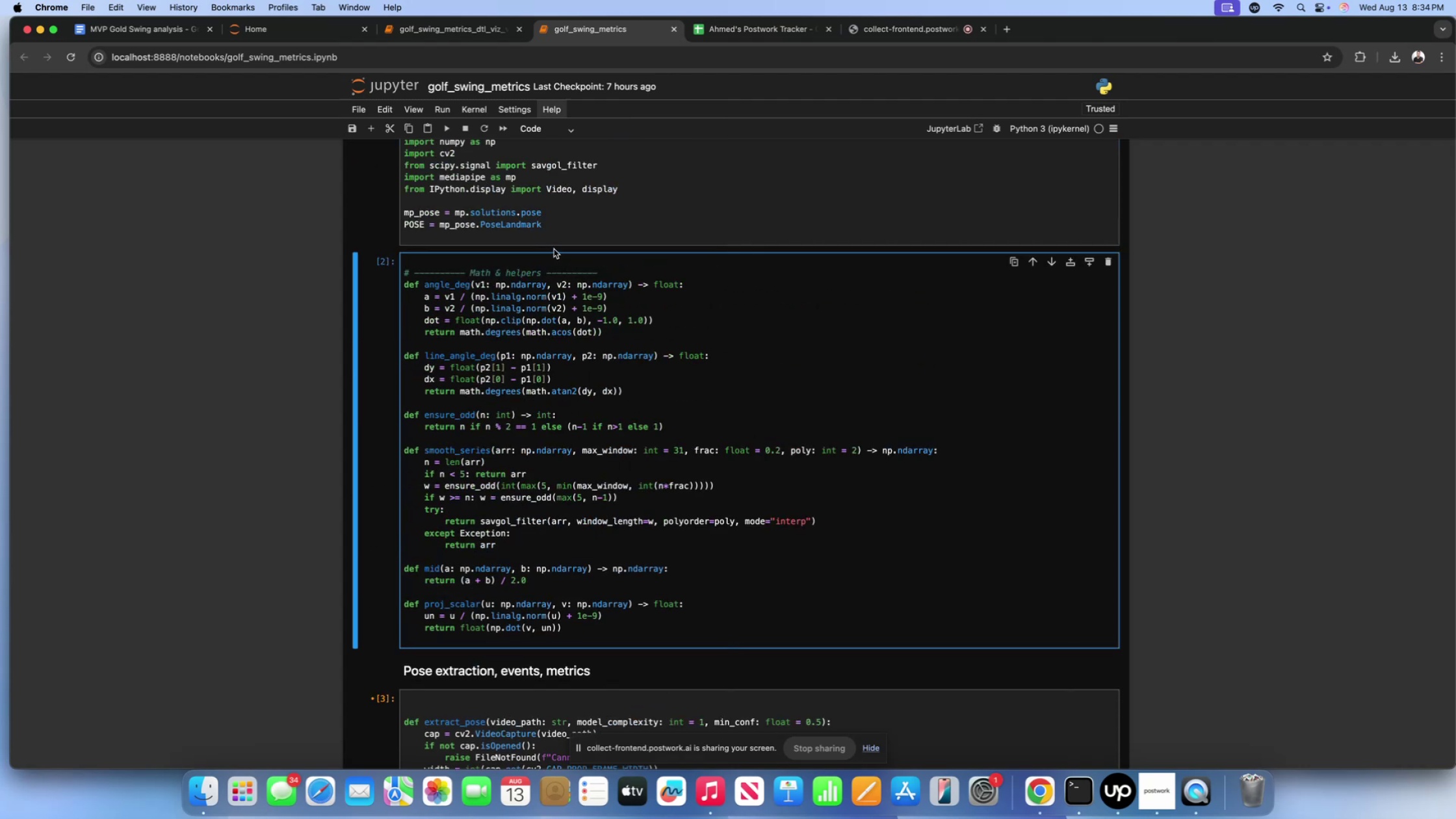 
scroll: coordinate [621, 551], scroll_direction: down, amount: 1181.0
 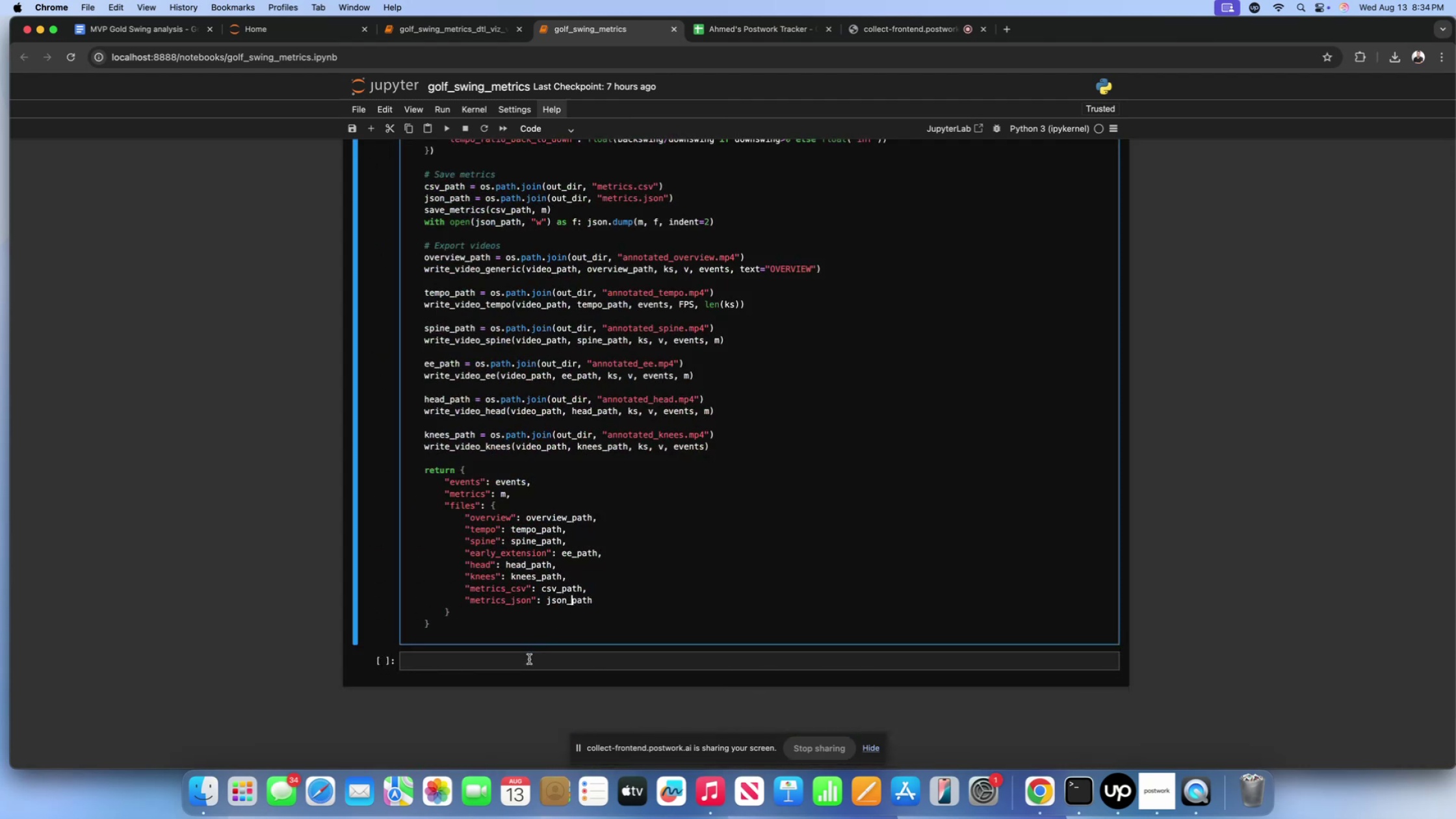 
left_click([528, 660])
 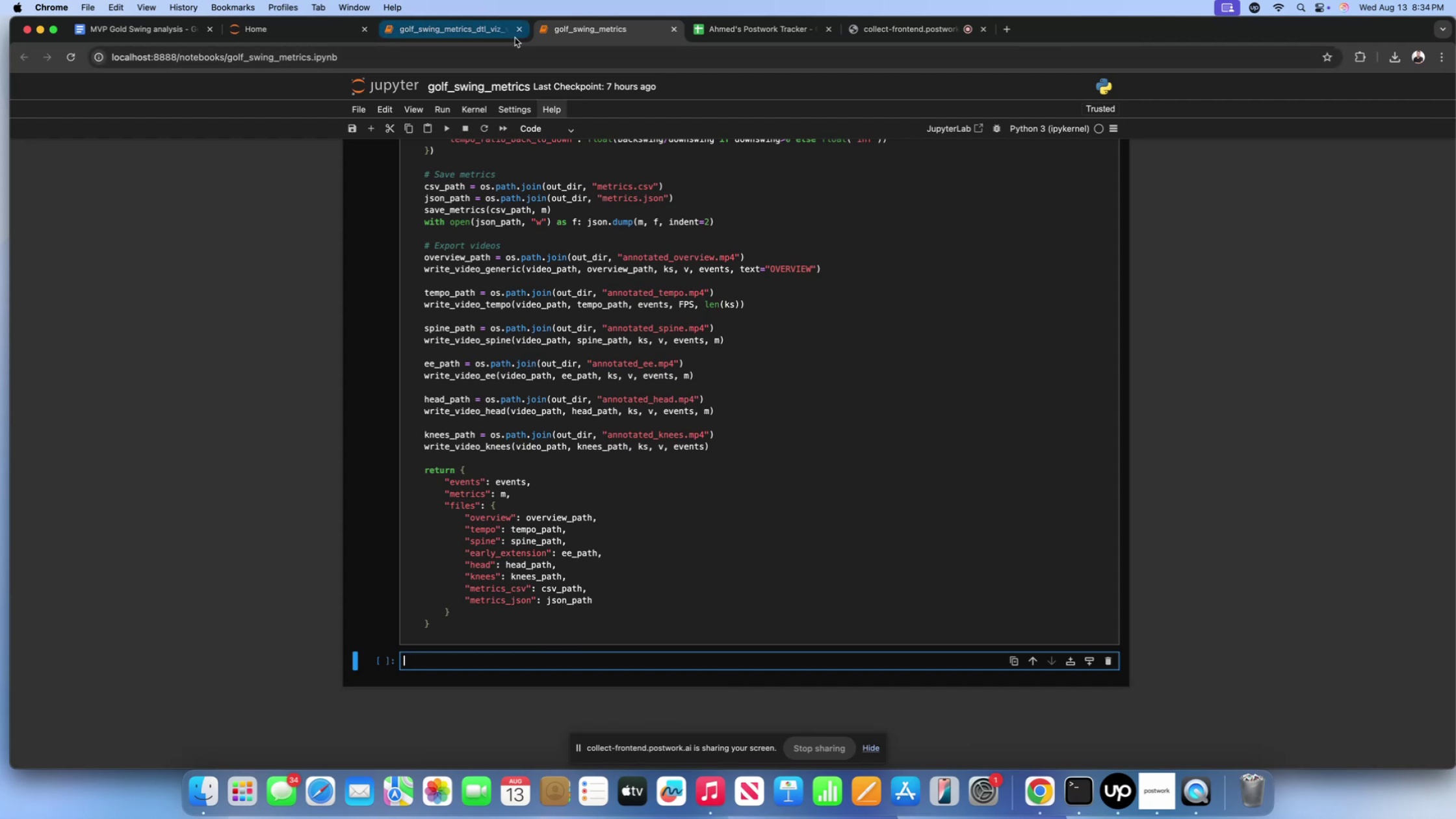 
left_click([523, 33])
 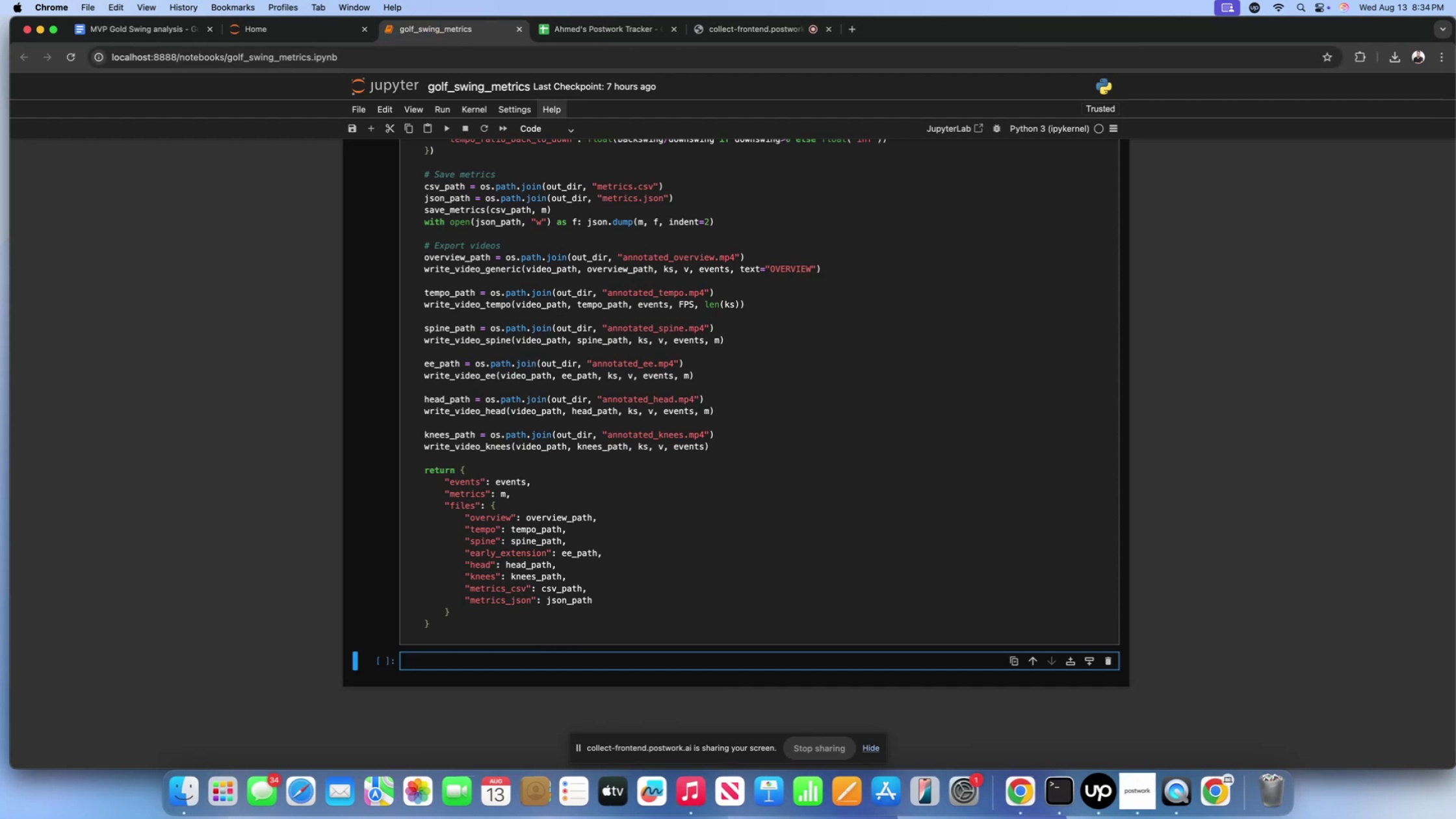 
wait(9.23)
 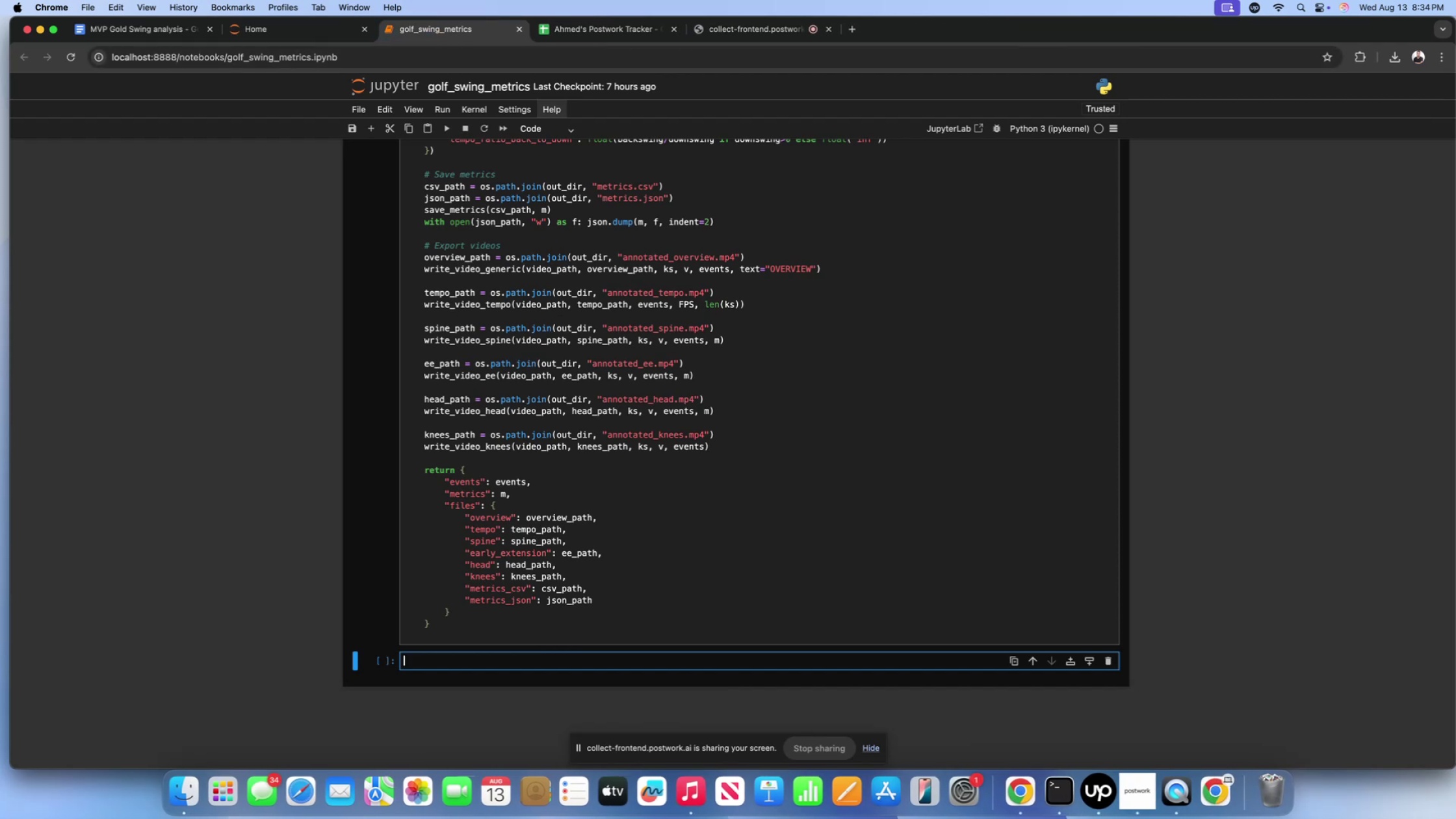 
type(# Run)
 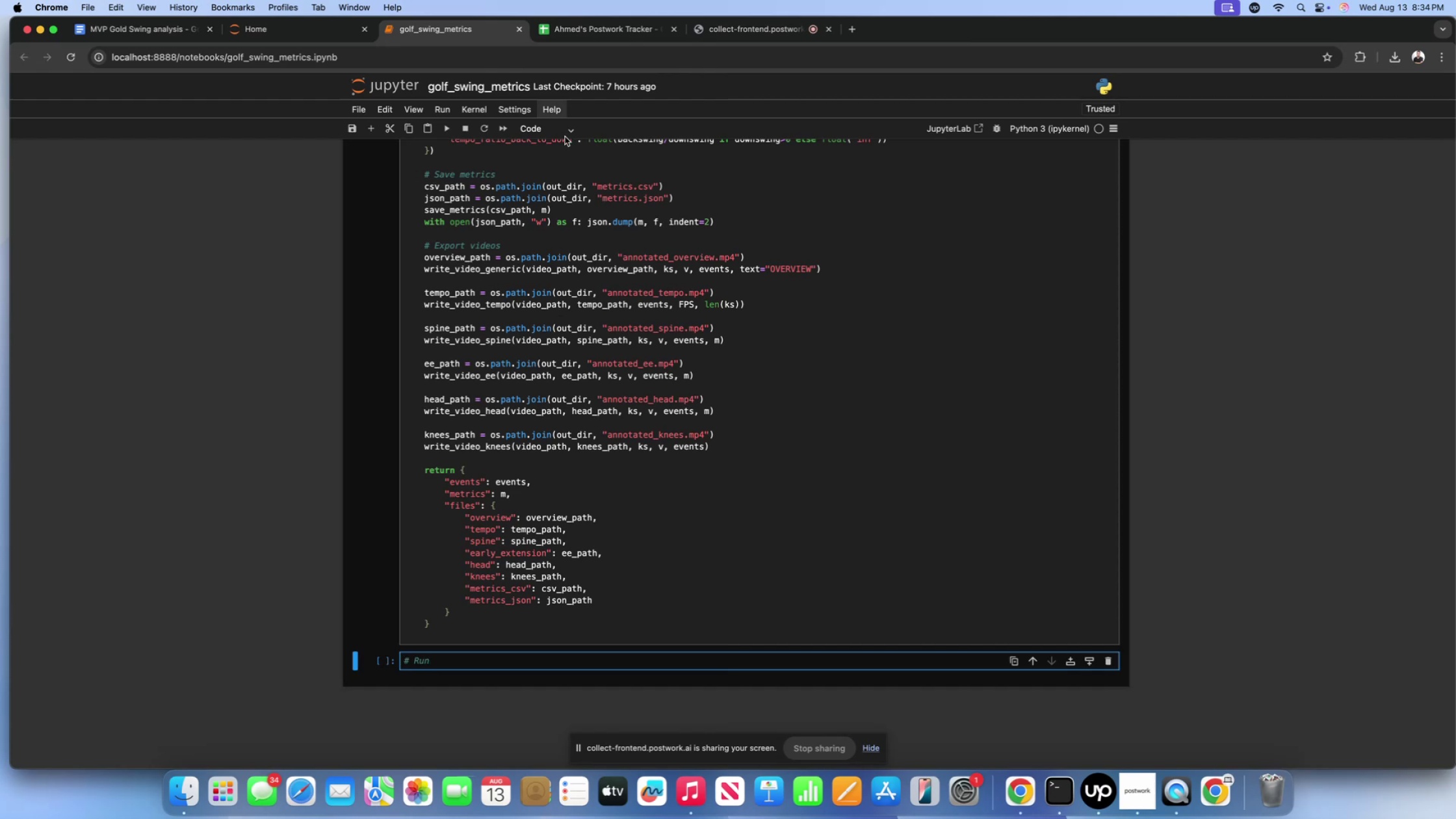 
left_click([548, 131])
 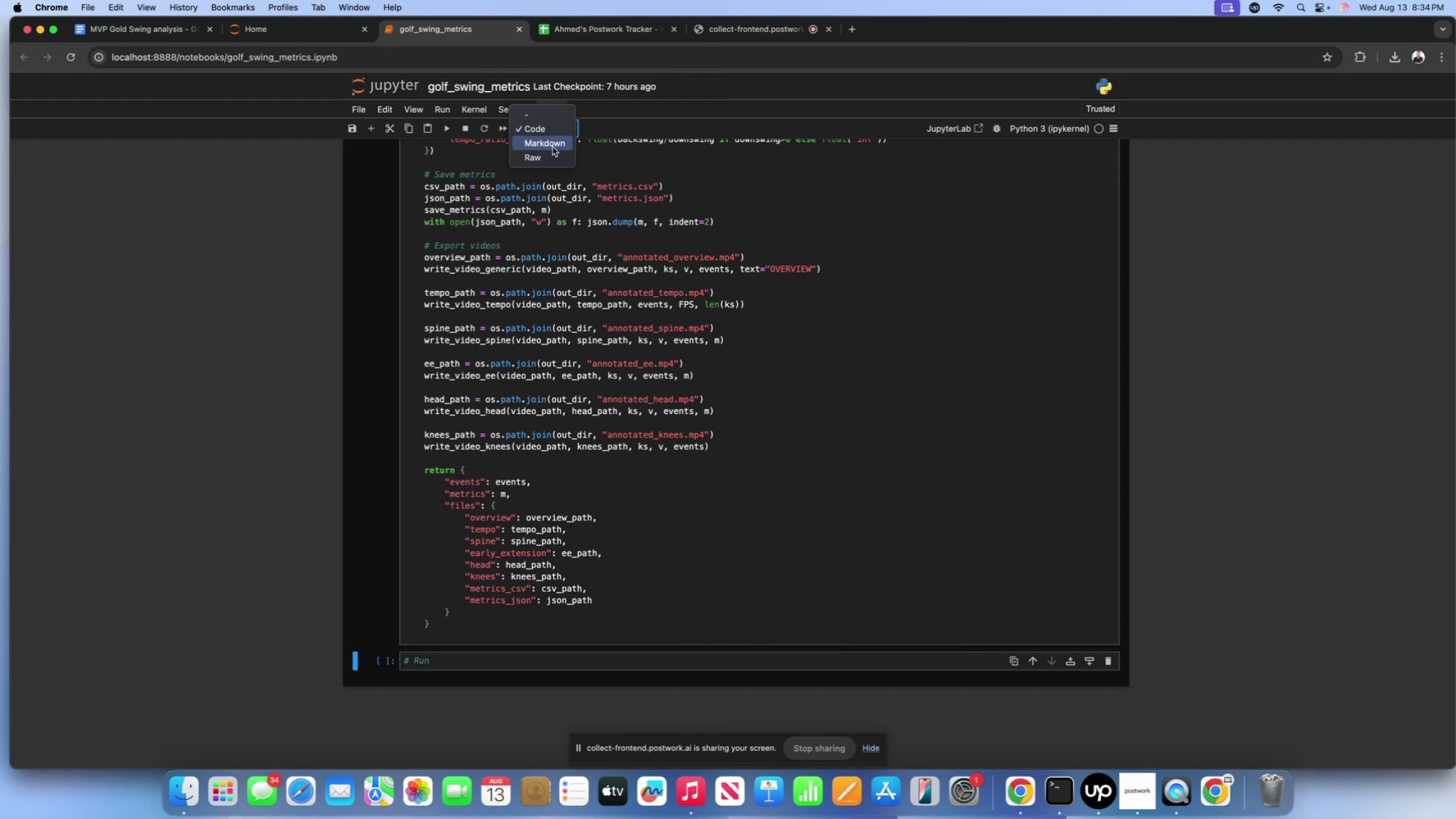 
left_click([552, 147])
 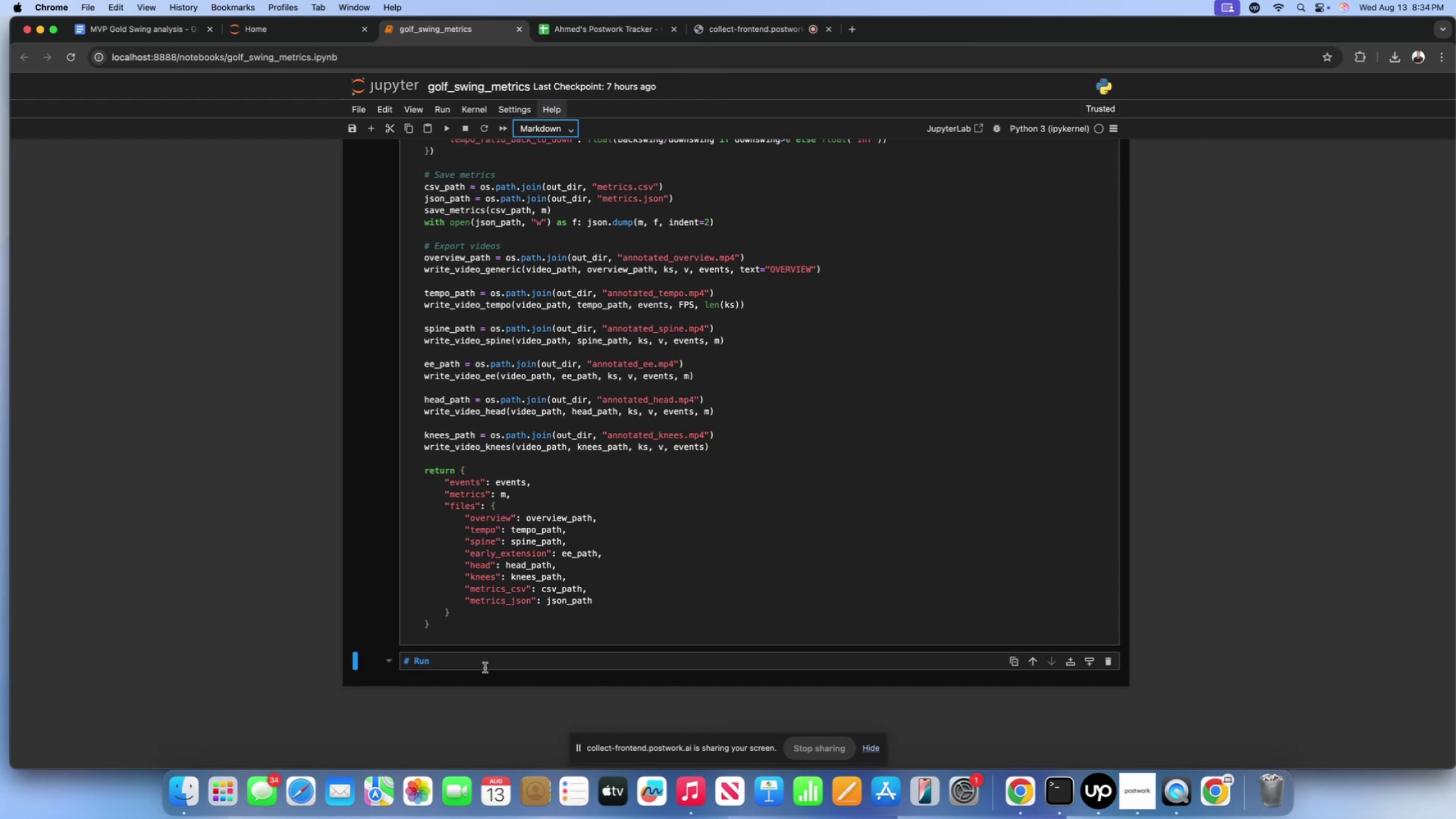 
left_click([474, 664])
 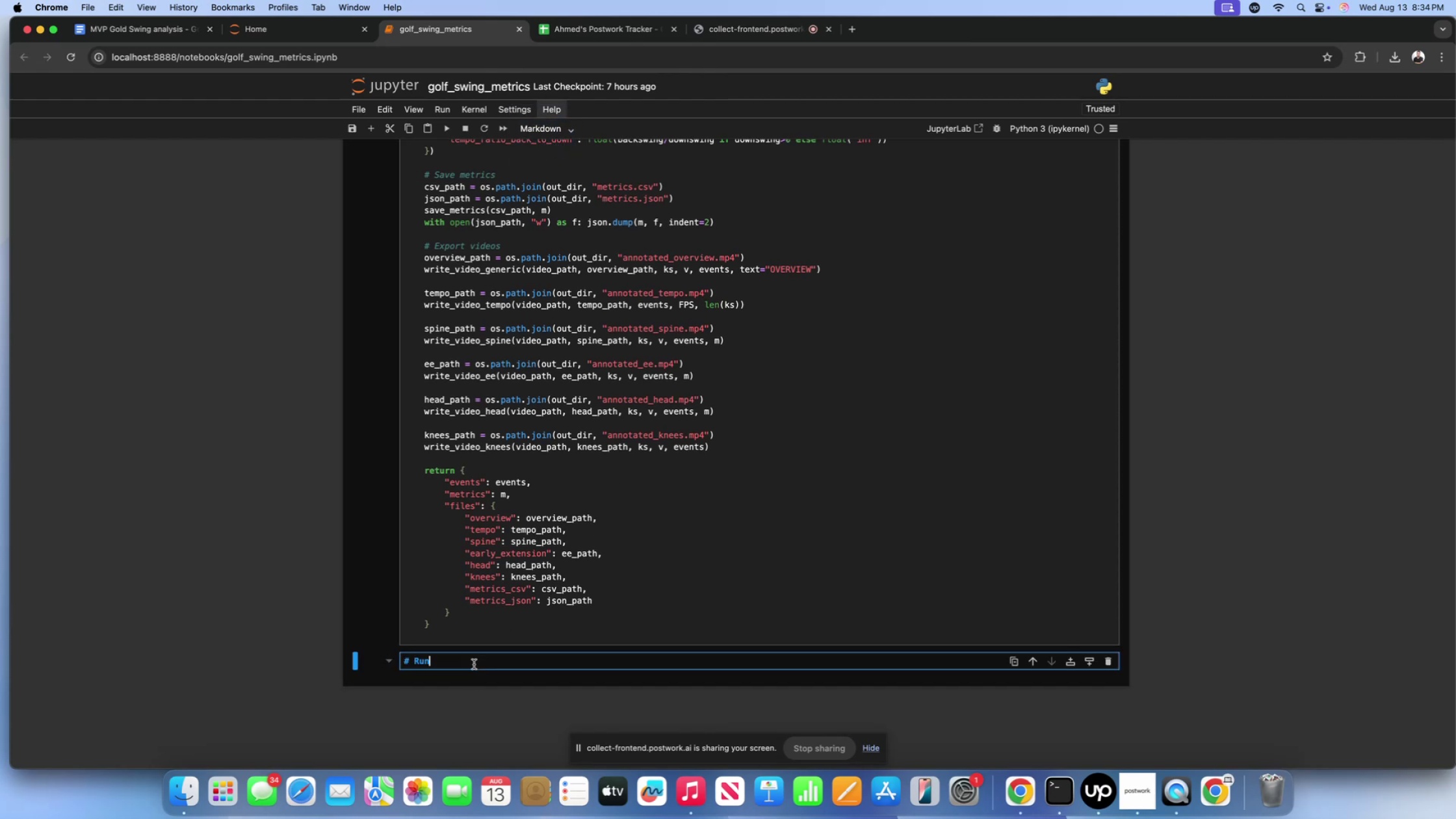 
key(Shift+Enter)
 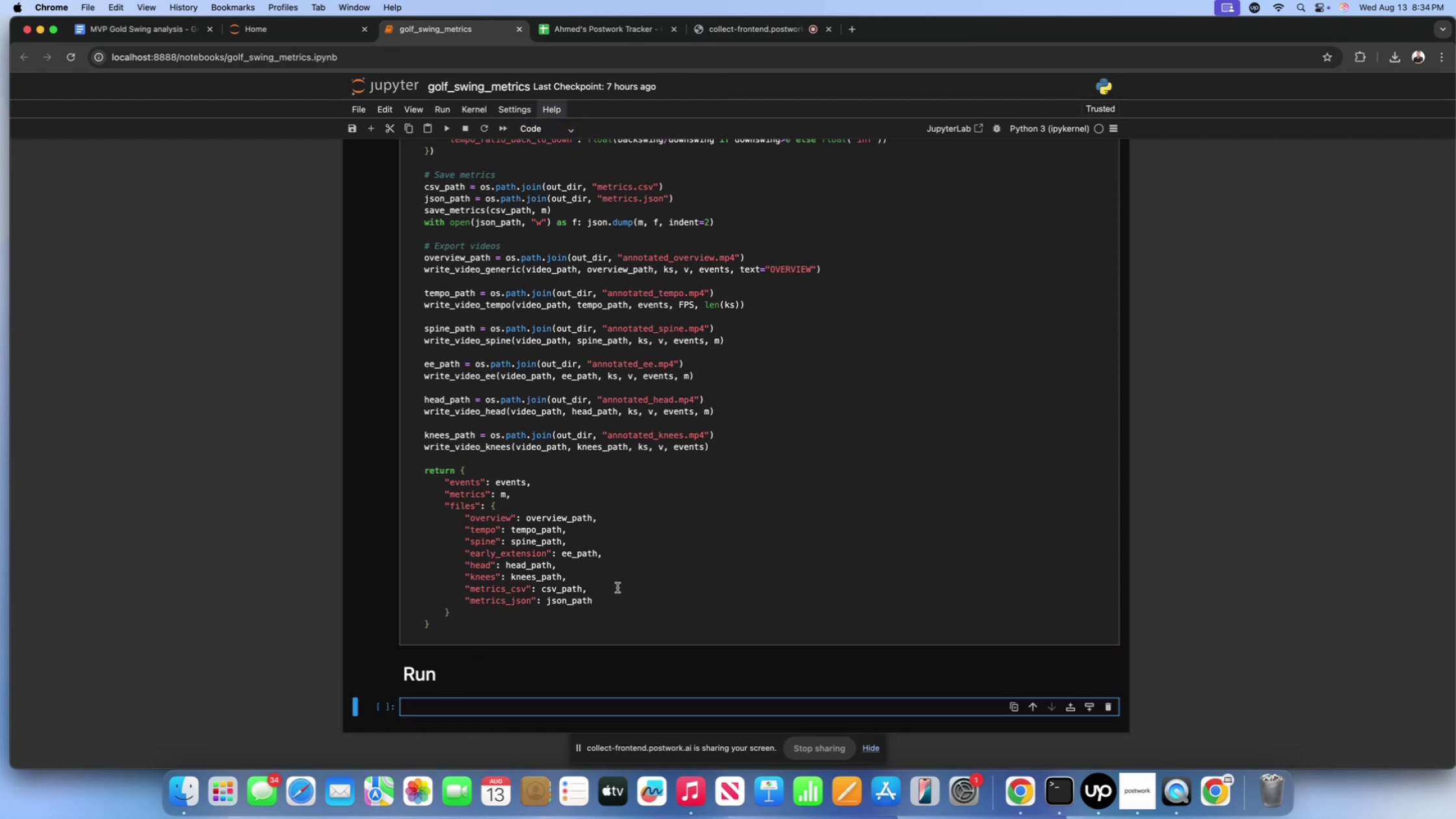 
scroll: coordinate [613, 606], scroll_direction: down, amount: 5.0
 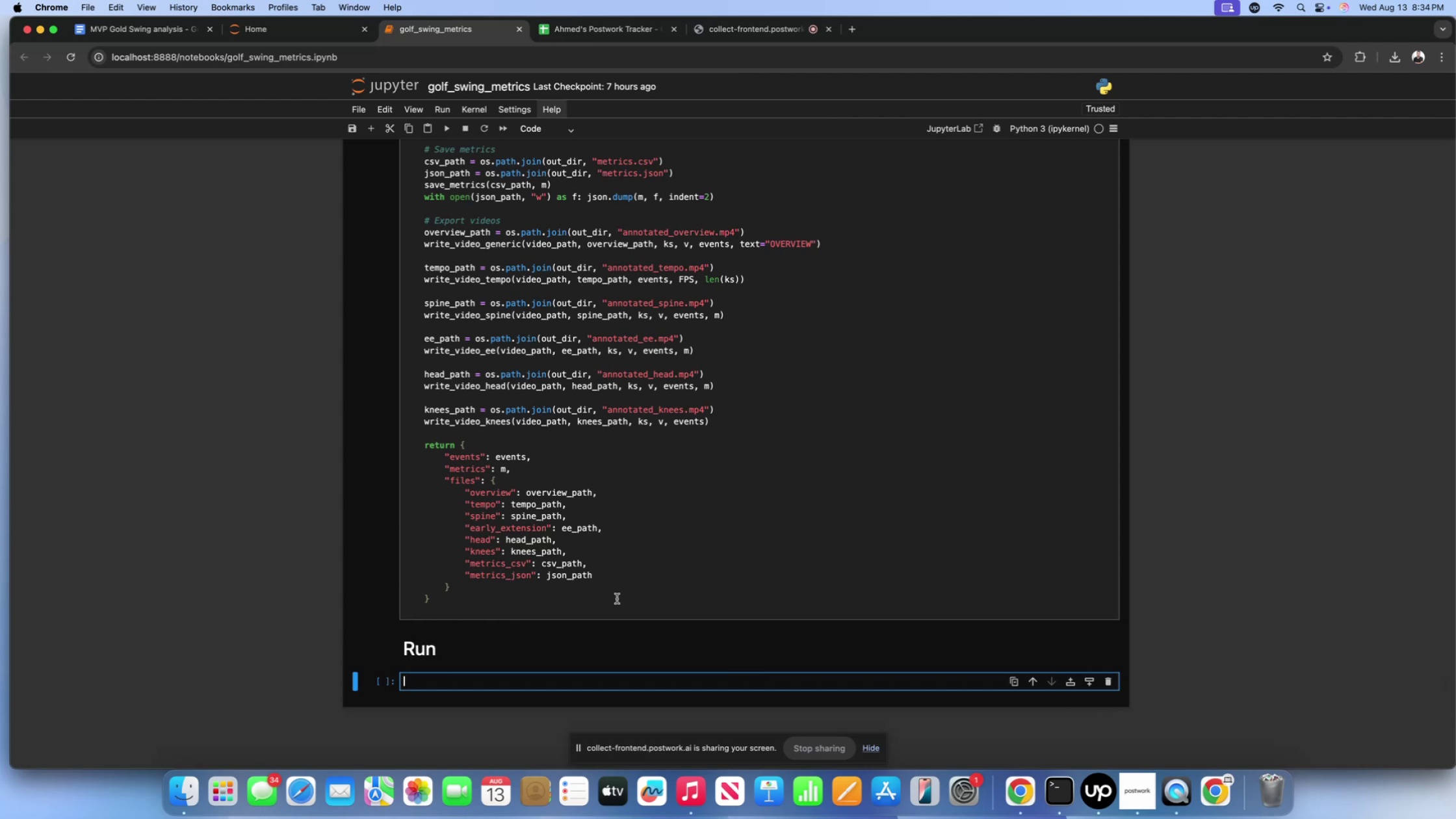 
type(video )
key(Backspace)
type(_path = "")
 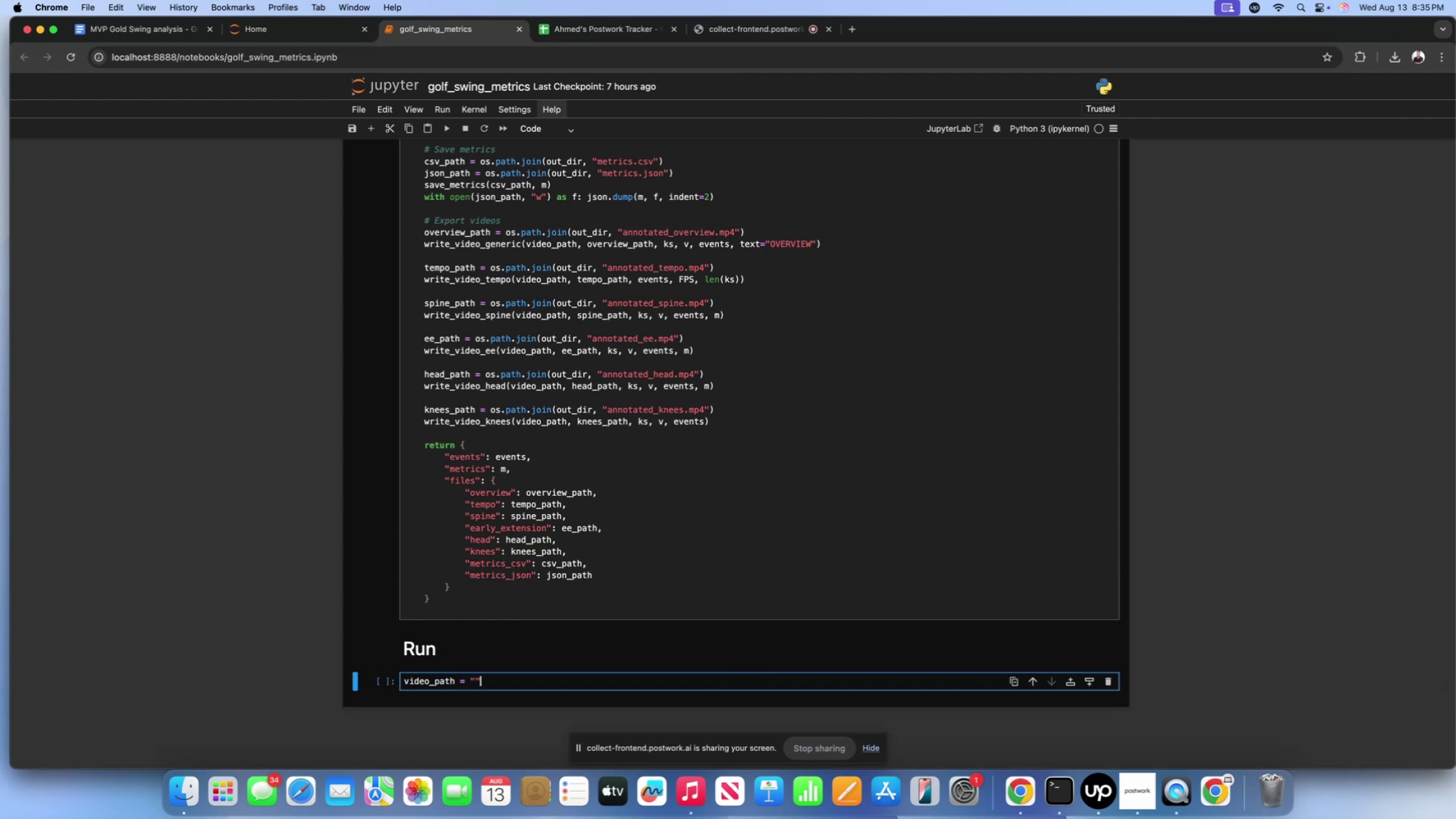 
 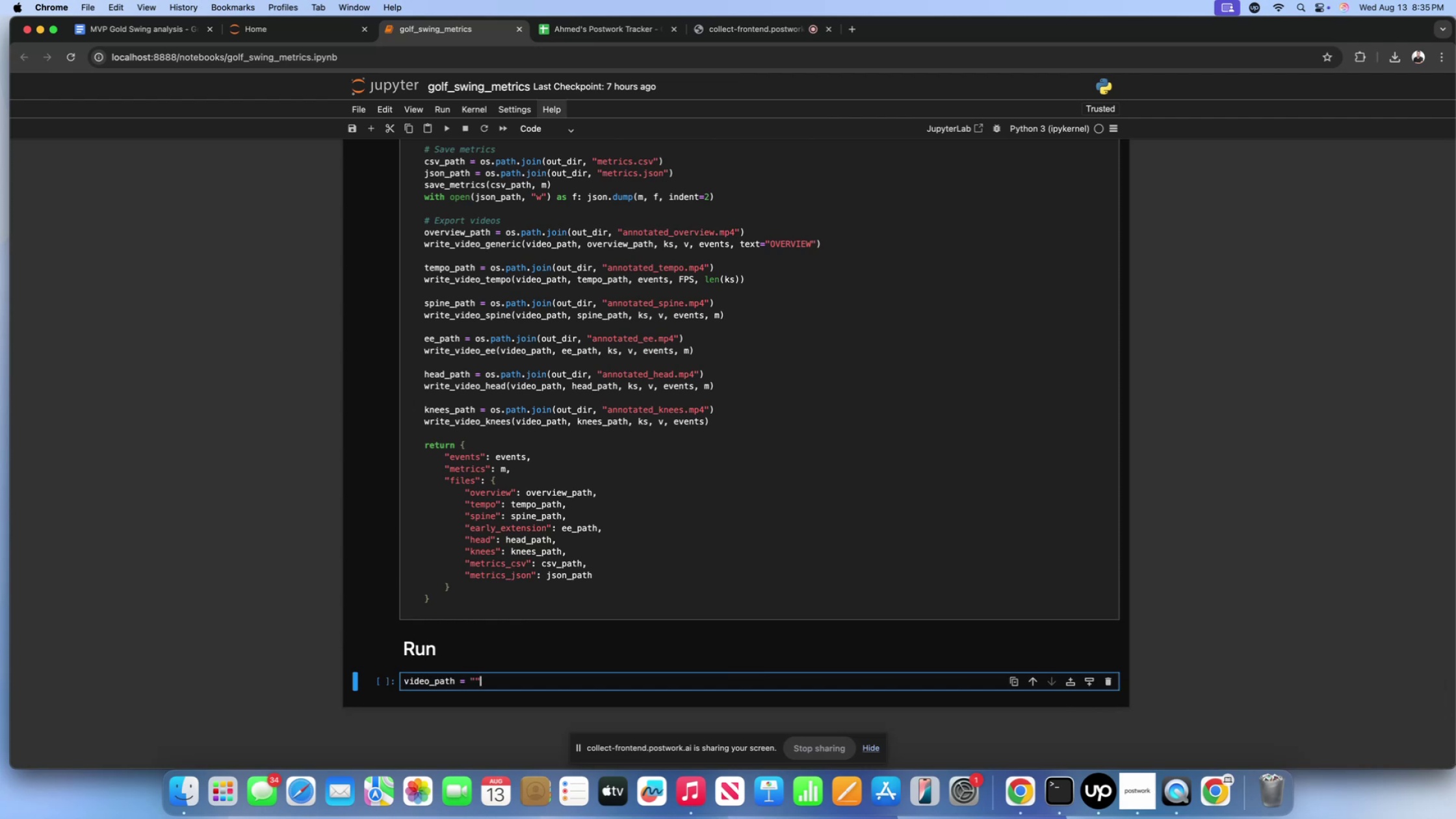 
key(ArrowLeft)
 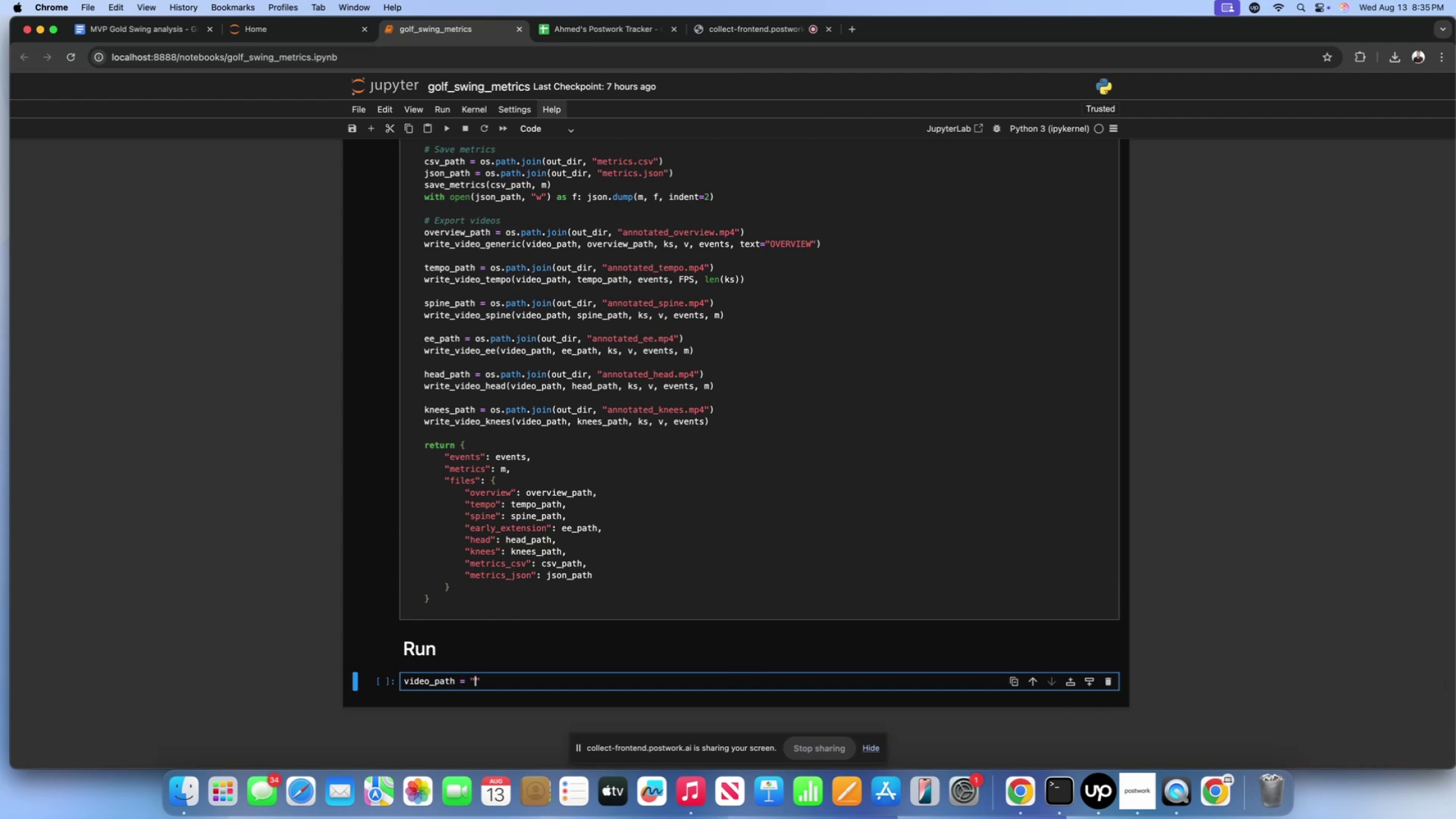 
type(vie)
key(Backspace)
type(deo.mp3)
key(Backspace)
type(4)
 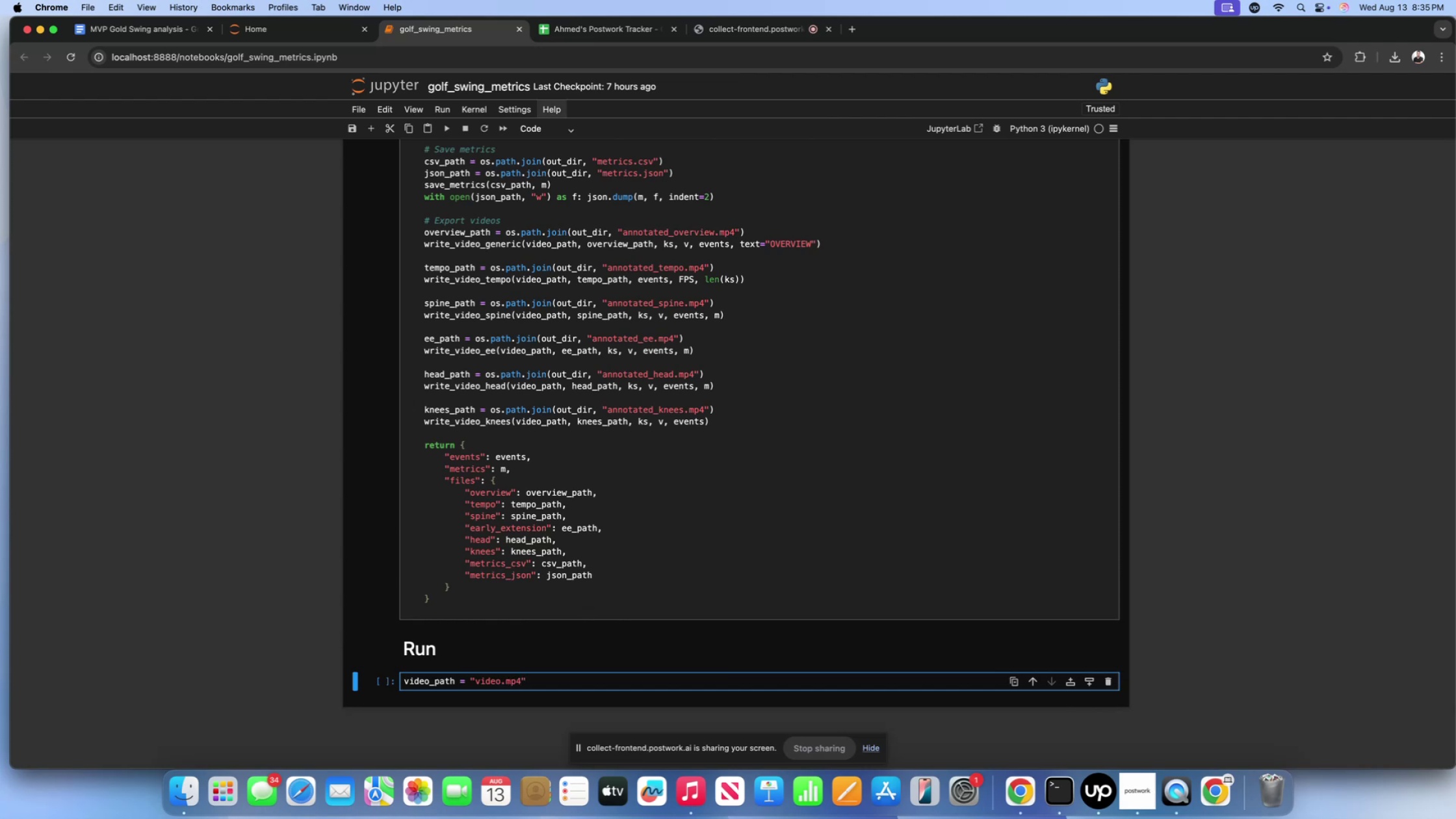 
key(ArrowRight)
 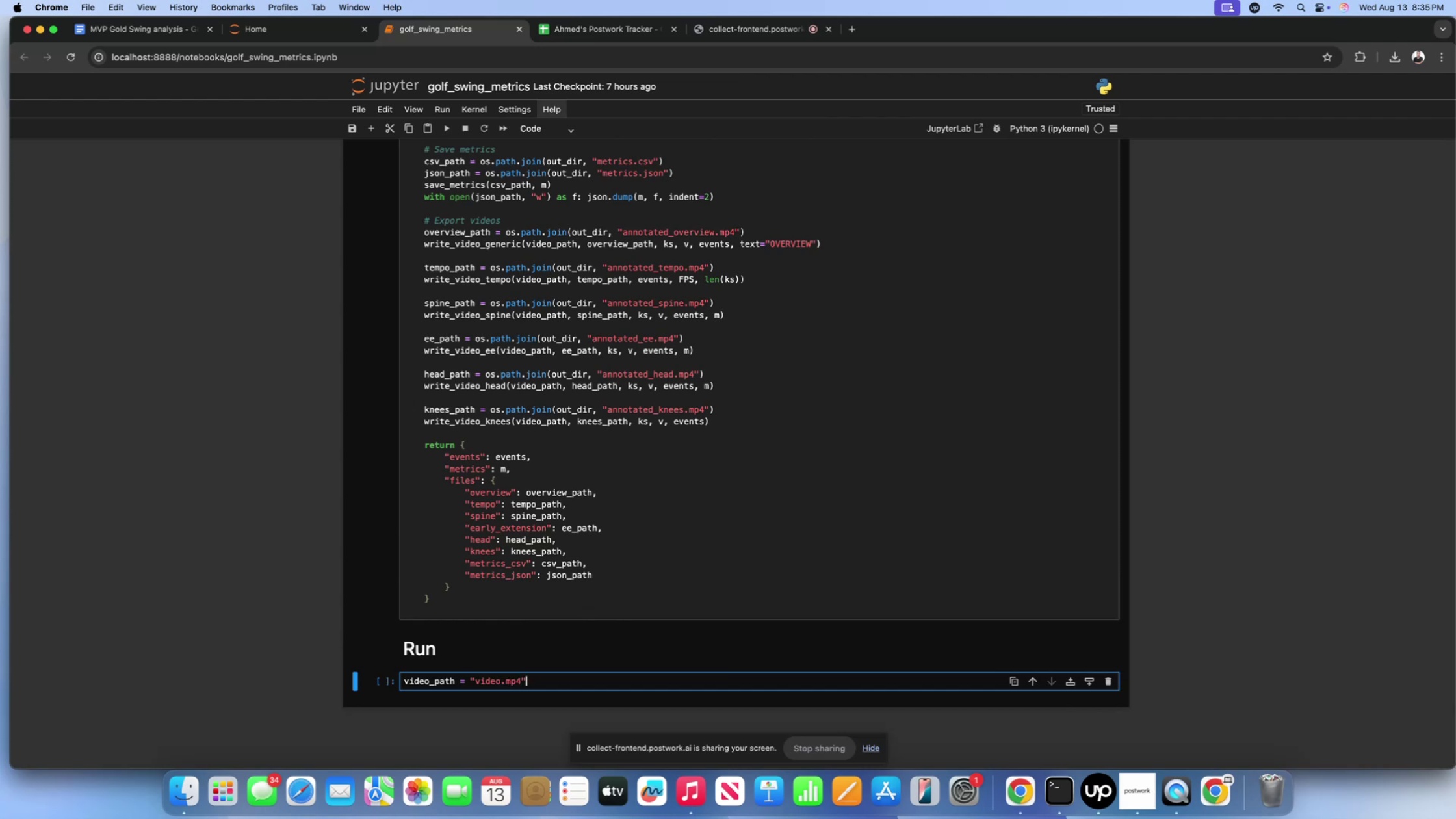 
key(Enter)
 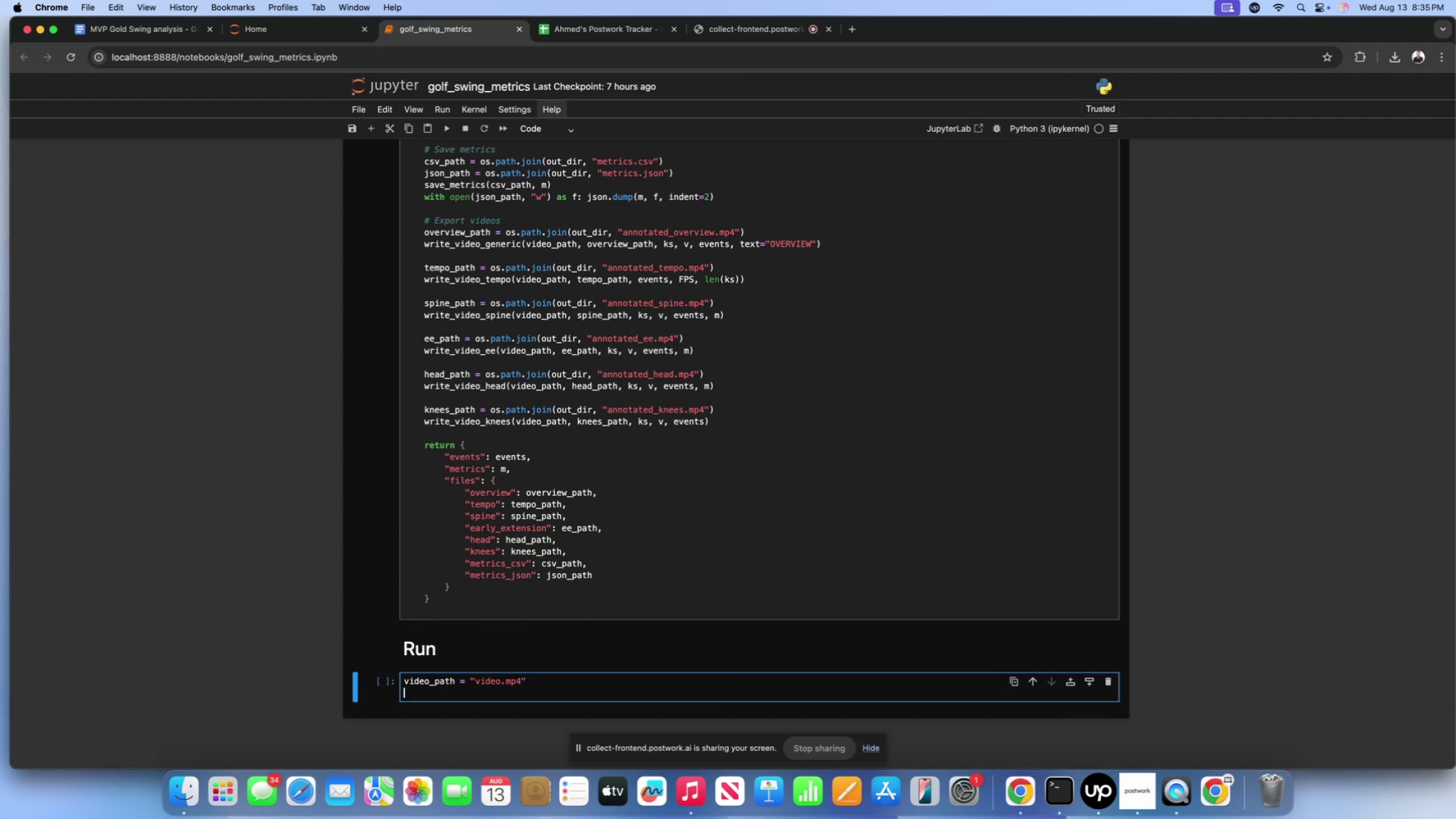 
type(out_dir = "")
 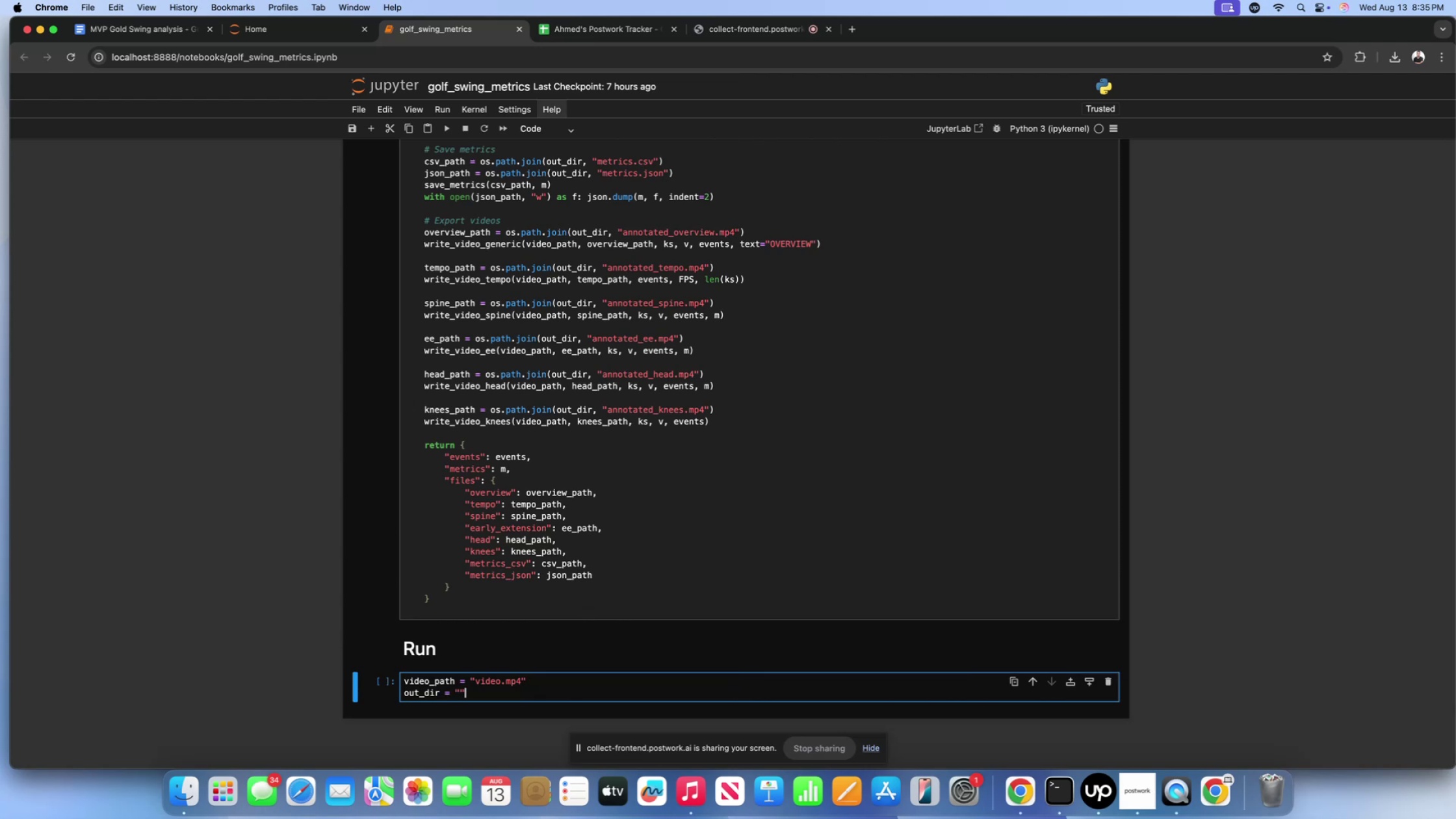 
key(Alt+AltRight)
 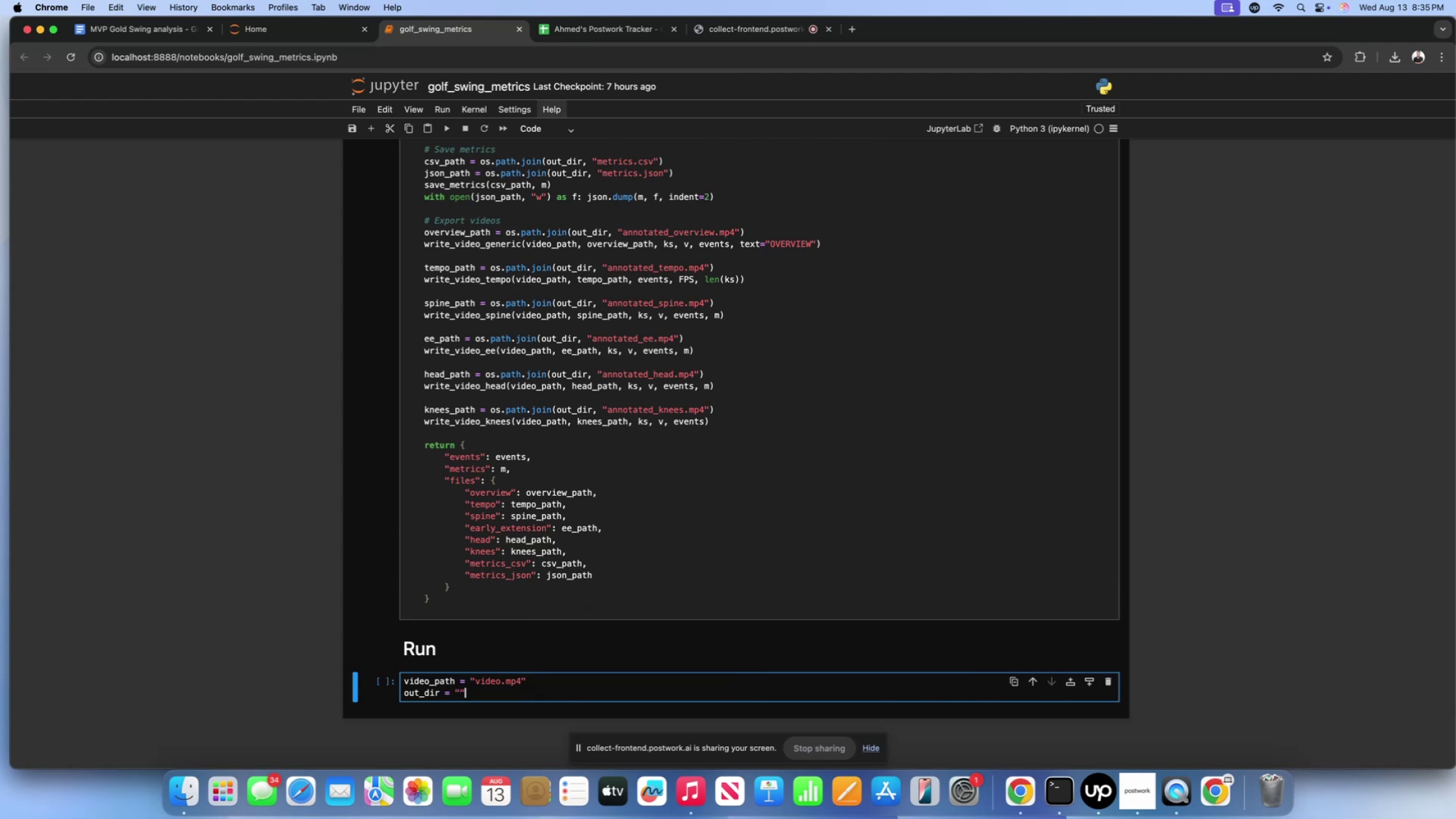 
key(ArrowLeft)
 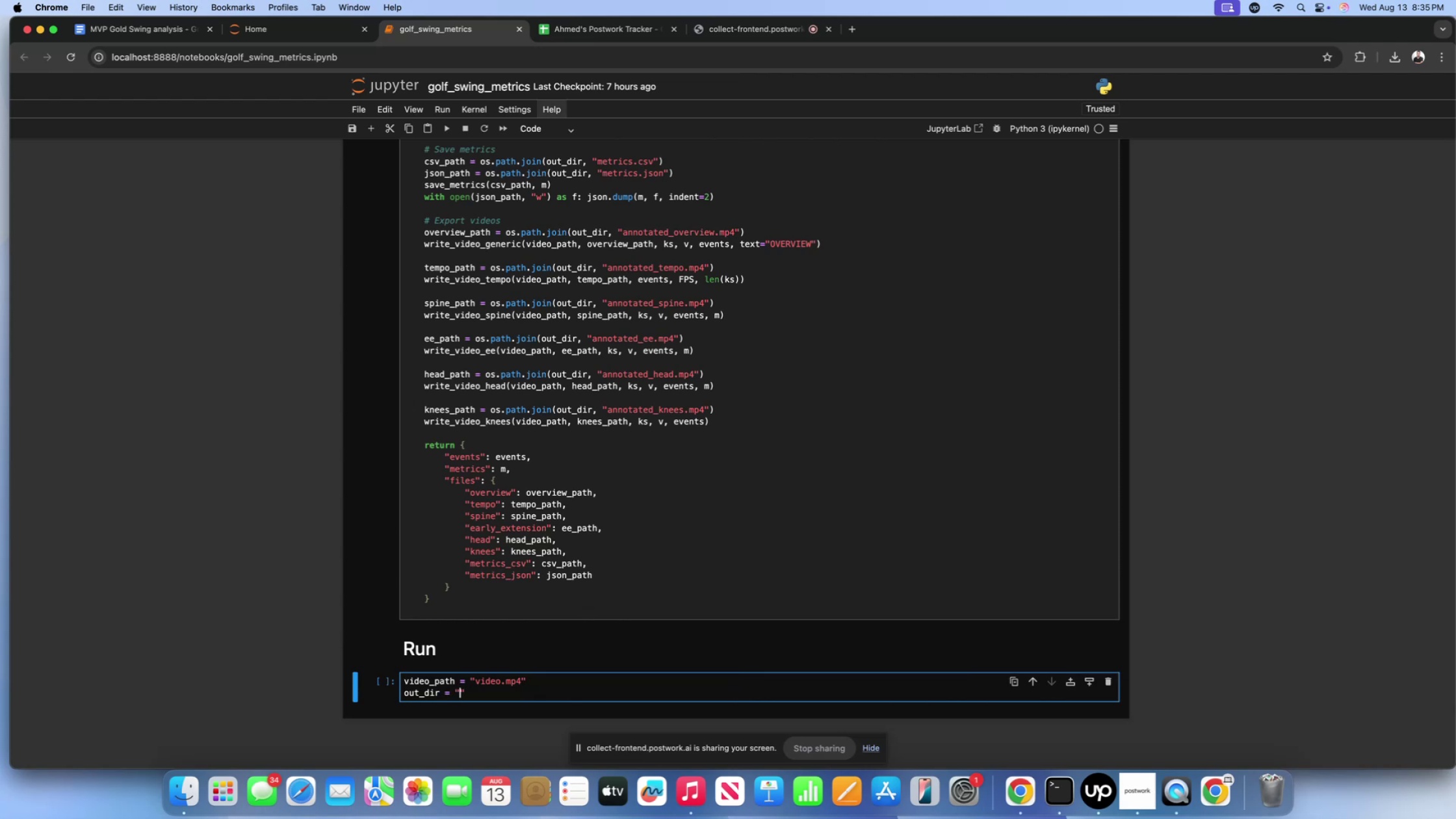 
type(out_dtl)
 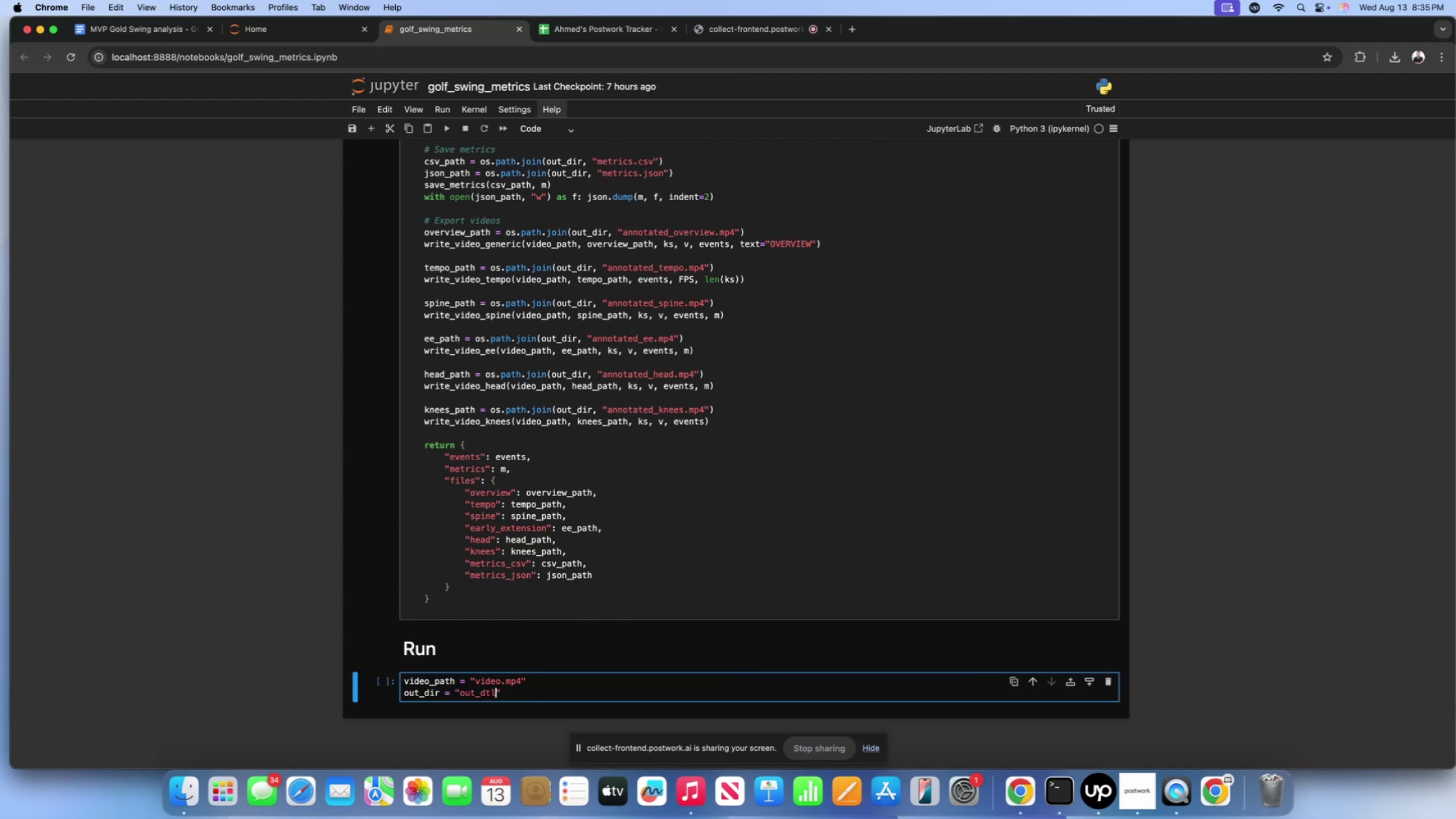 
key(ArrowRight)
 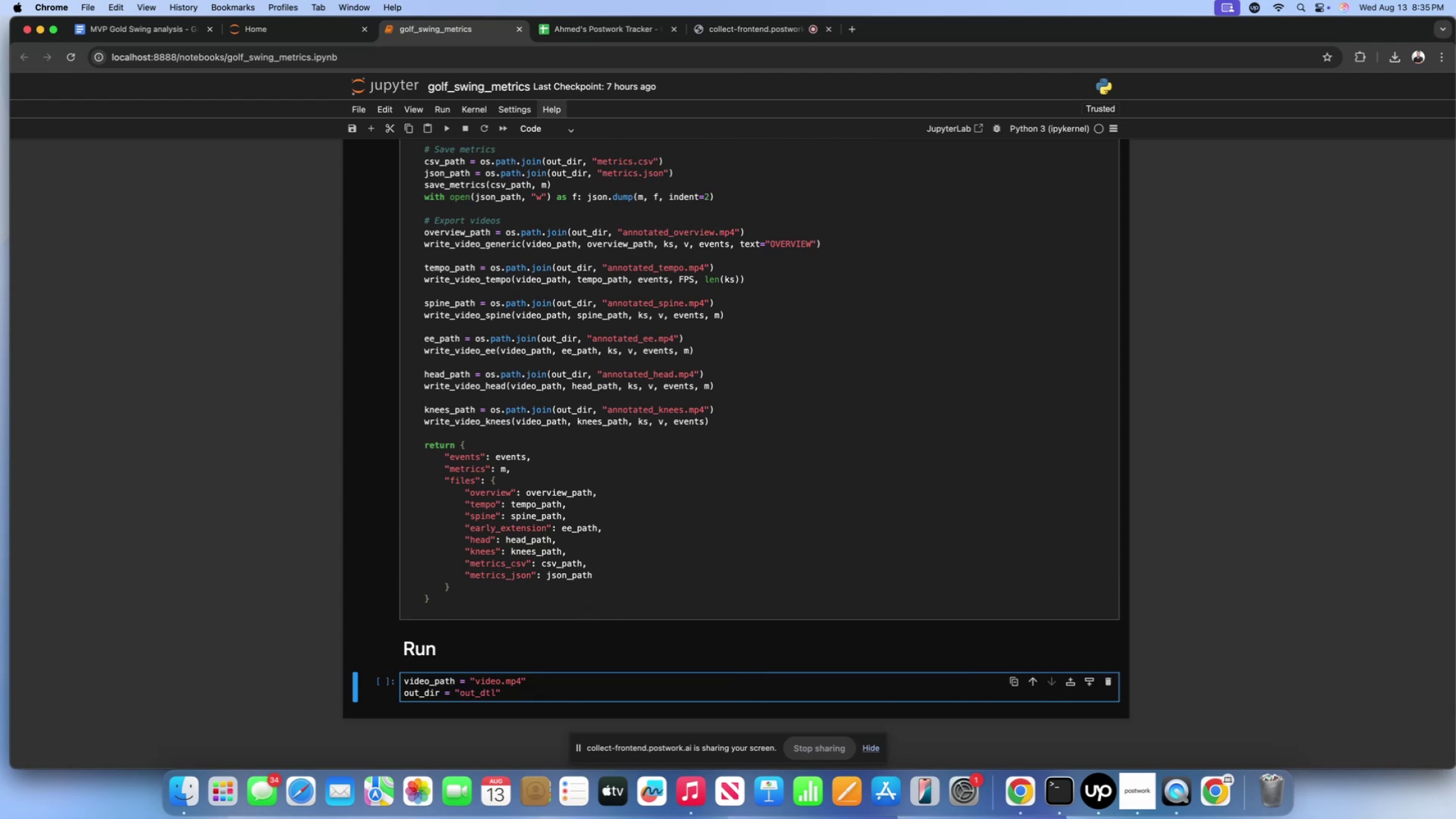 
key(Enter)
 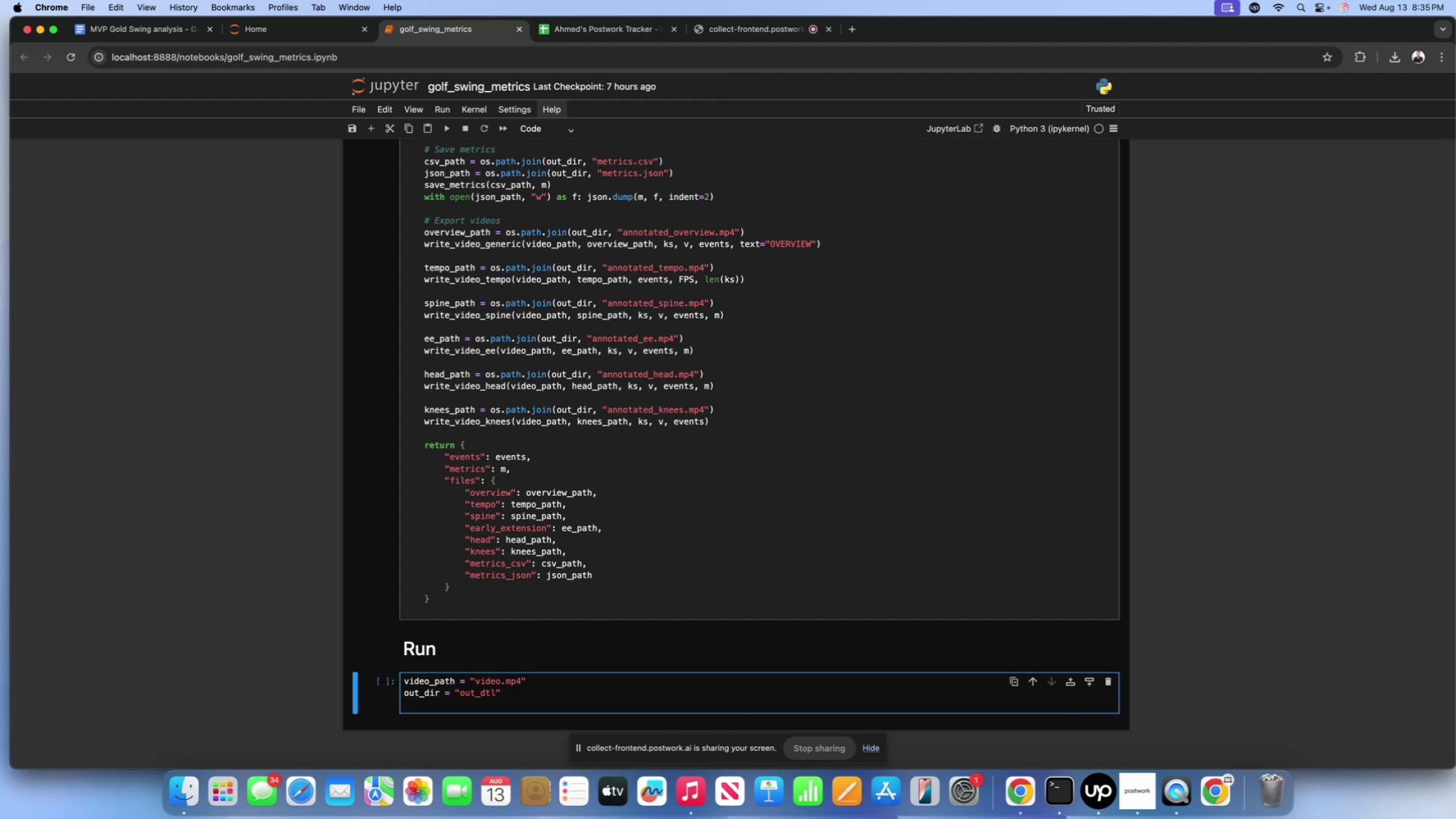 
type(results = run_piple)
key(Backspace)
key(Backspace)
type(eline())
 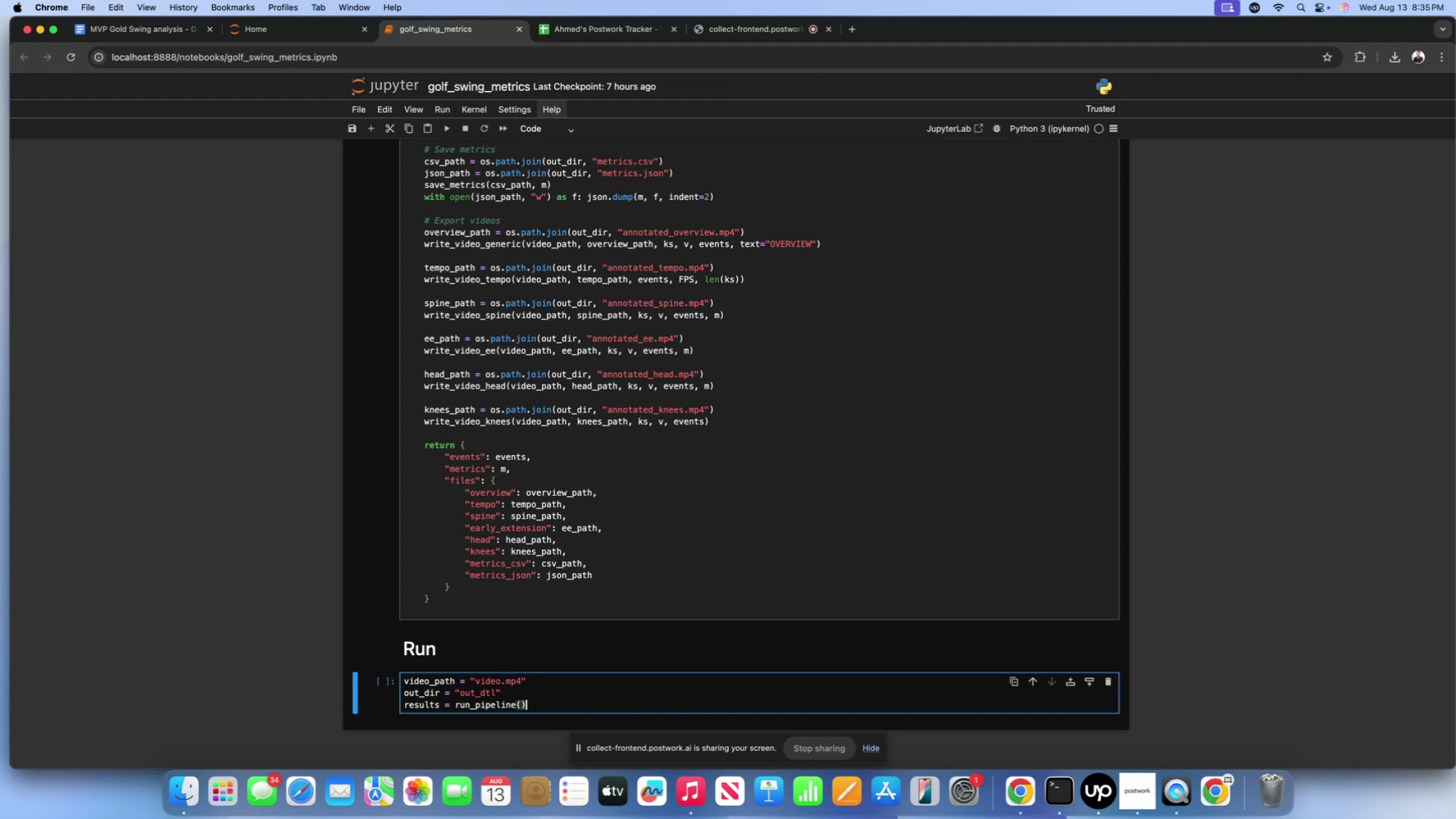 
key(ArrowLeft)
 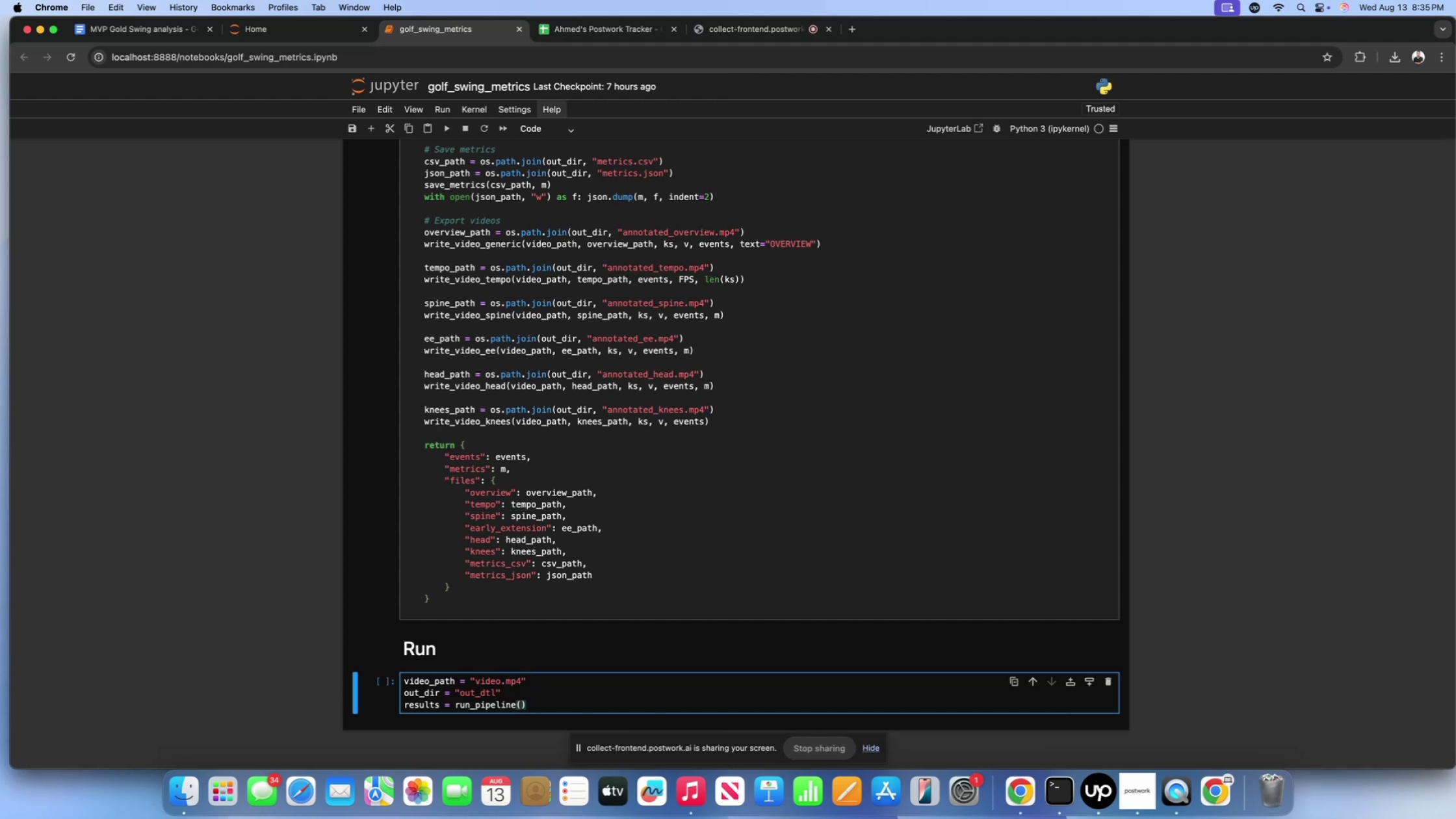 
wait(8.19)
 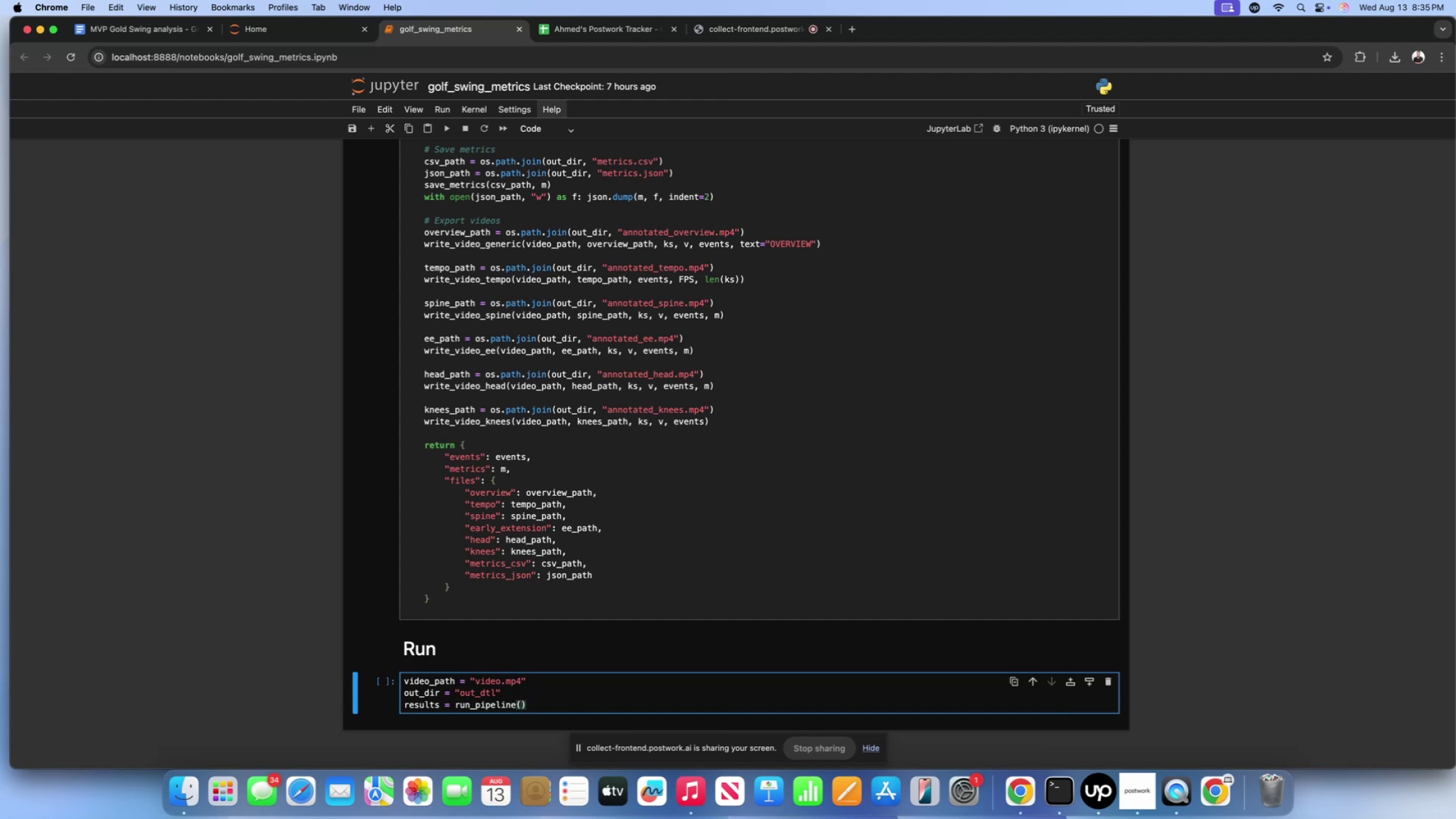 
type(video_path, out_dir=out_dui)
key(Backspace)
key(Backspace)
type(ir, )
 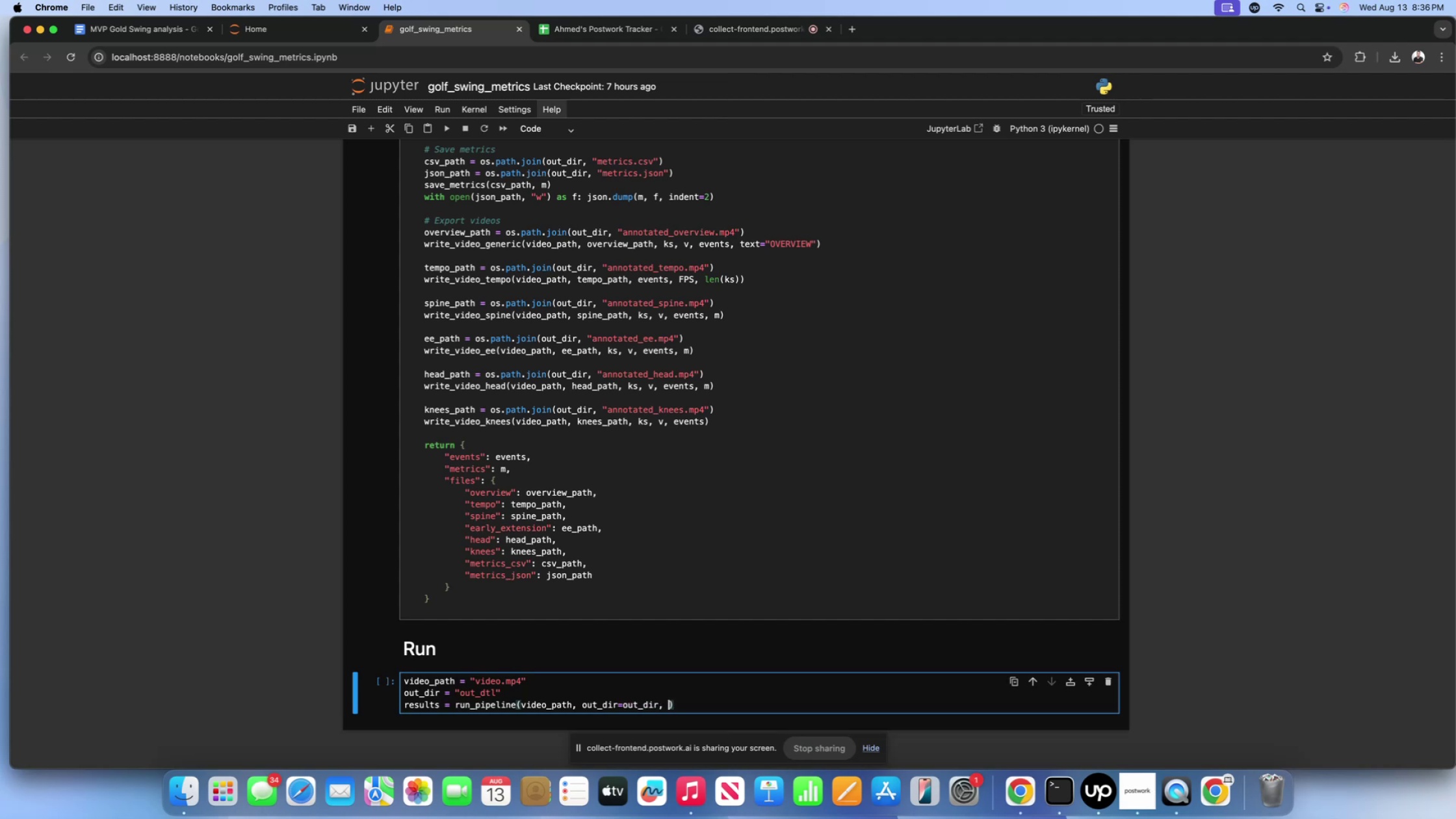 
type(handed="")
 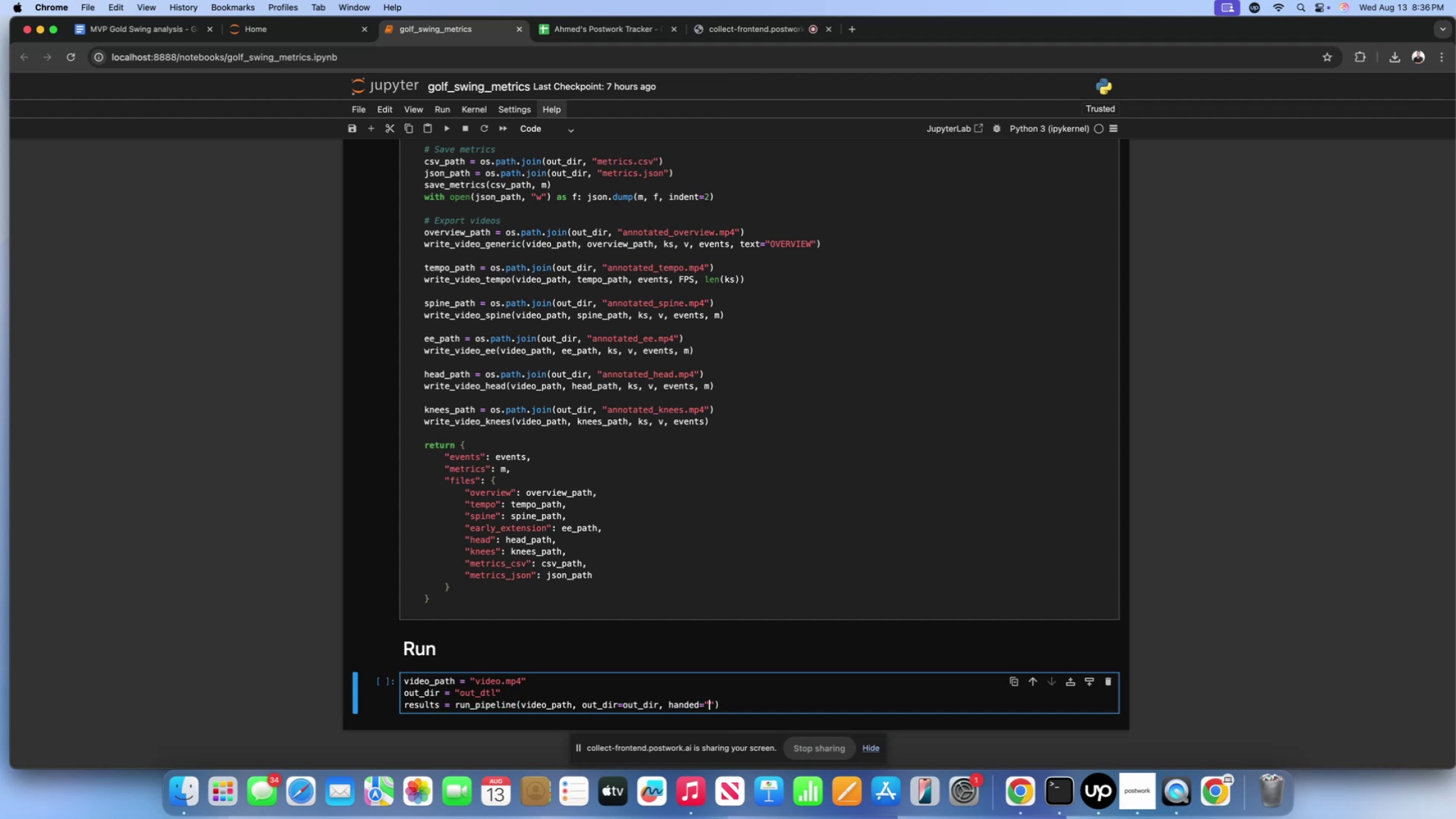 
 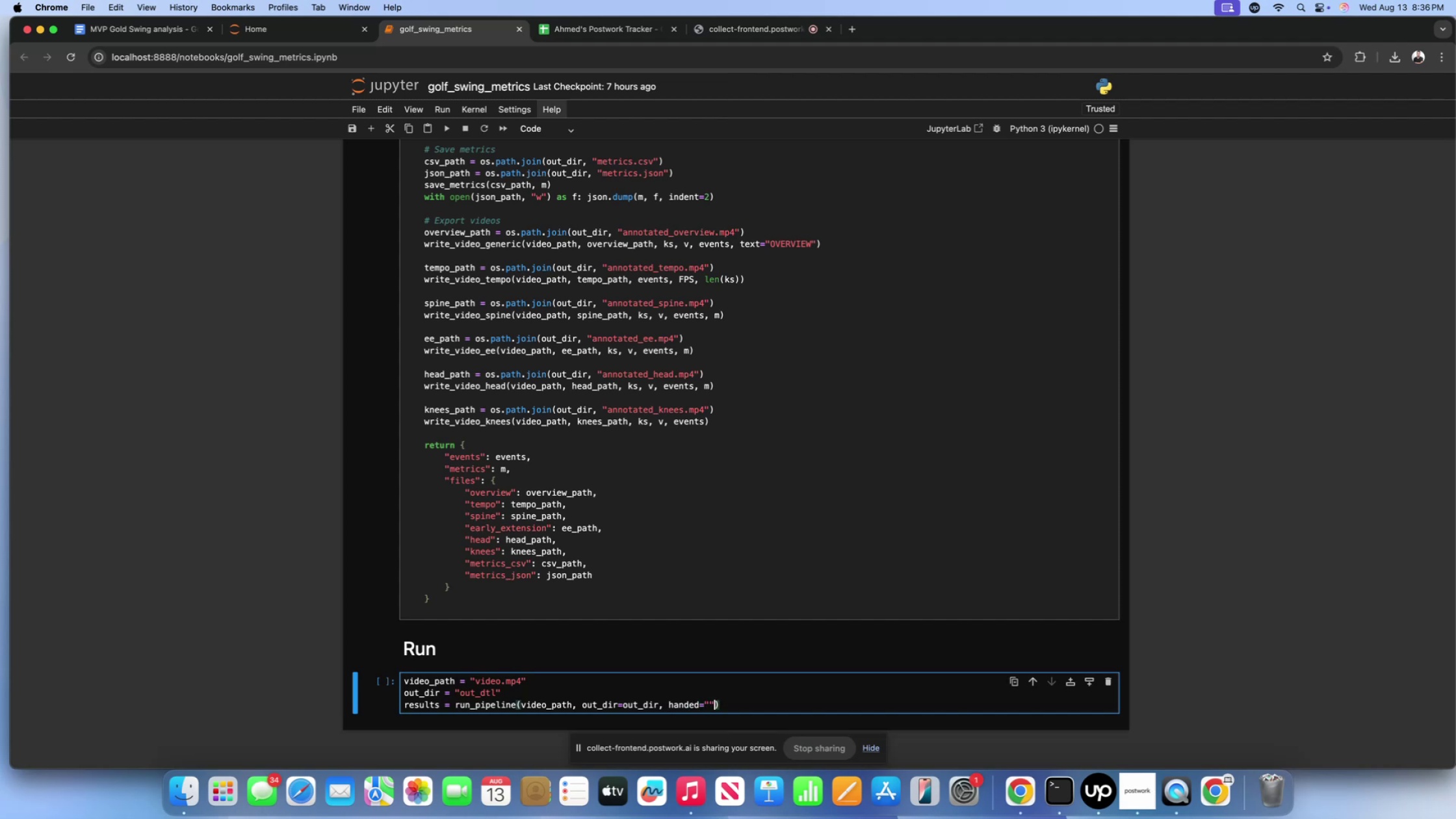 
key(ArrowLeft)
 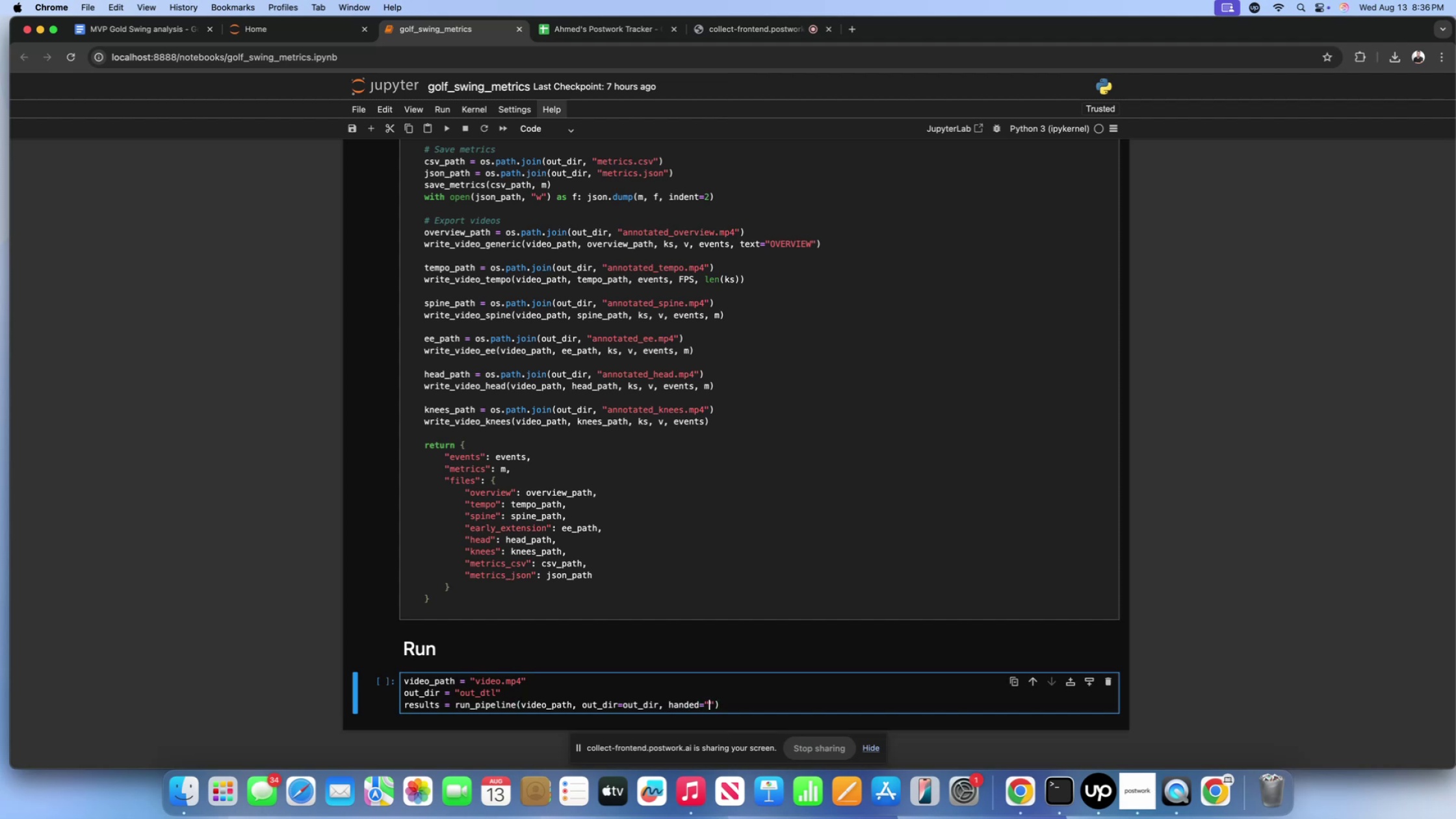 
key(CapsLock)
 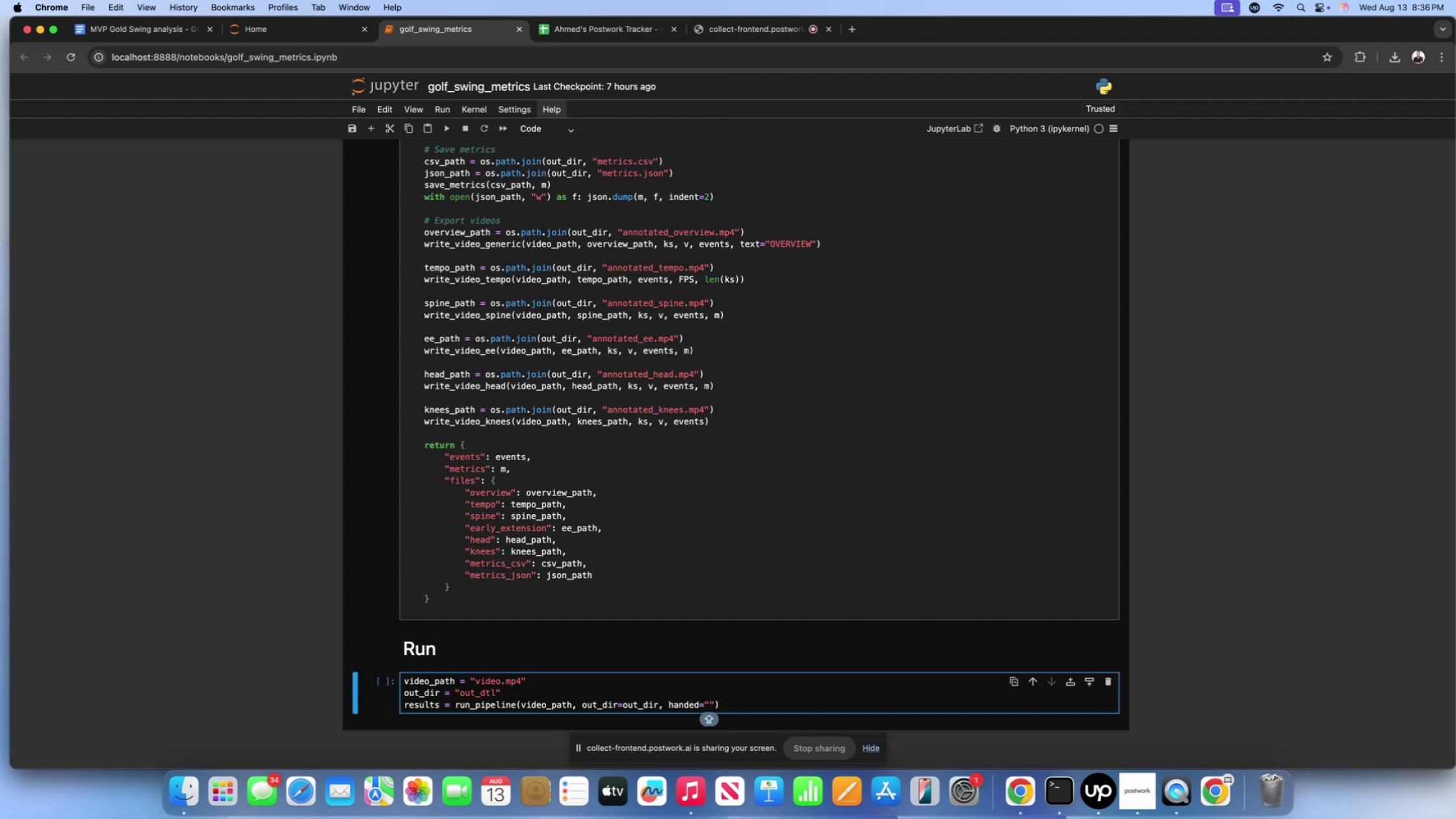 
key(R)
 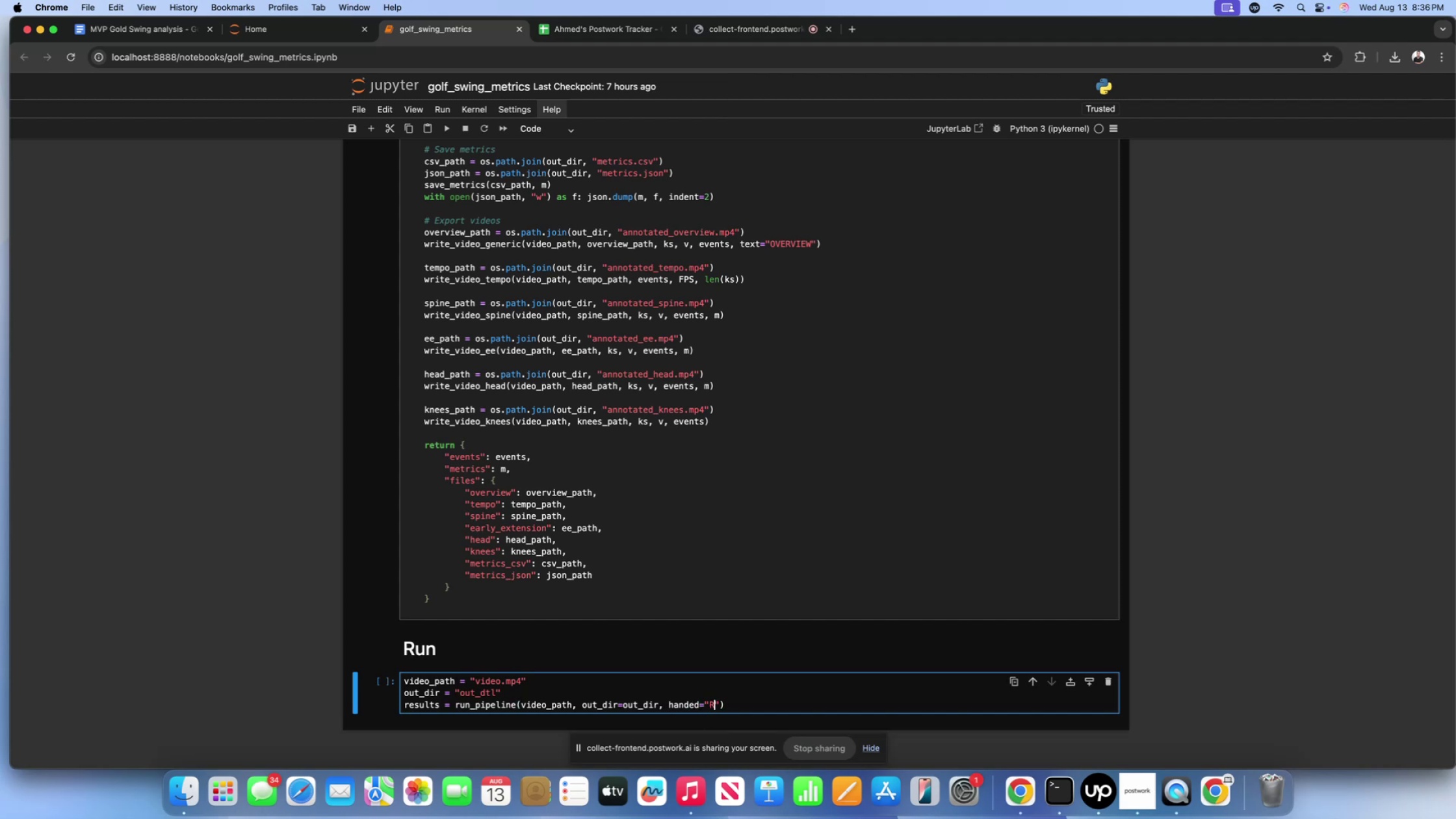 
key(CapsLock)
 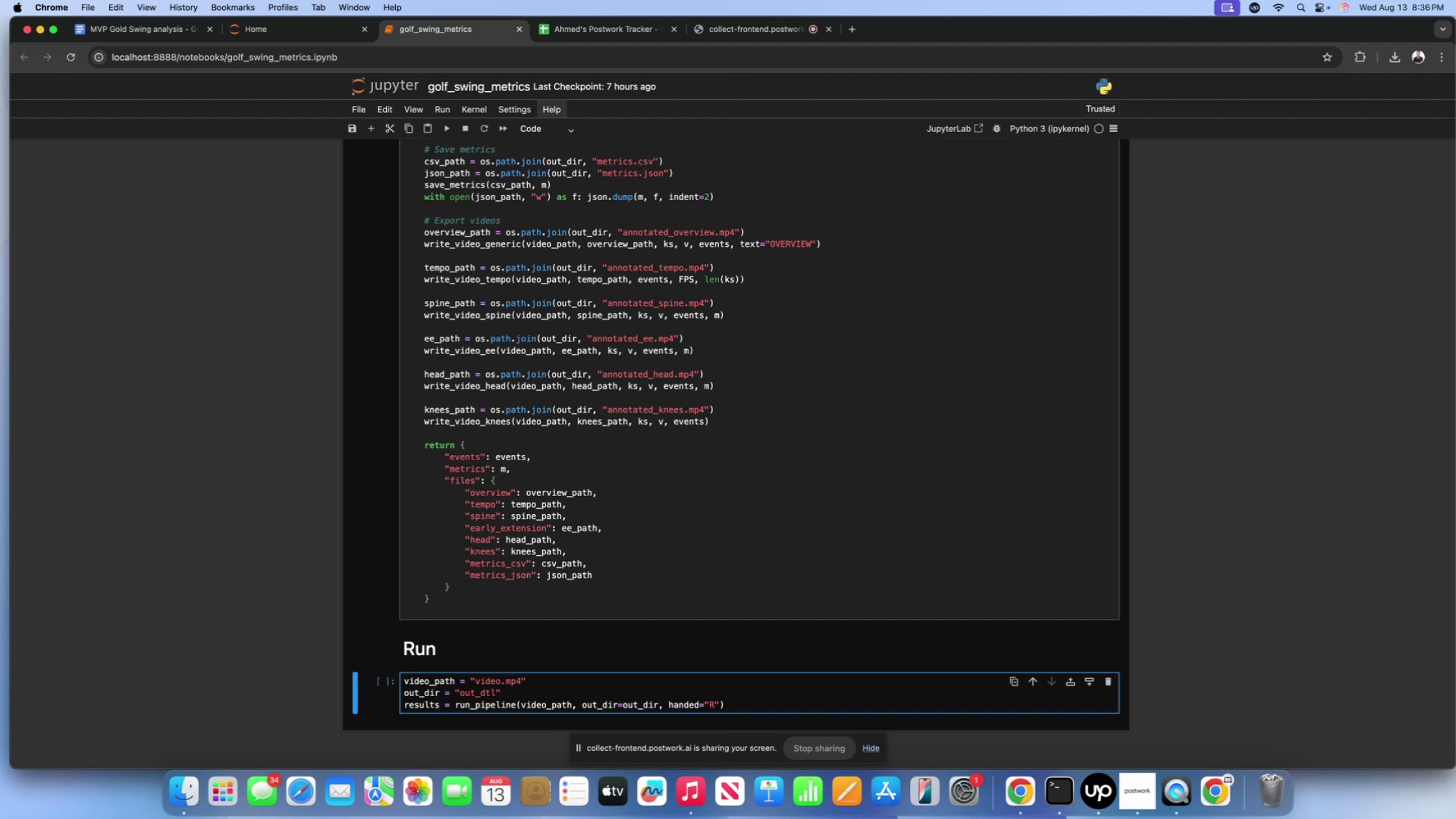 
key(ArrowRight)
 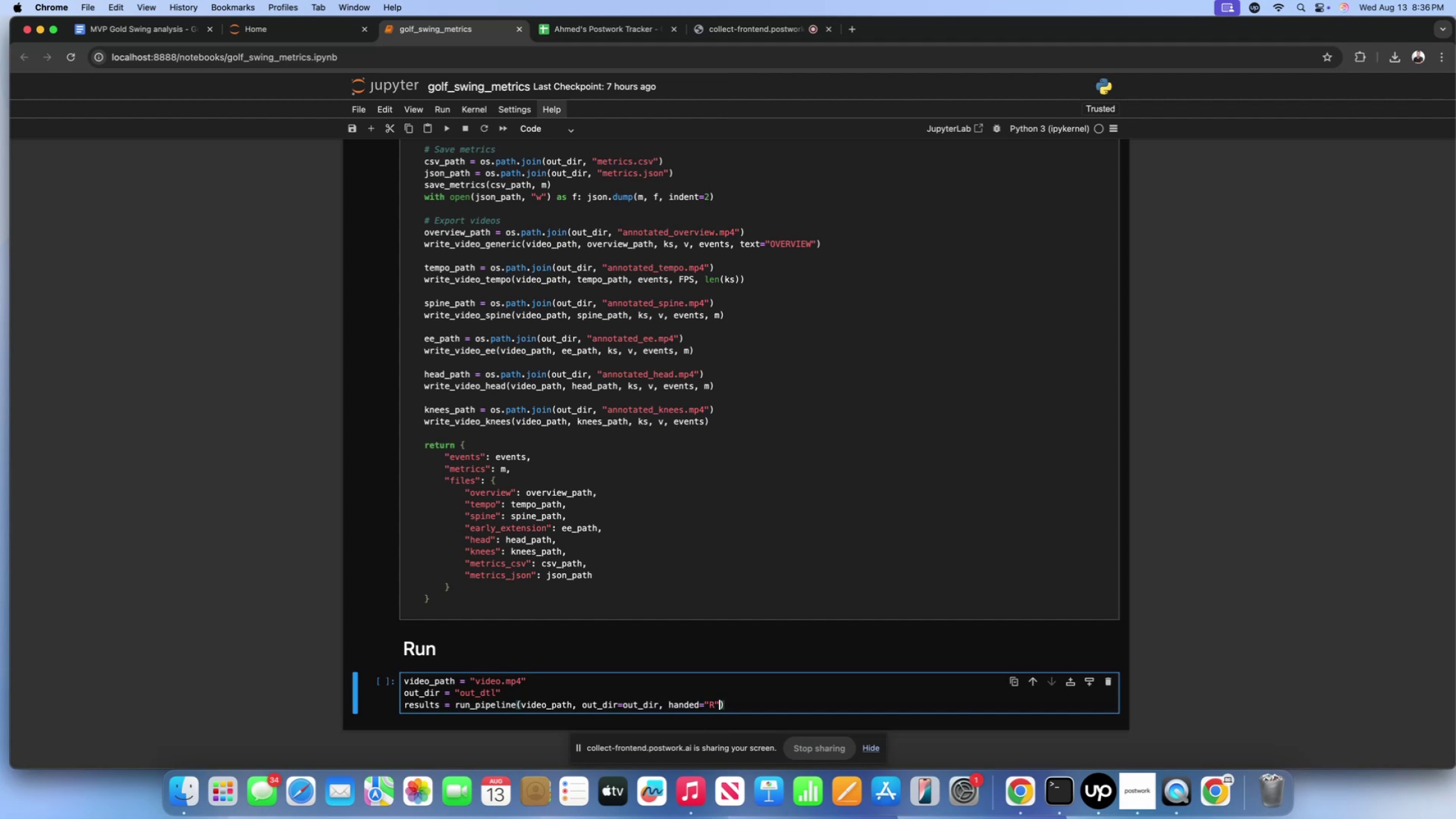 
type(, model_complexity=1, min_conf=0.5)
 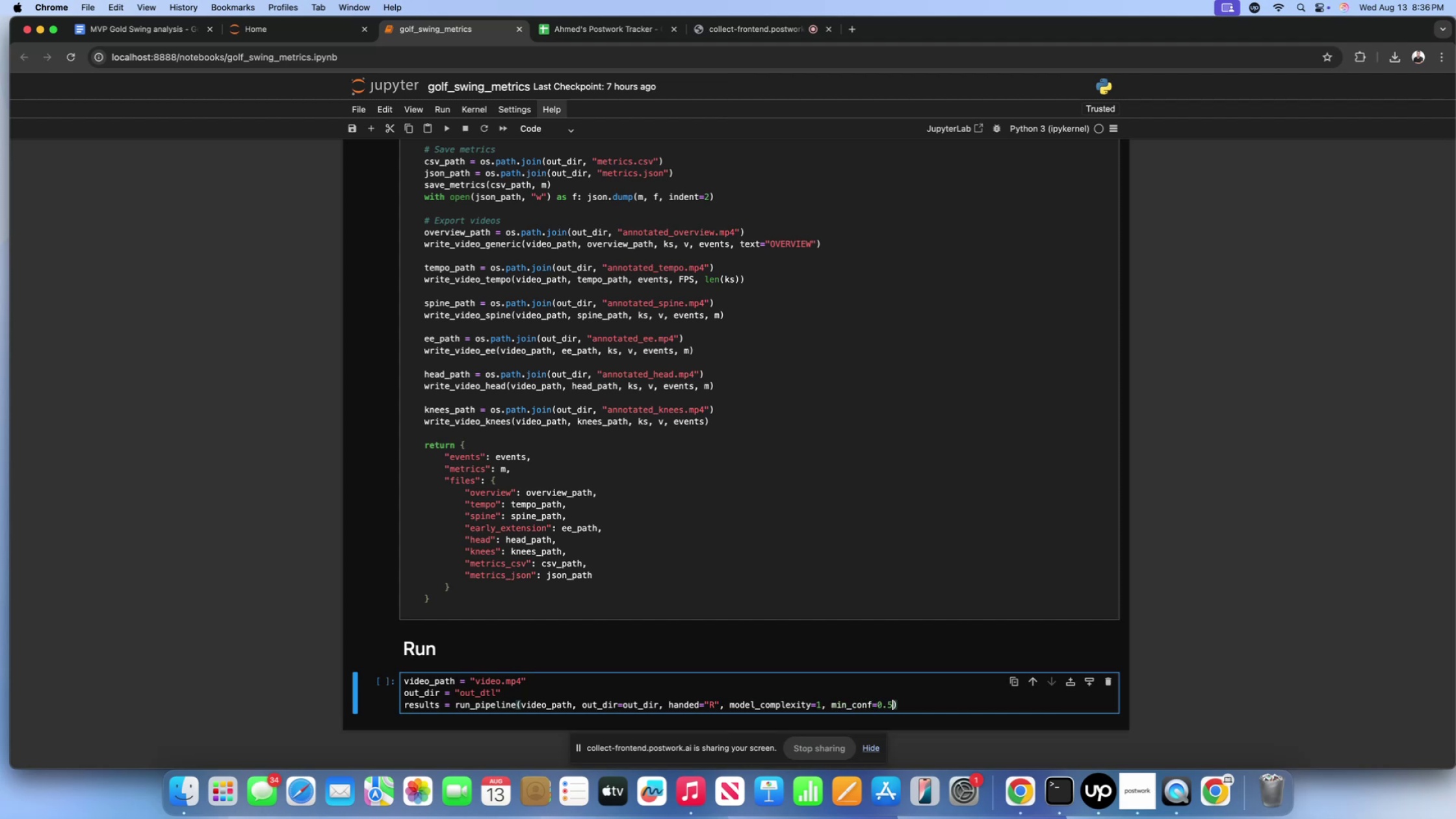 
key(ArrowRight)
 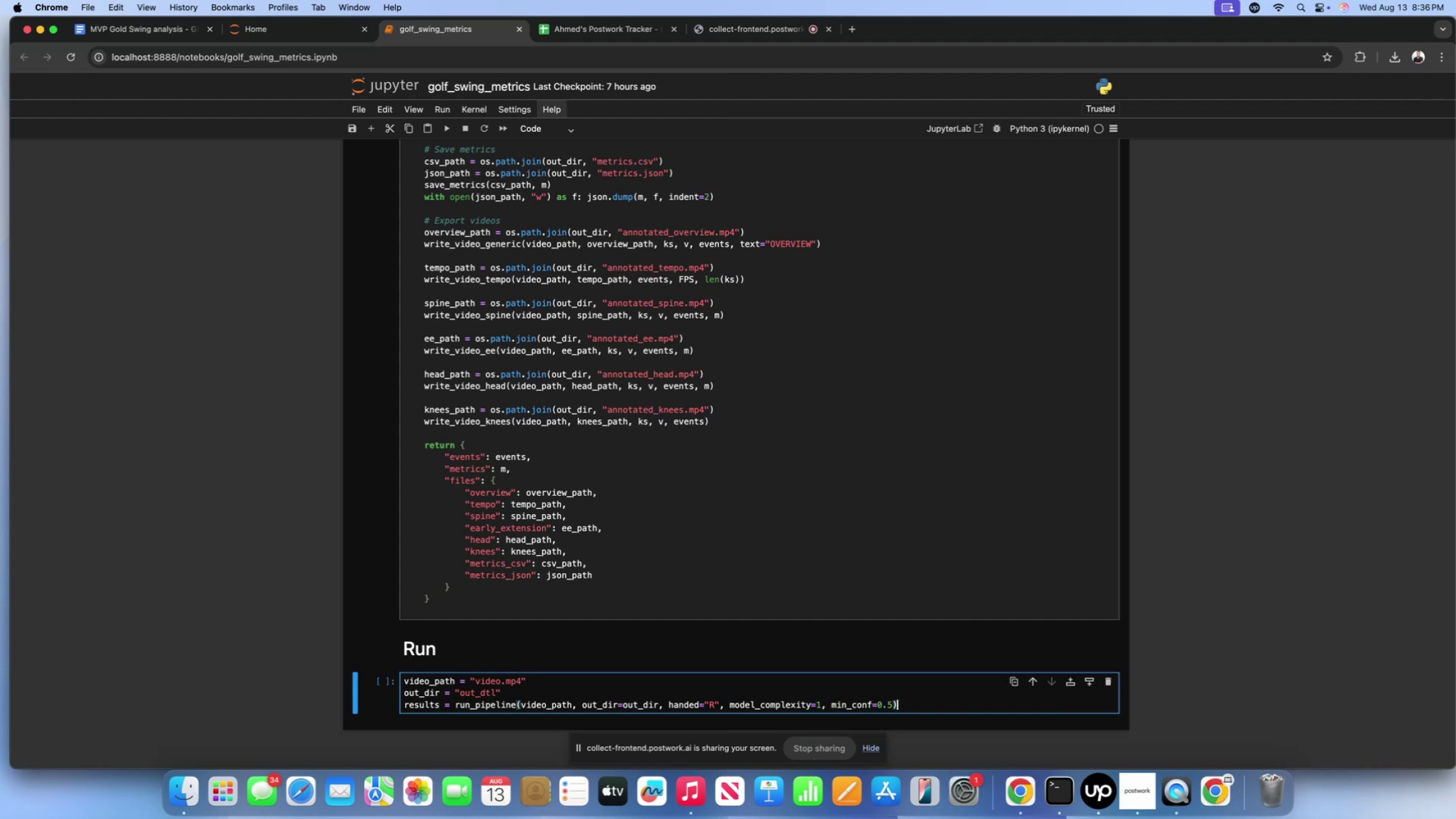 
key(Enter)
 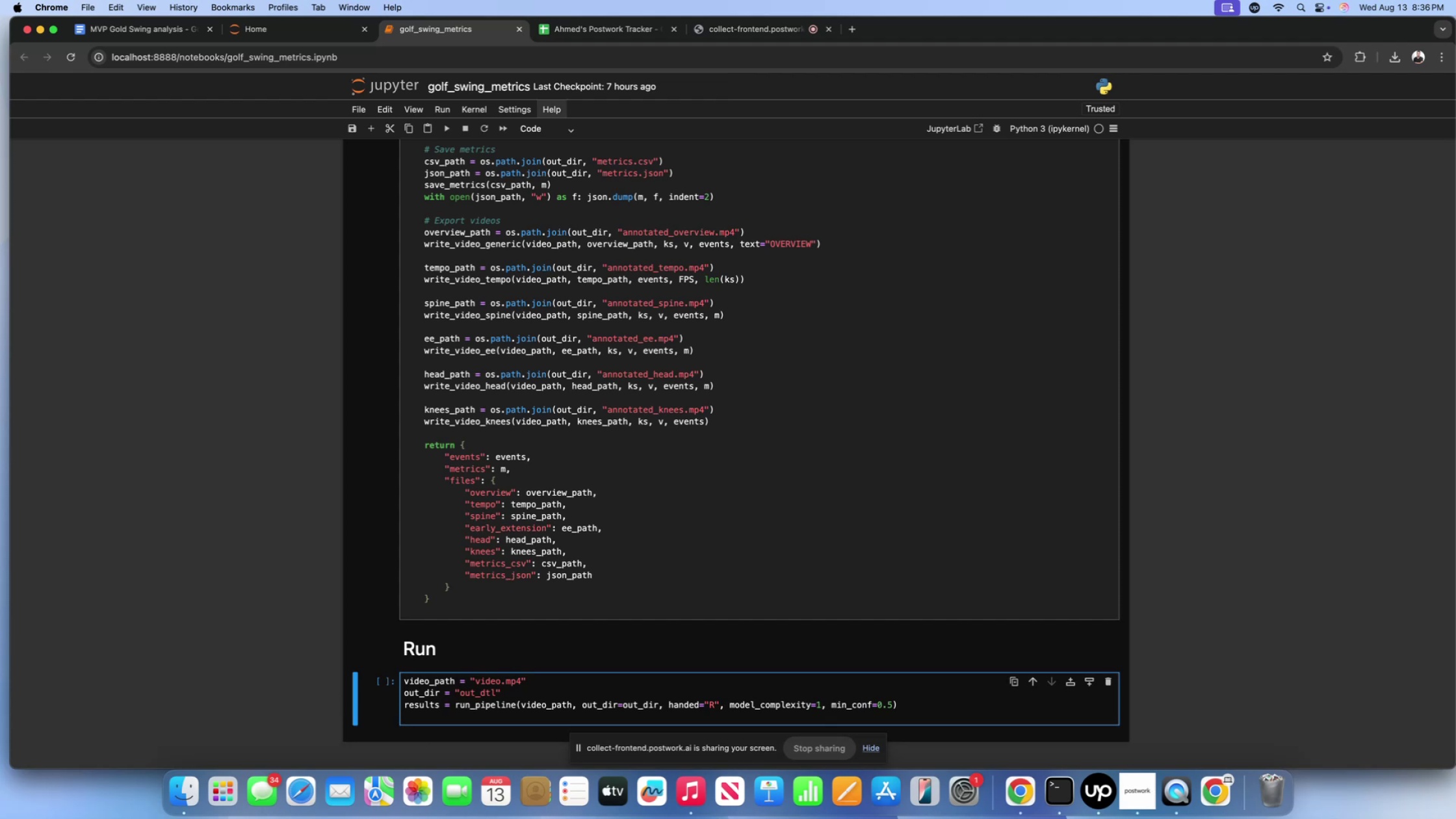 
type(results)
 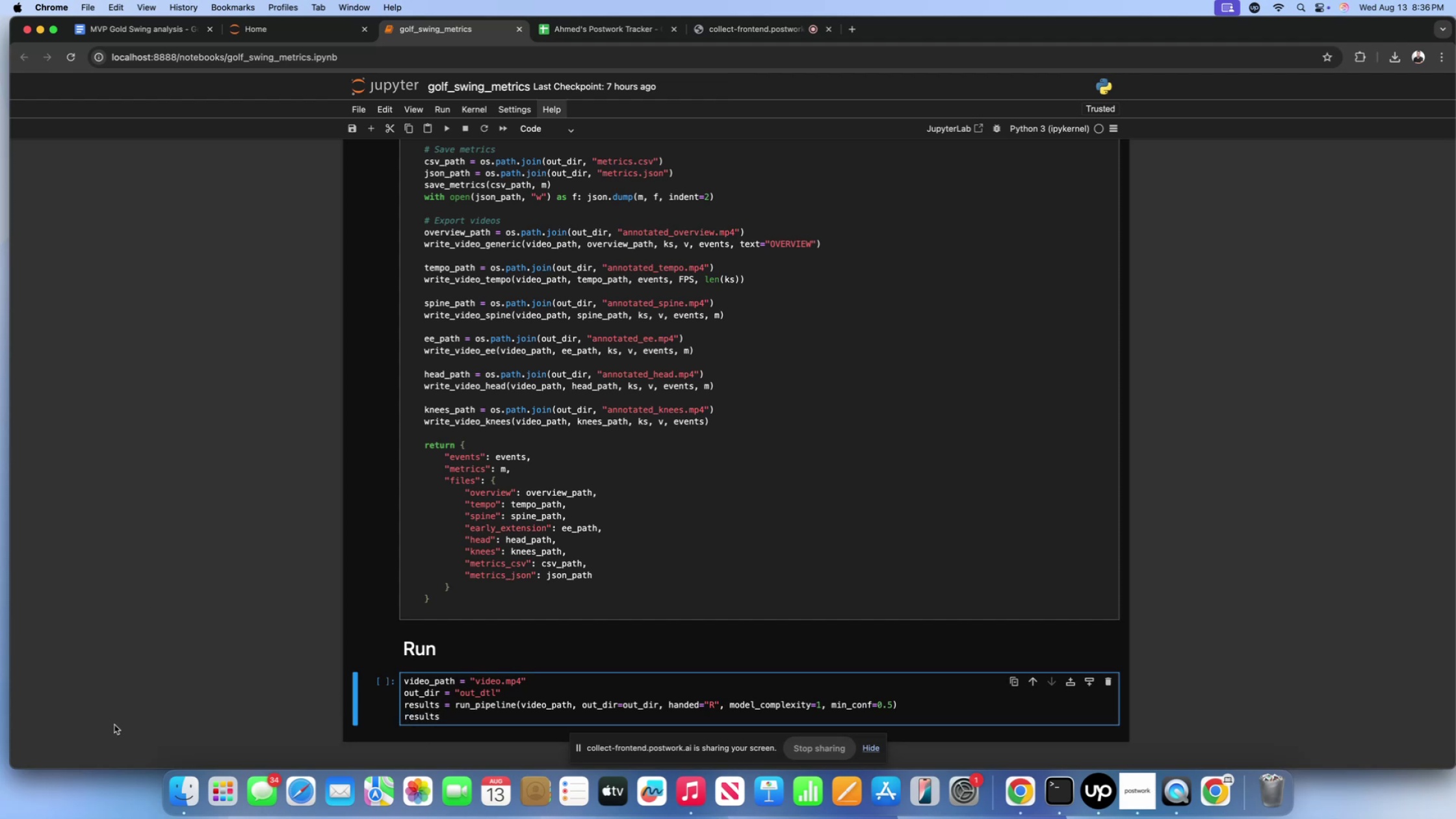 
left_click([174, 788])
 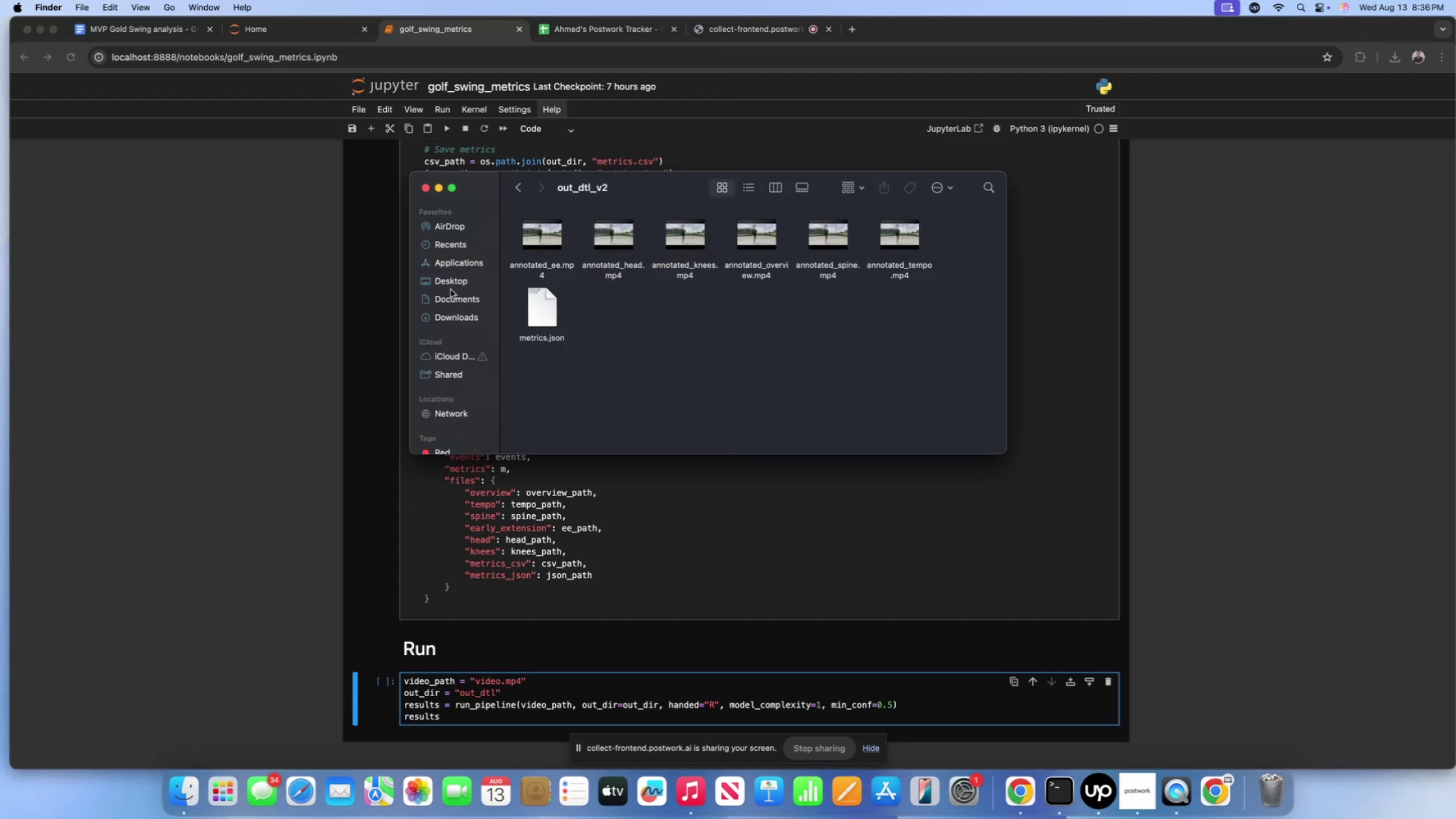 
left_click([453, 282])
 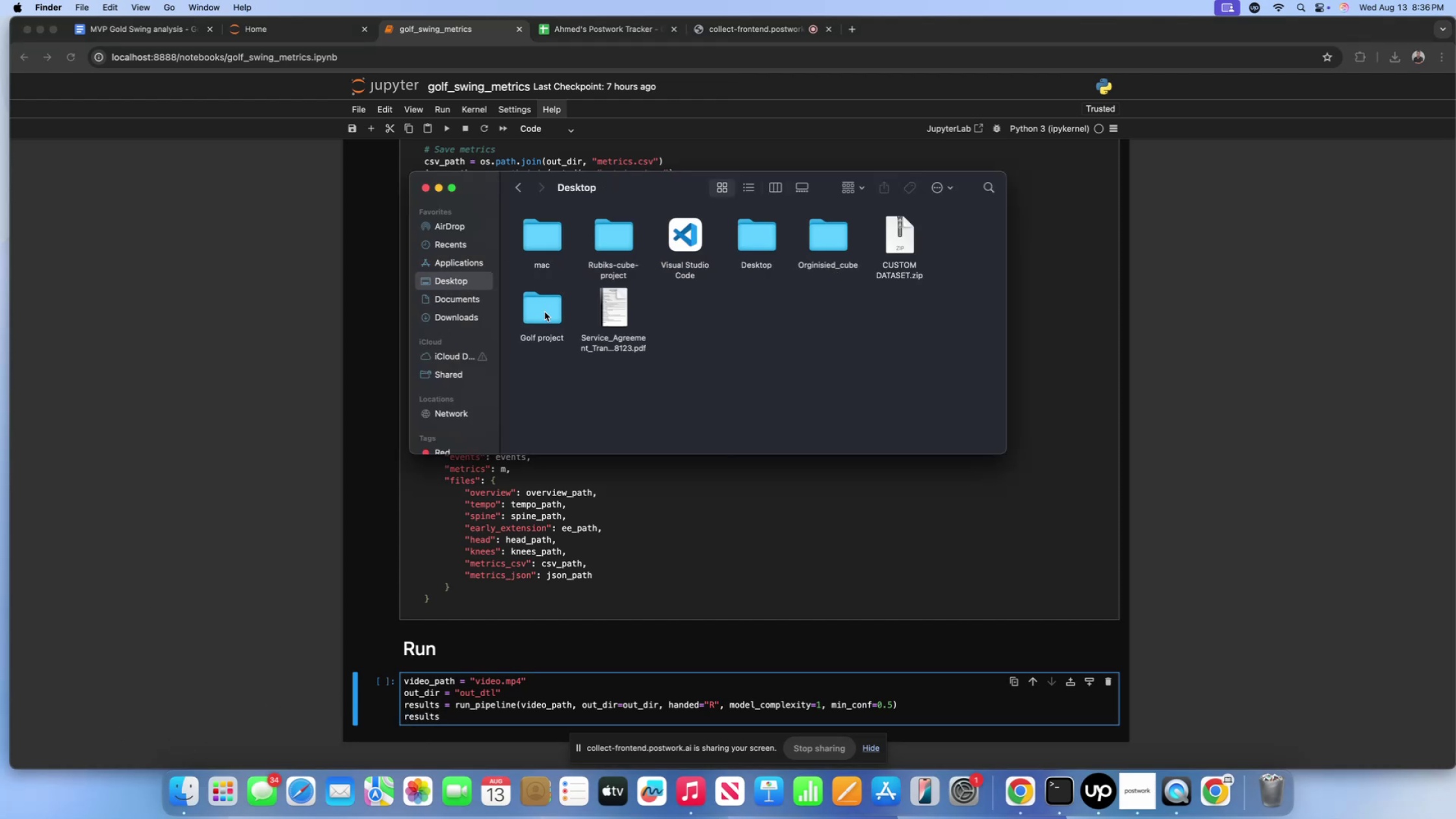 
double_click([545, 312])
 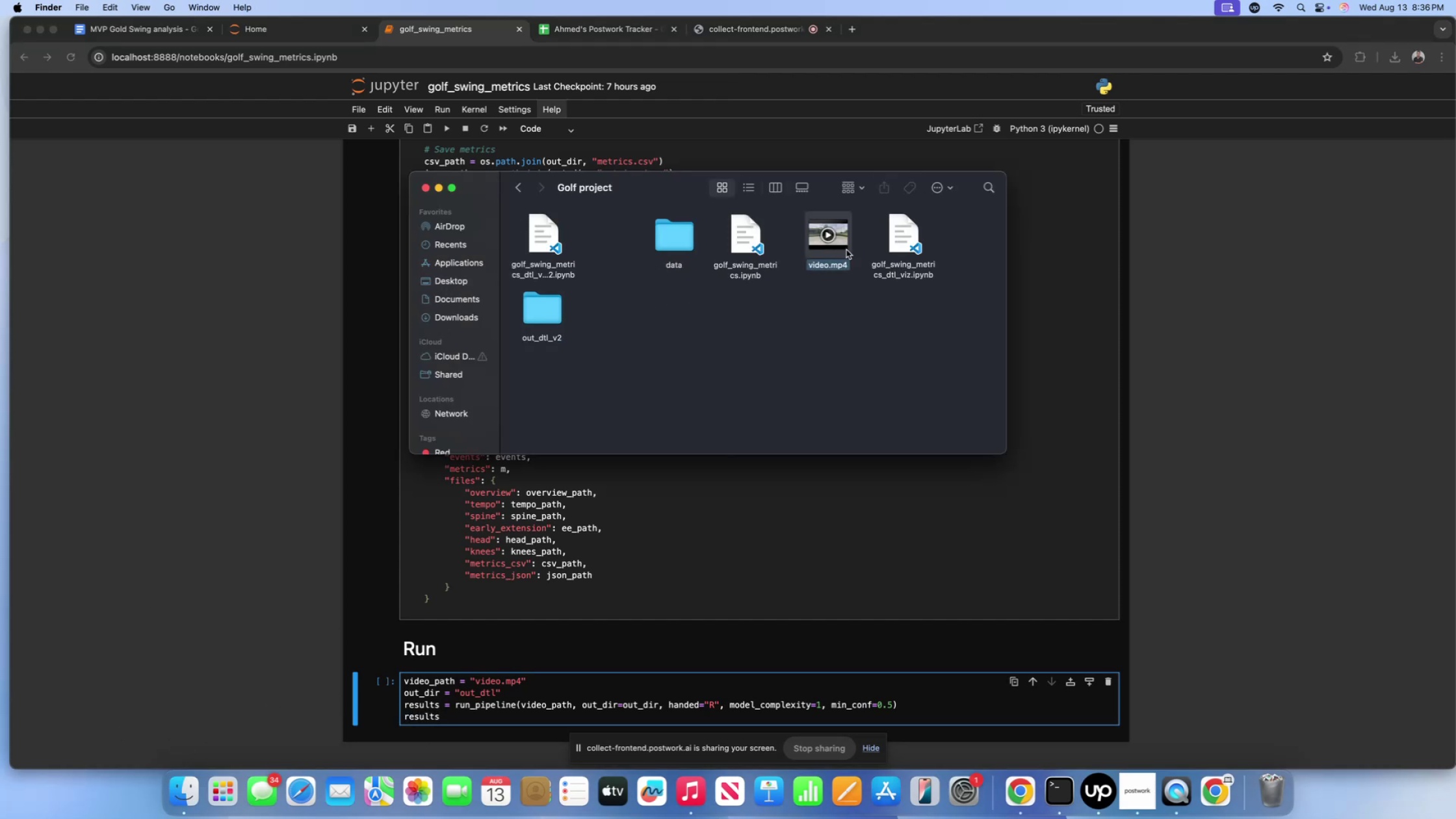 
double_click([837, 249])
 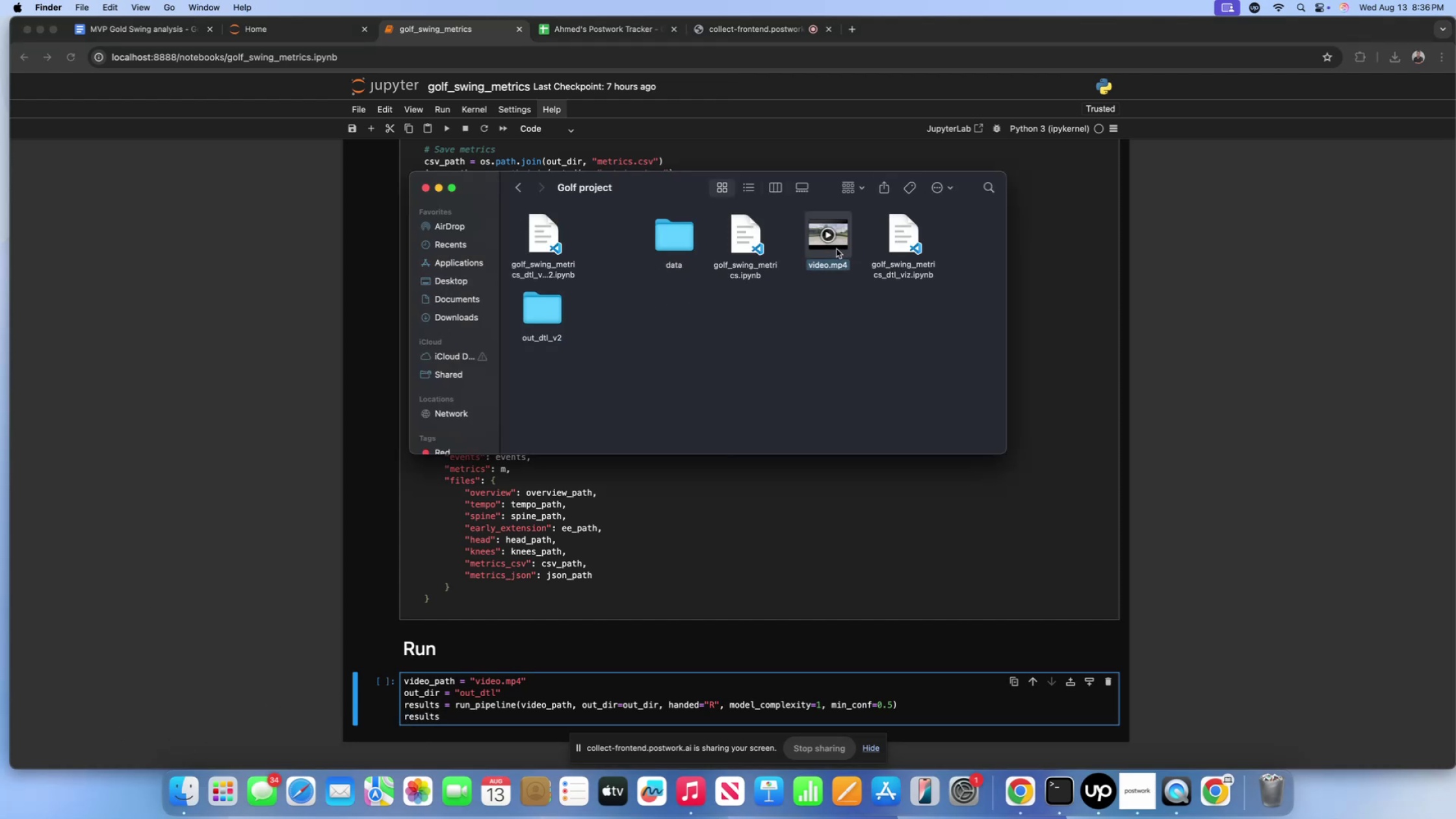 
left_click([837, 249])
 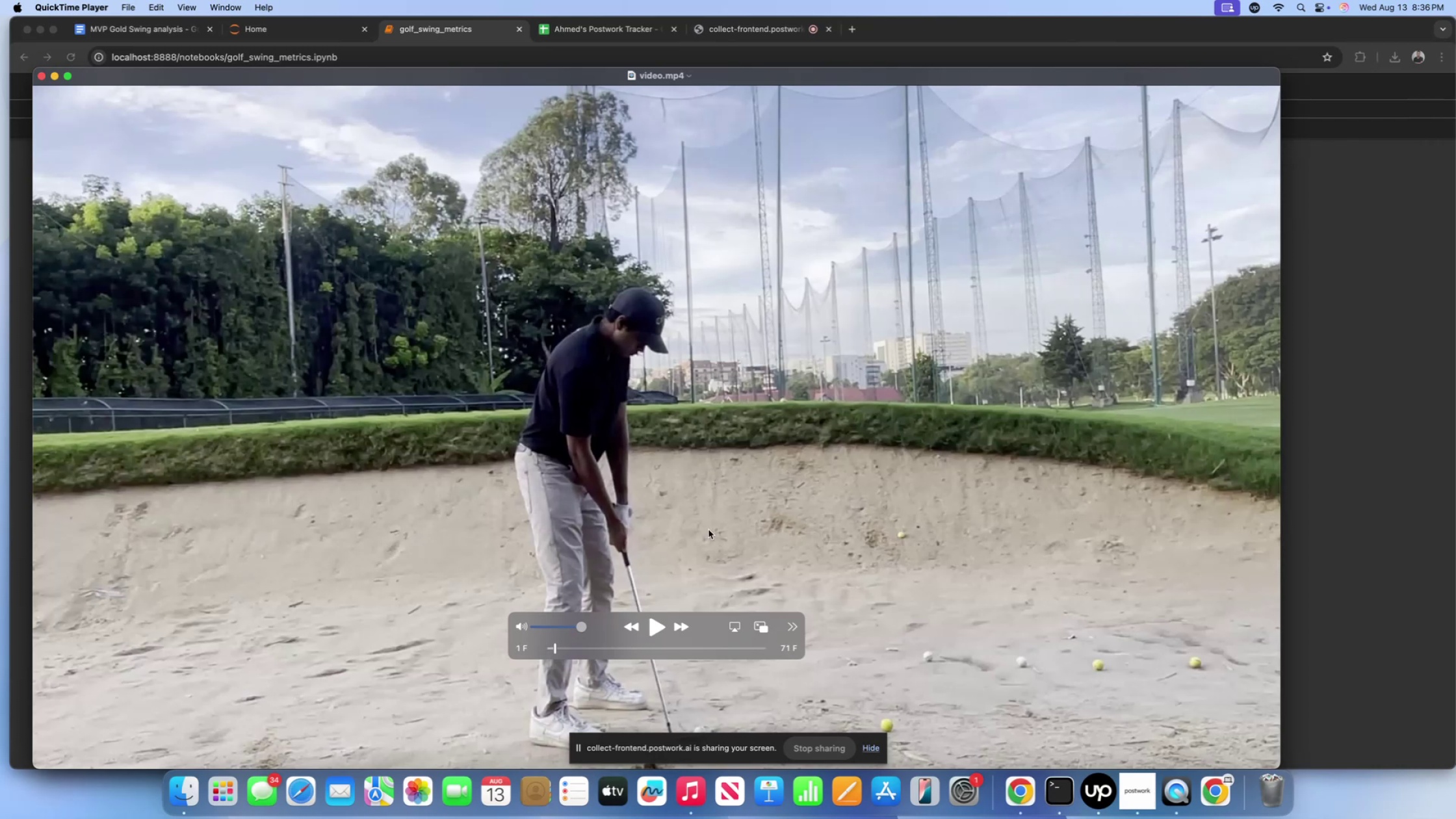 
scroll: coordinate [700, 639], scroll_direction: up, amount: 1.0
 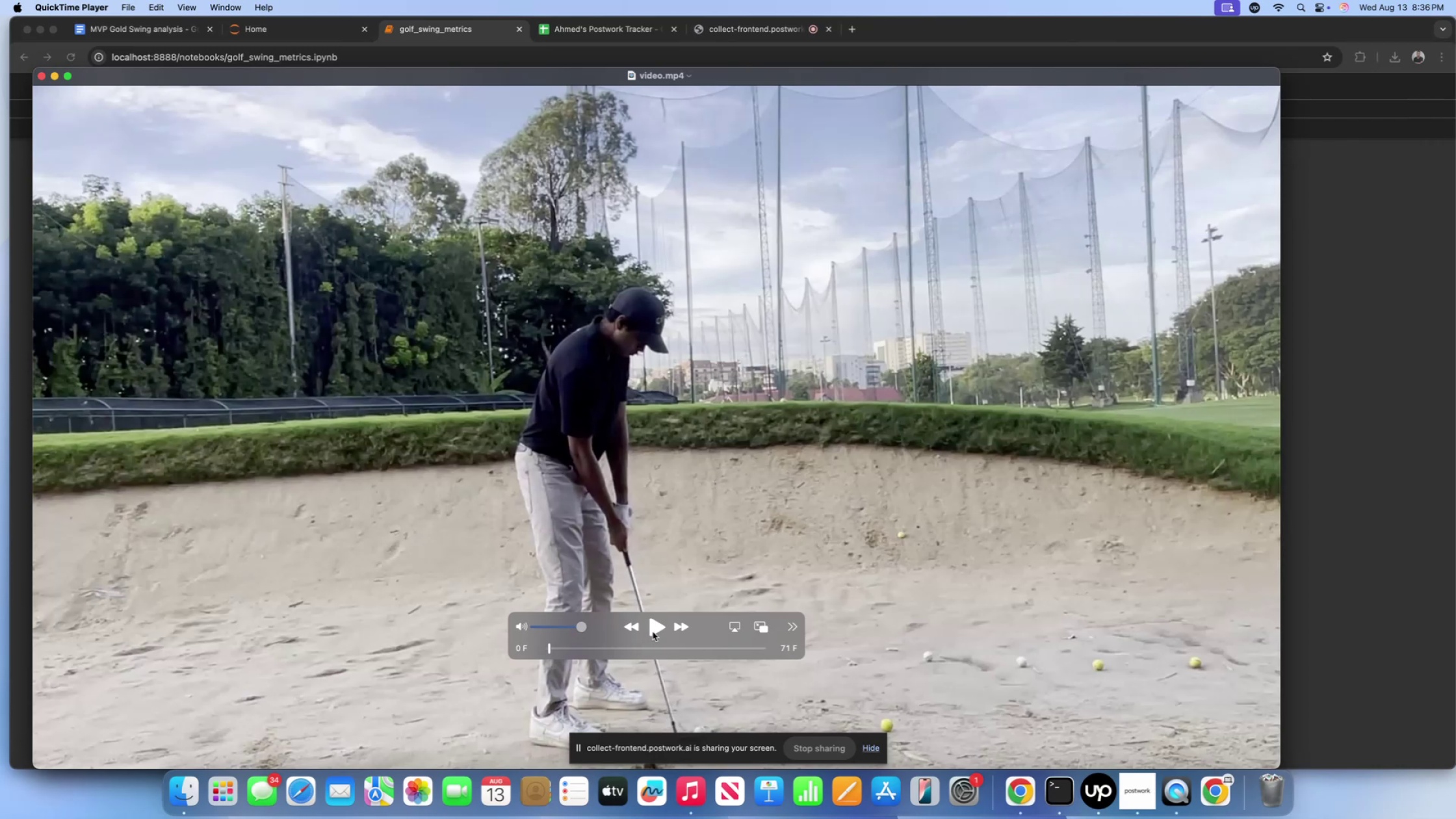 
double_click([653, 630])
 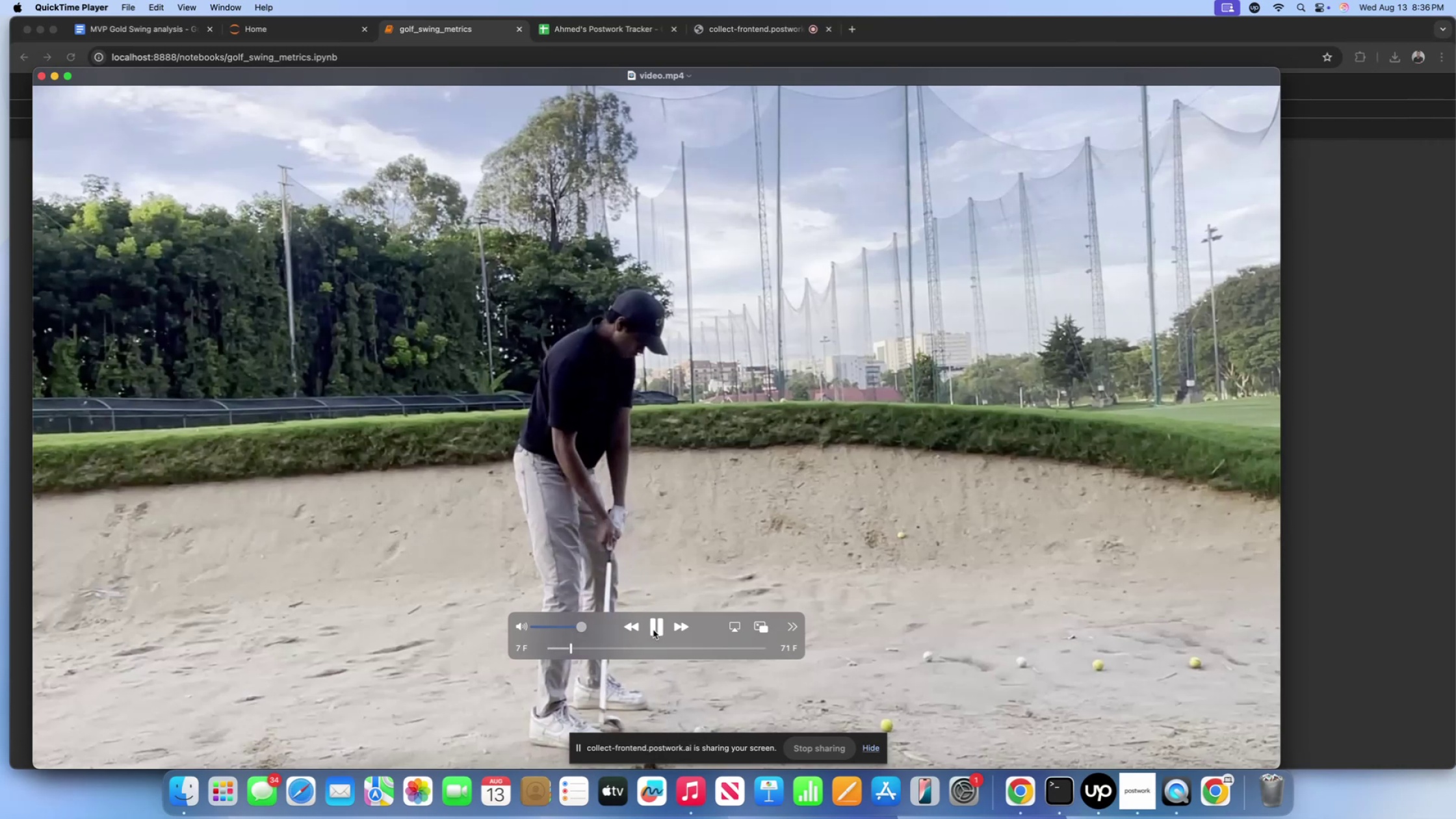 
left_click([653, 630])
 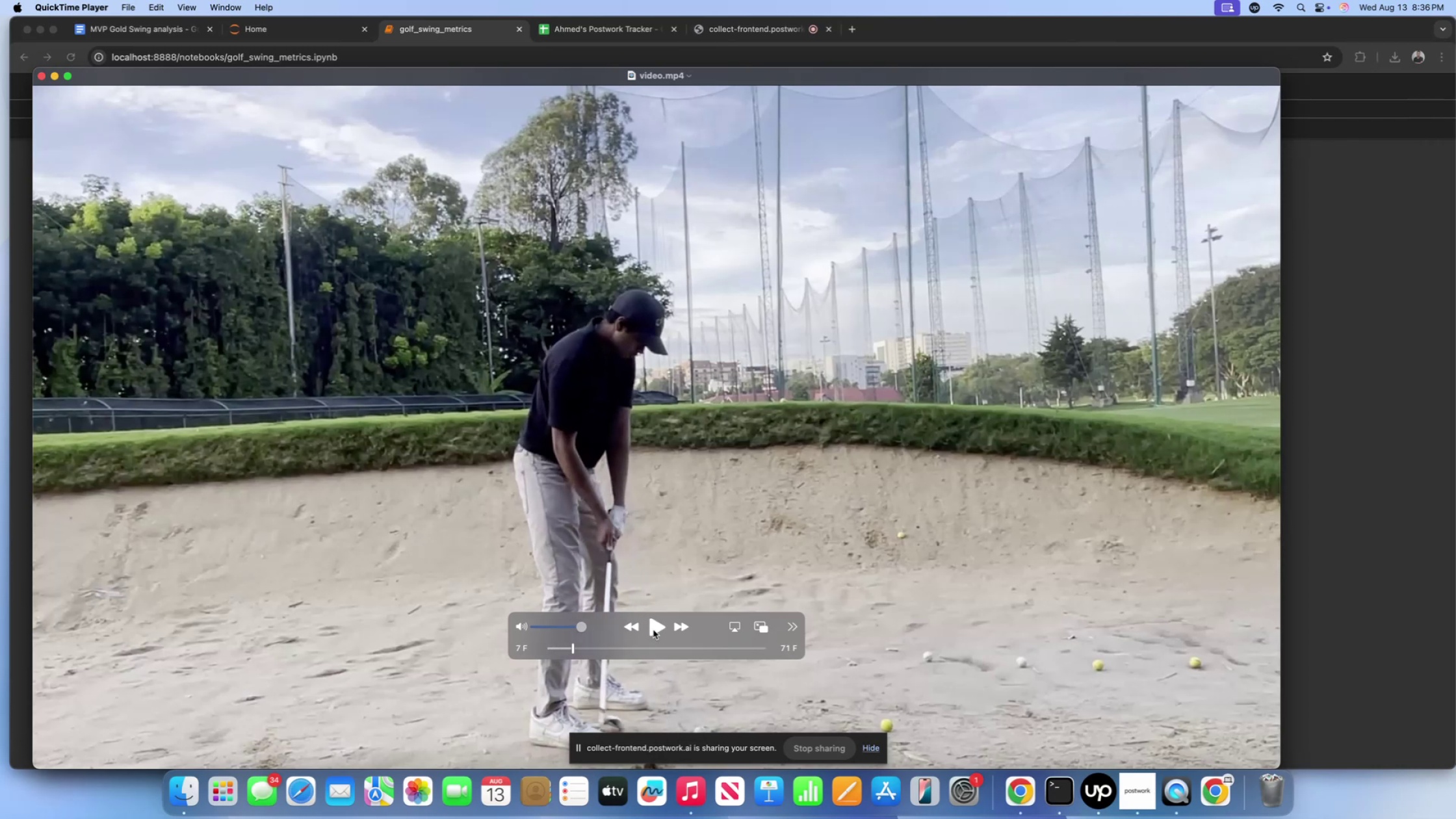 
left_click([653, 630])
 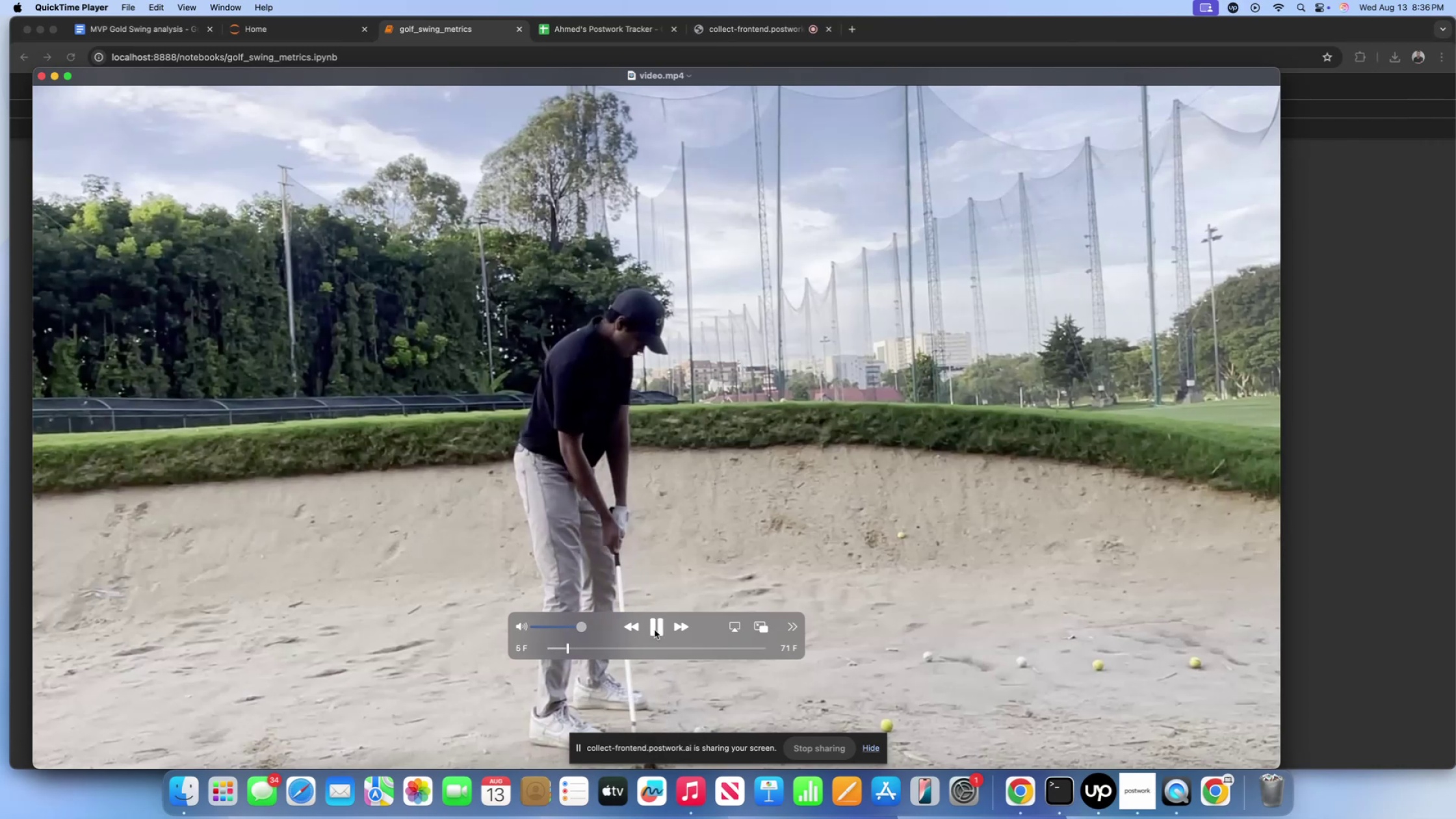 
left_click([655, 630])
 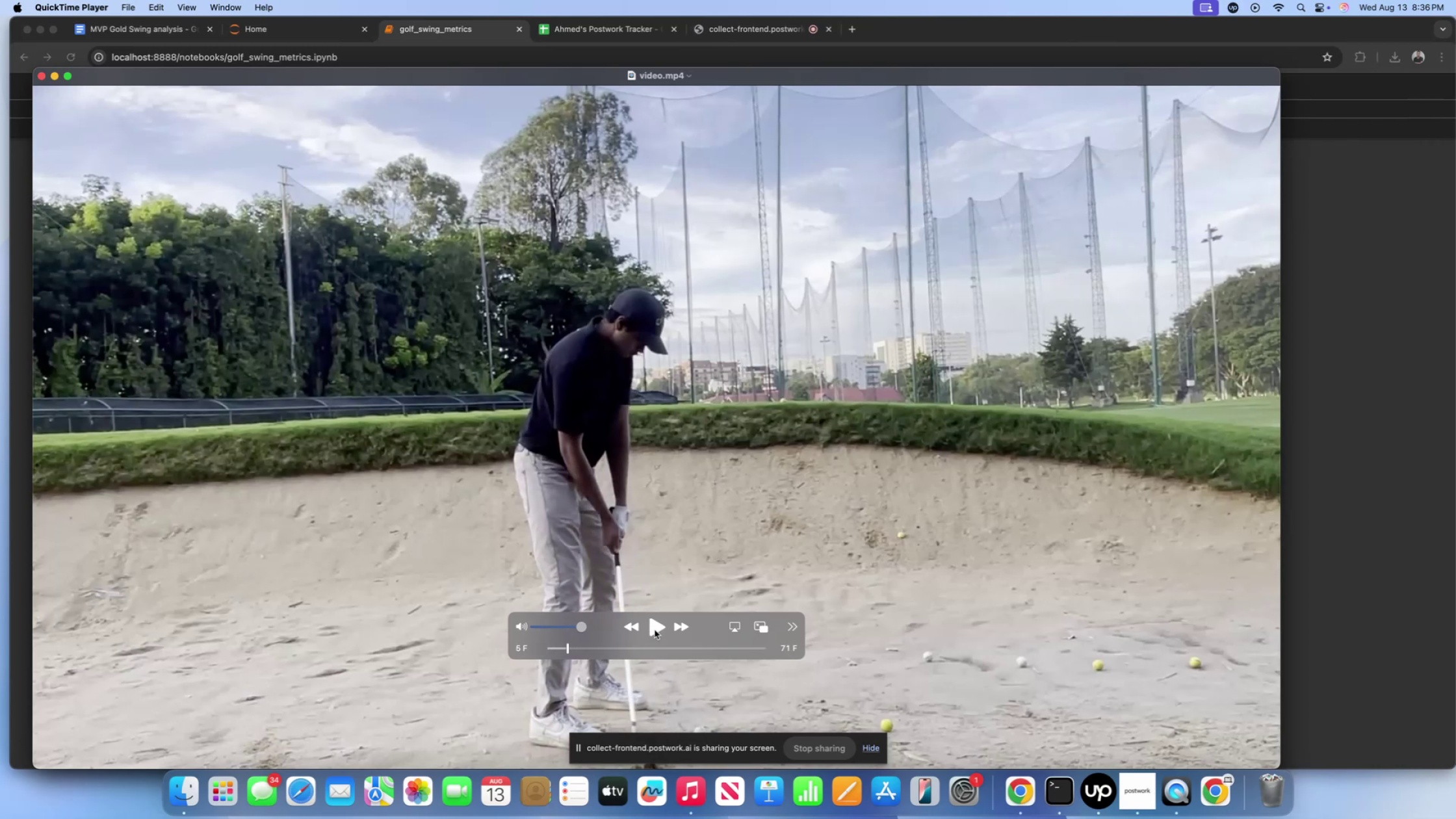 
left_click([655, 630])
 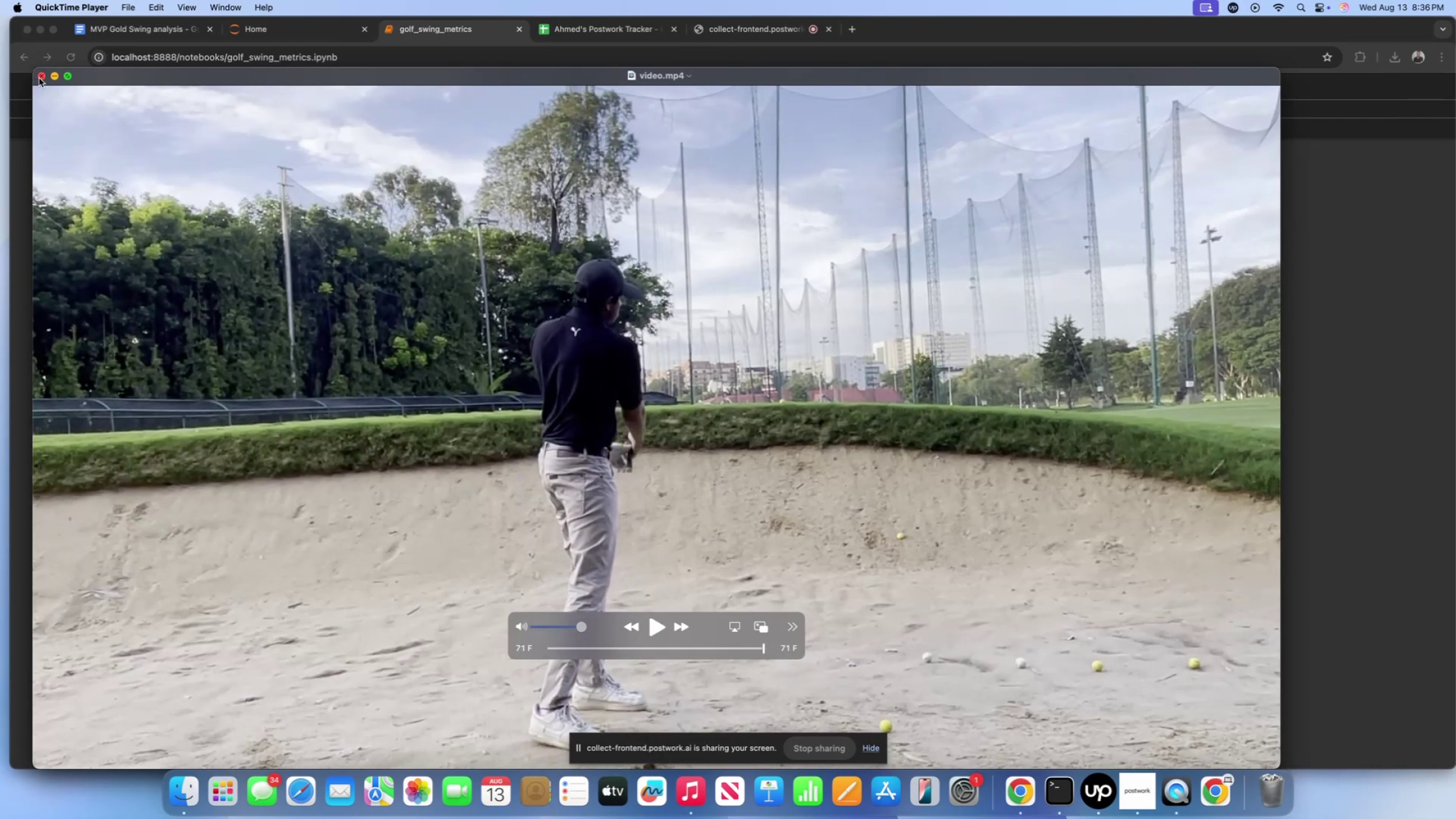 
wait(5.22)
 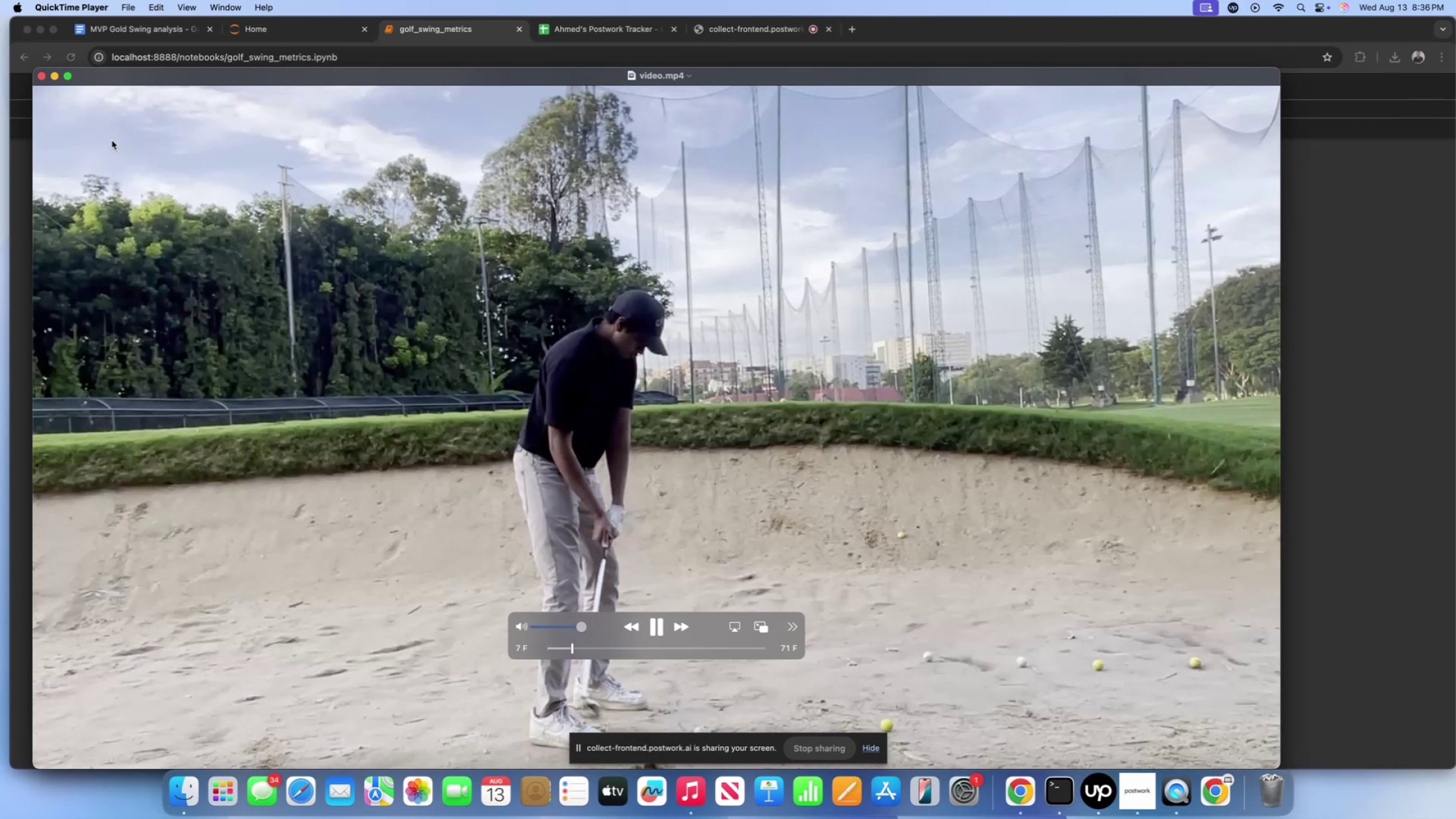 
left_click([658, 632])
 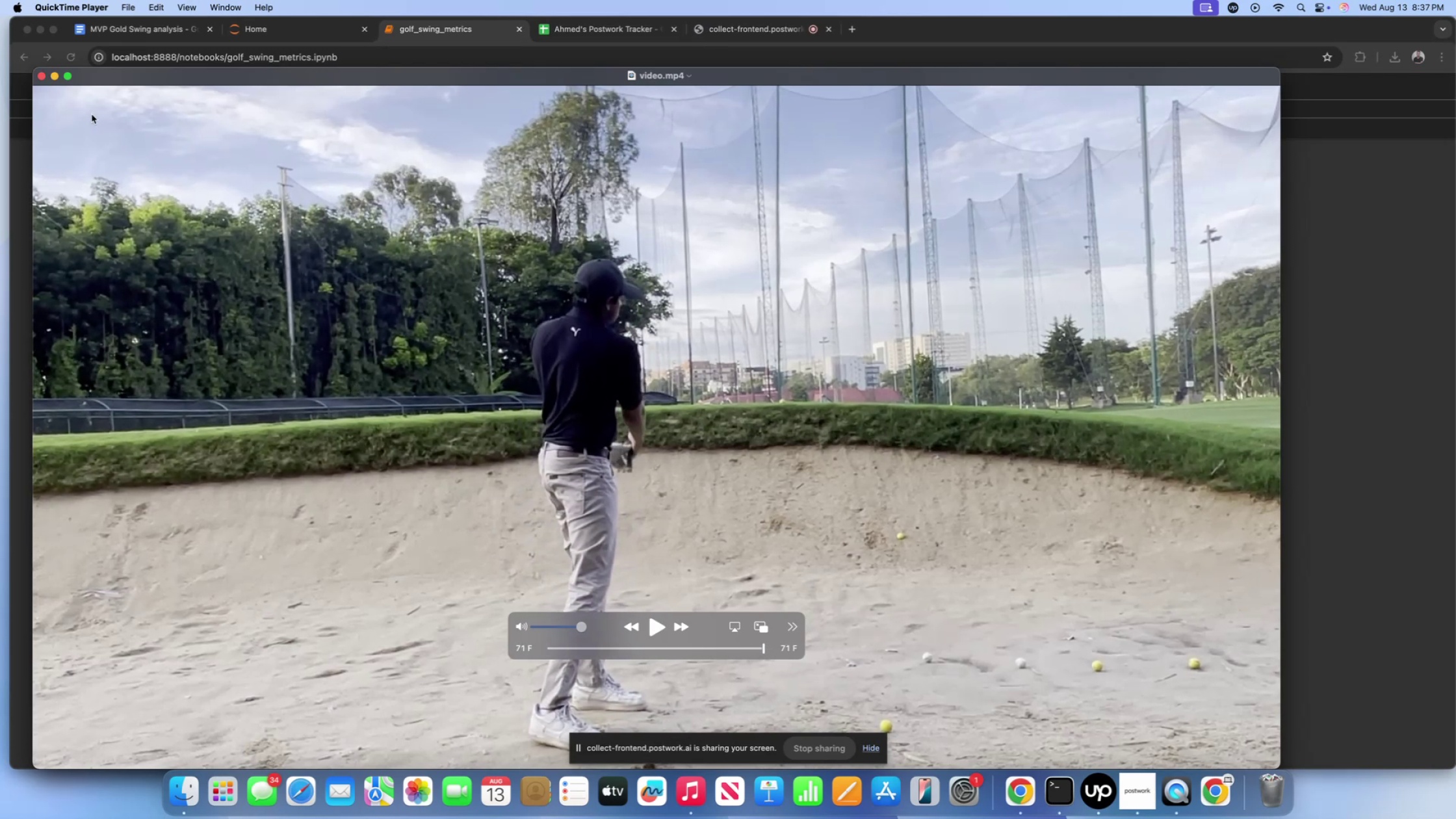 
left_click([39, 77])
 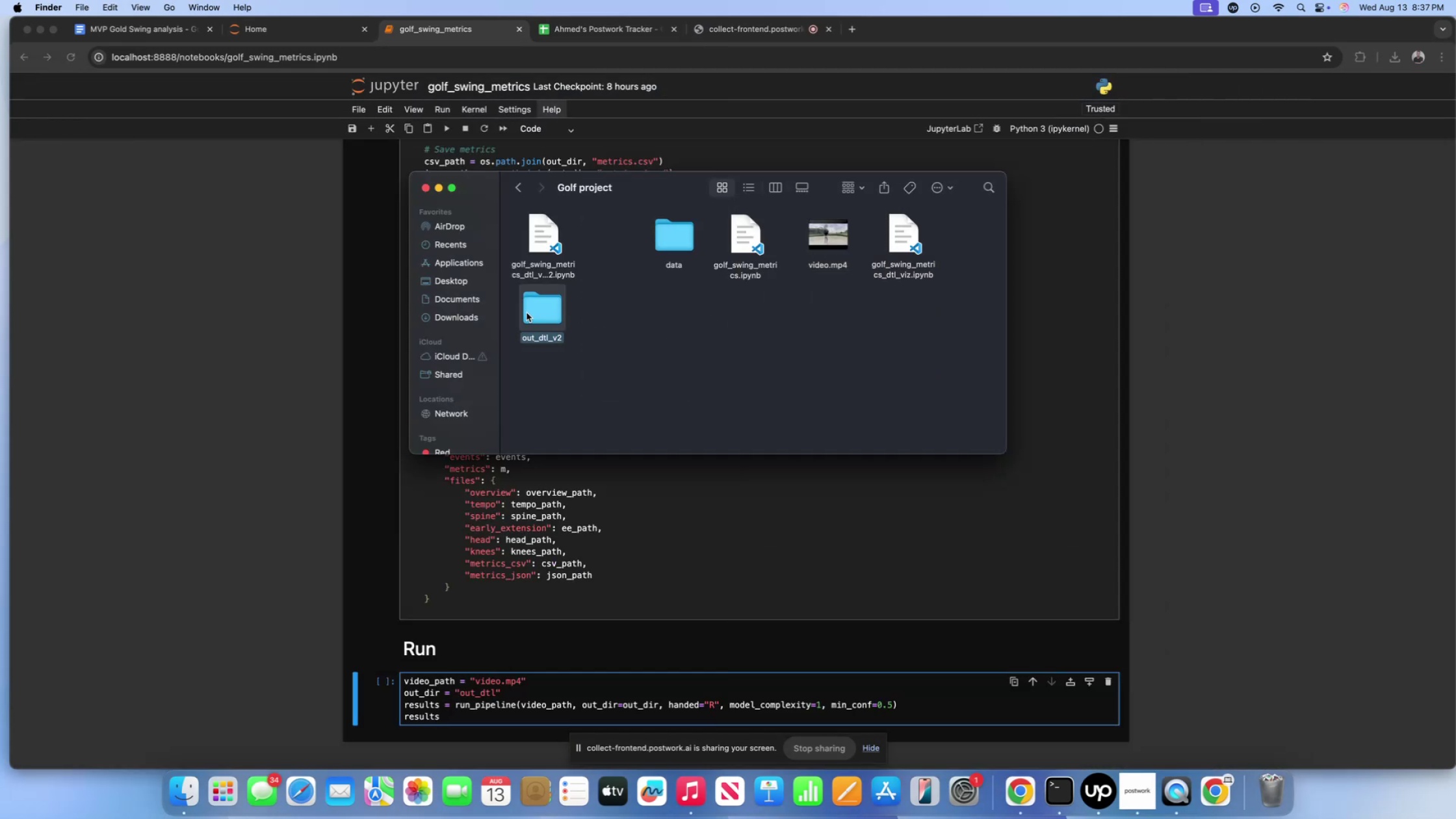 
key(Meta+CommandLeft)
 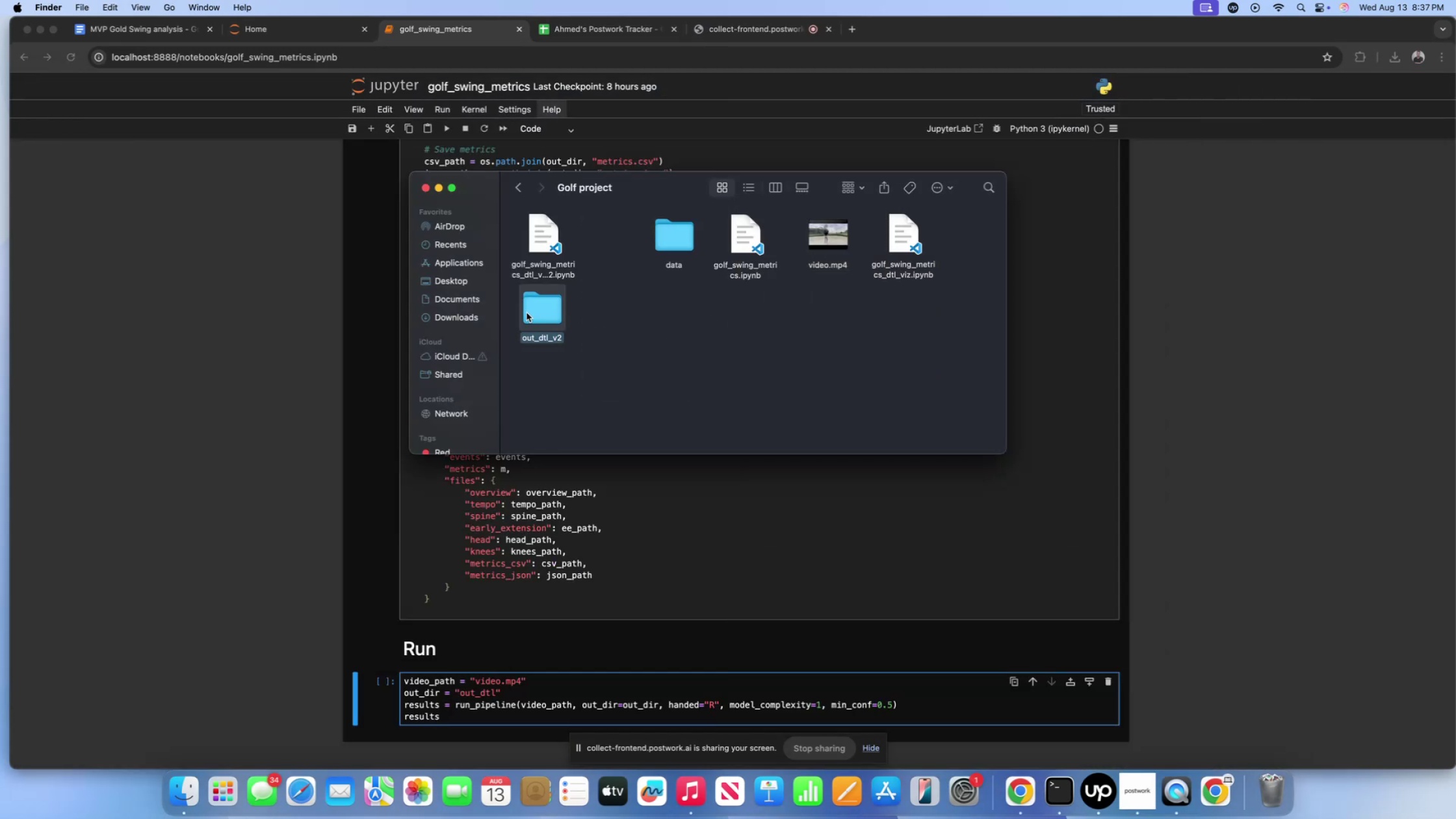 
key(Meta+Backspace)
 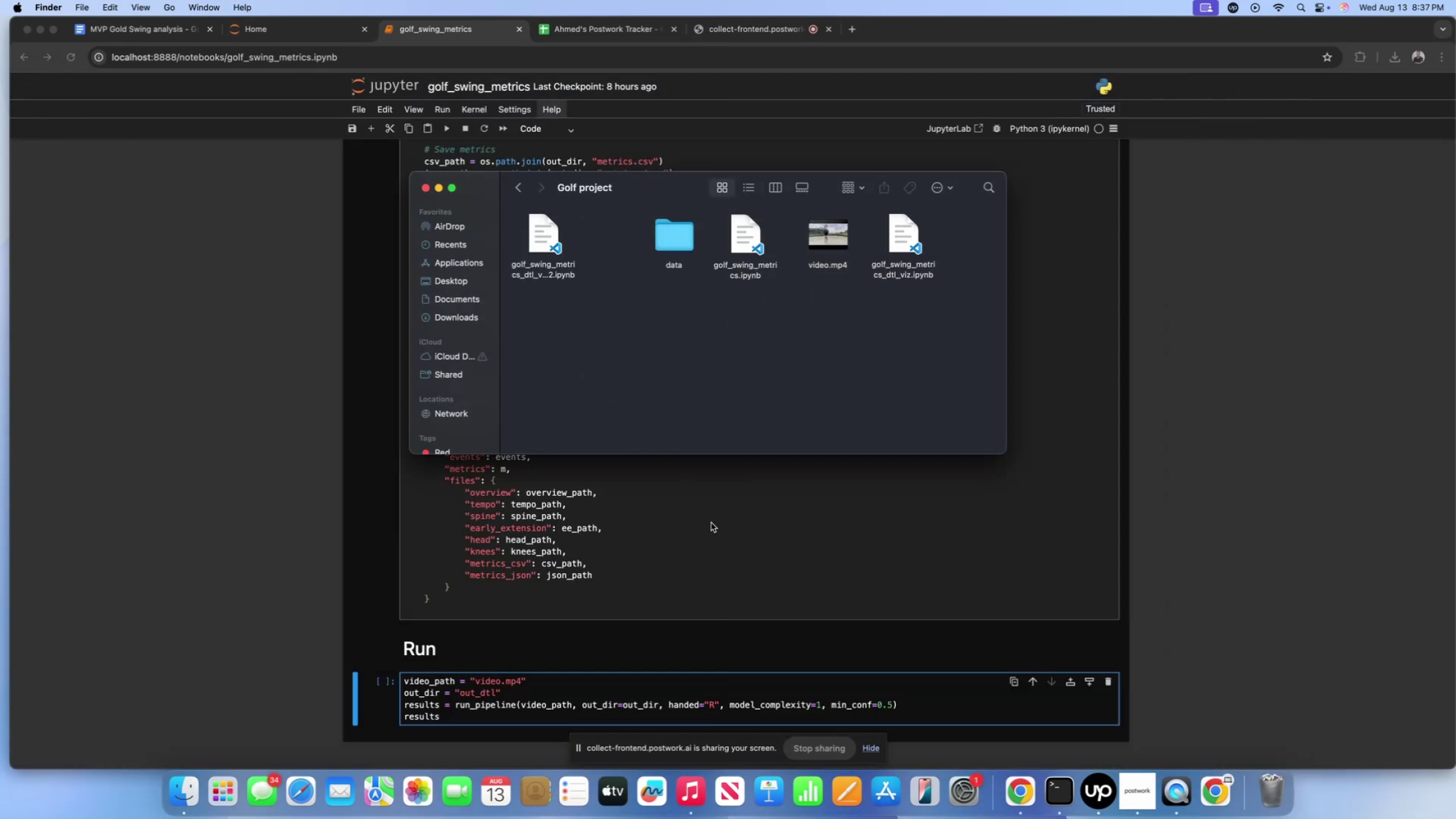 
left_click([729, 567])
 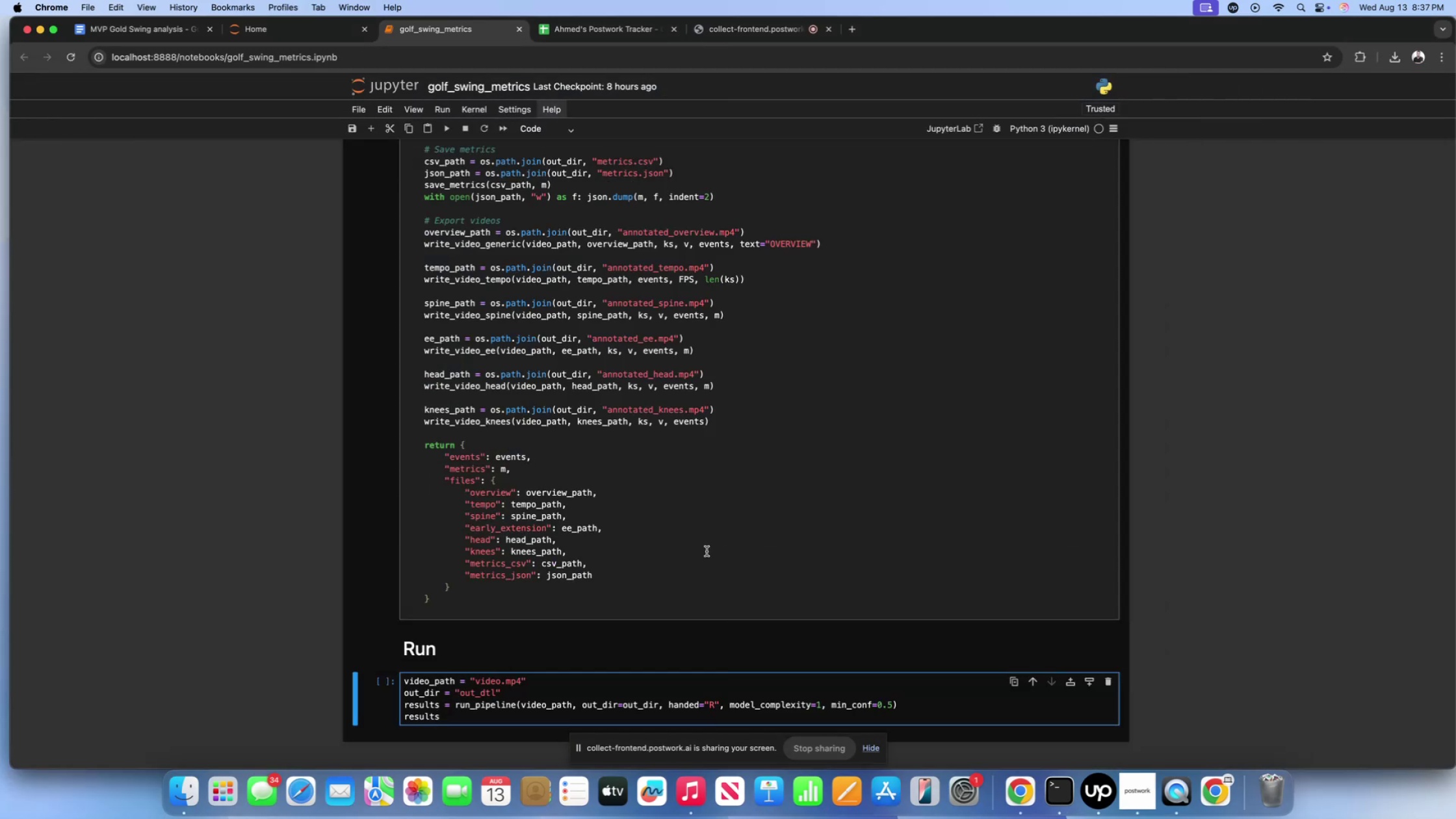 
scroll: coordinate [526, 419], scroll_direction: up, amount: 1174.0
 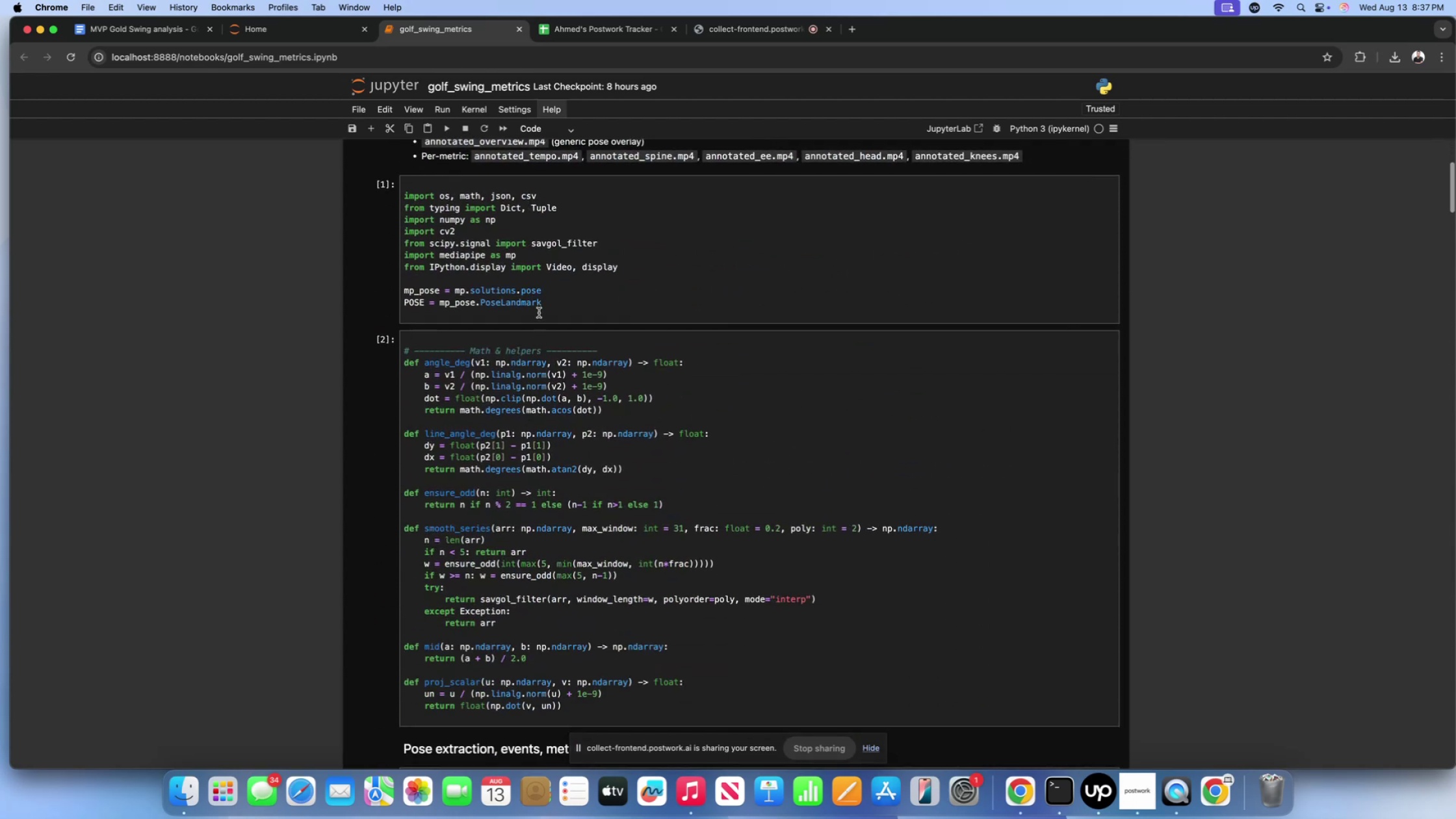 
left_click([538, 308])
 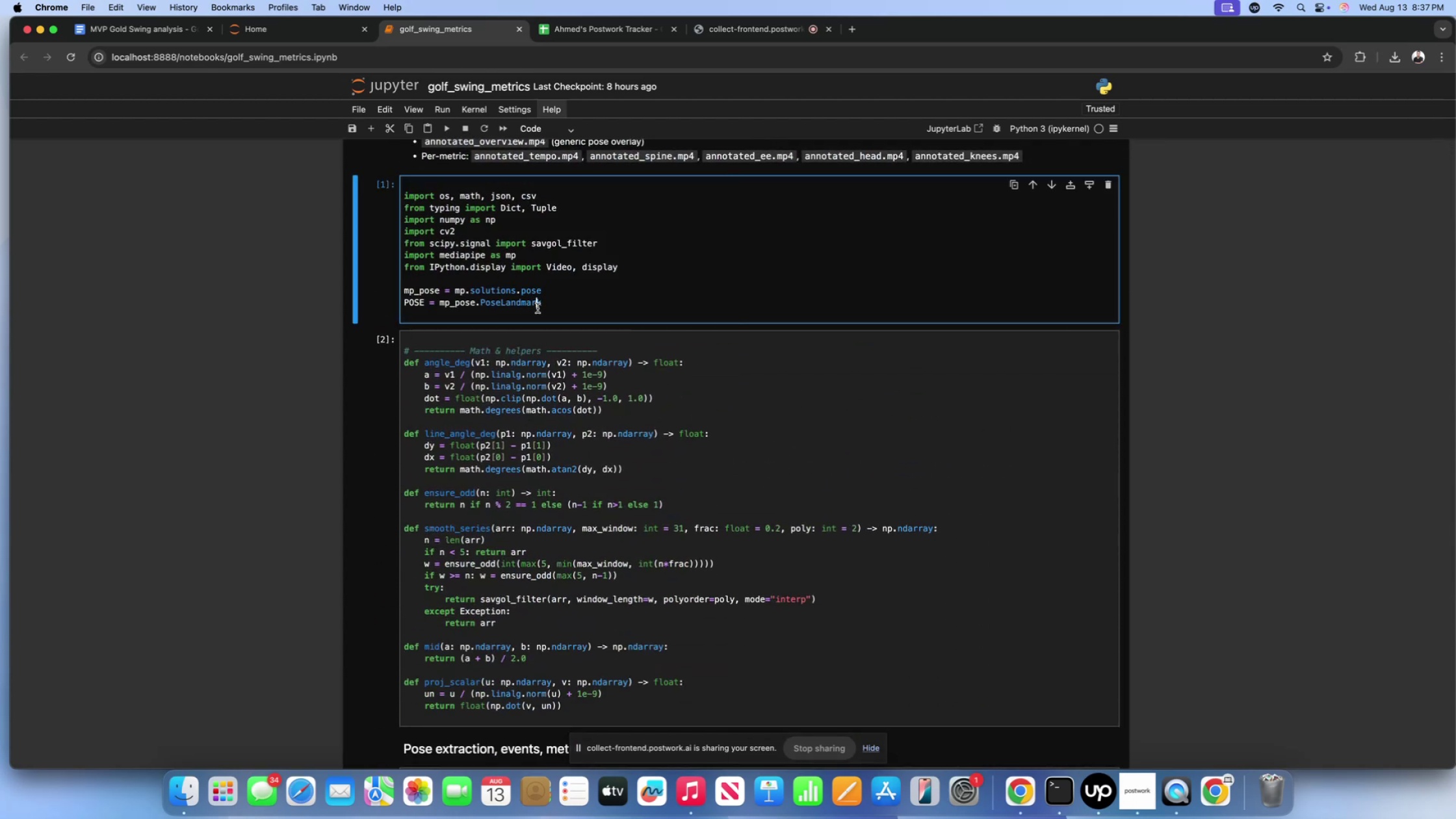 
key(Shift+Enter)
 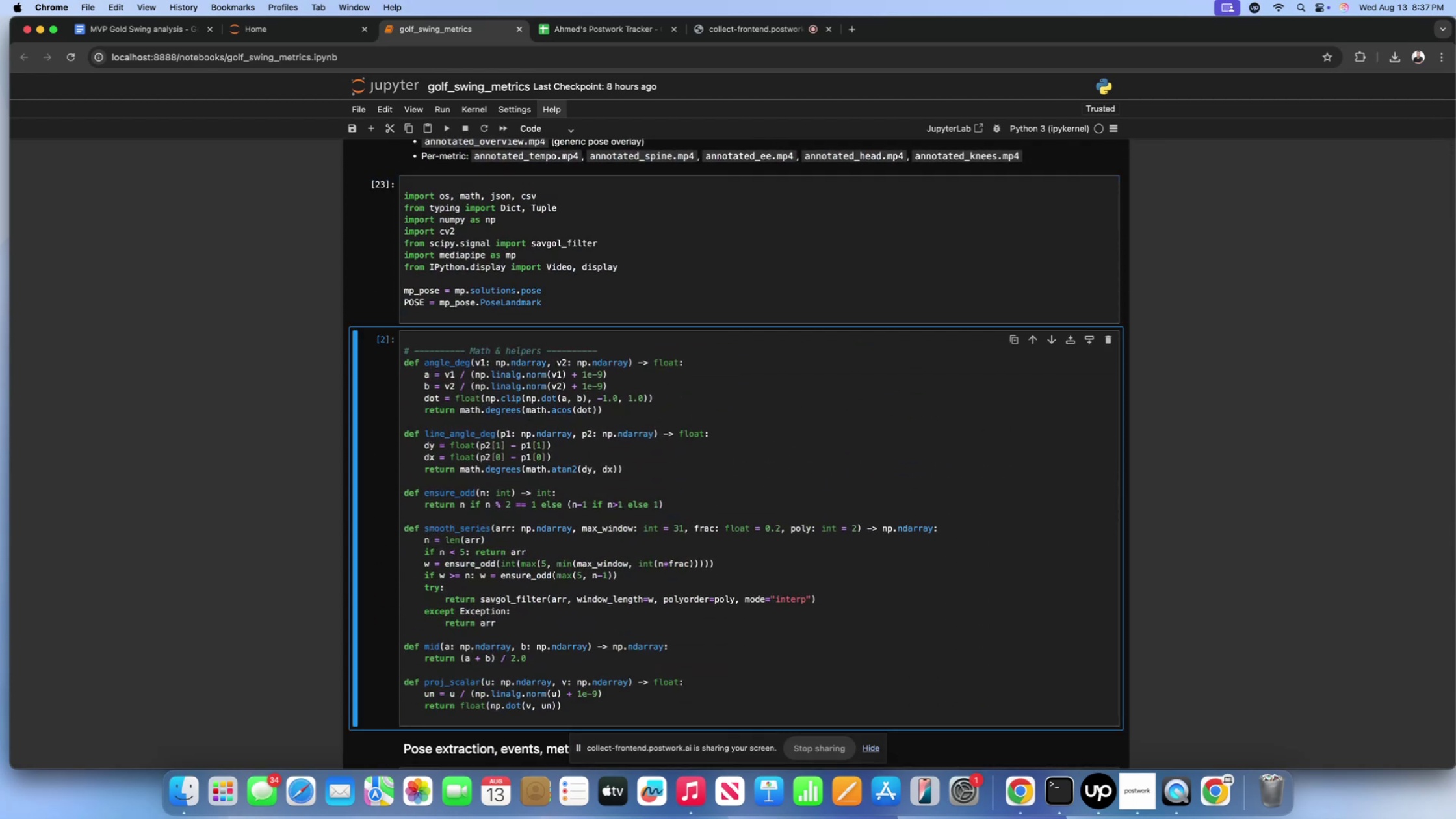 
key(Shift+ShiftLeft)
 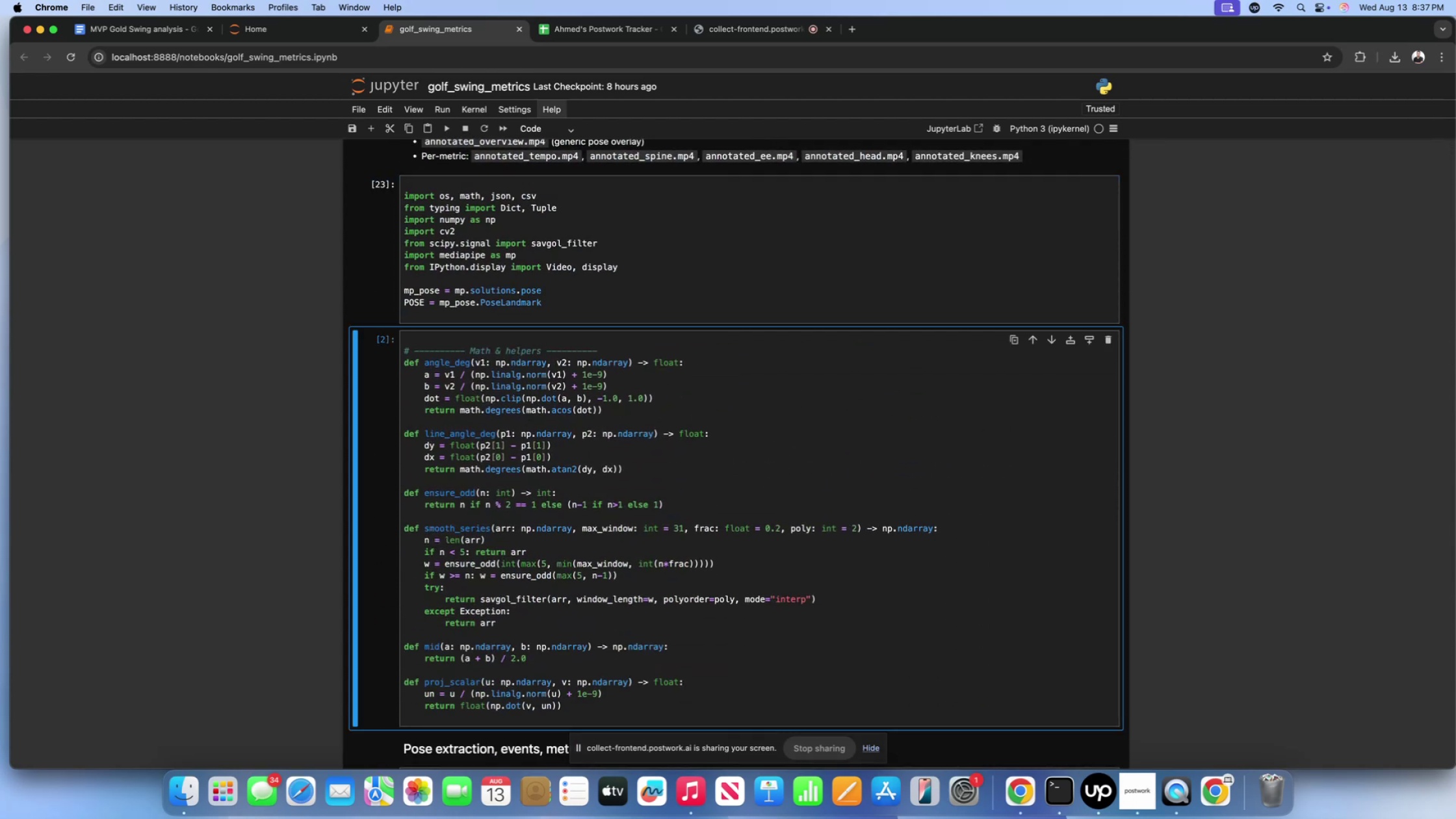 
key(Shift+Enter)
 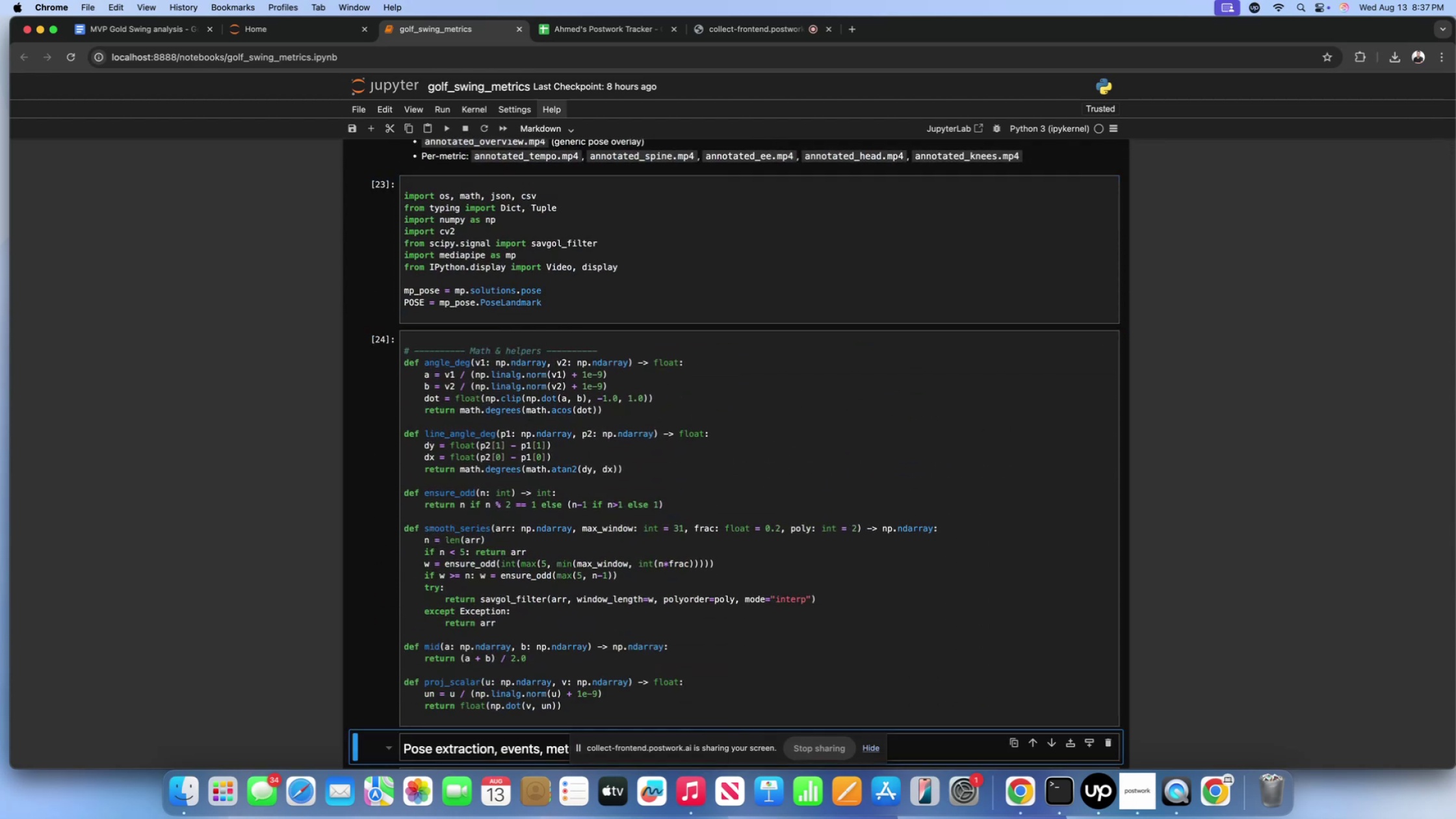 
key(Shift+Enter)
 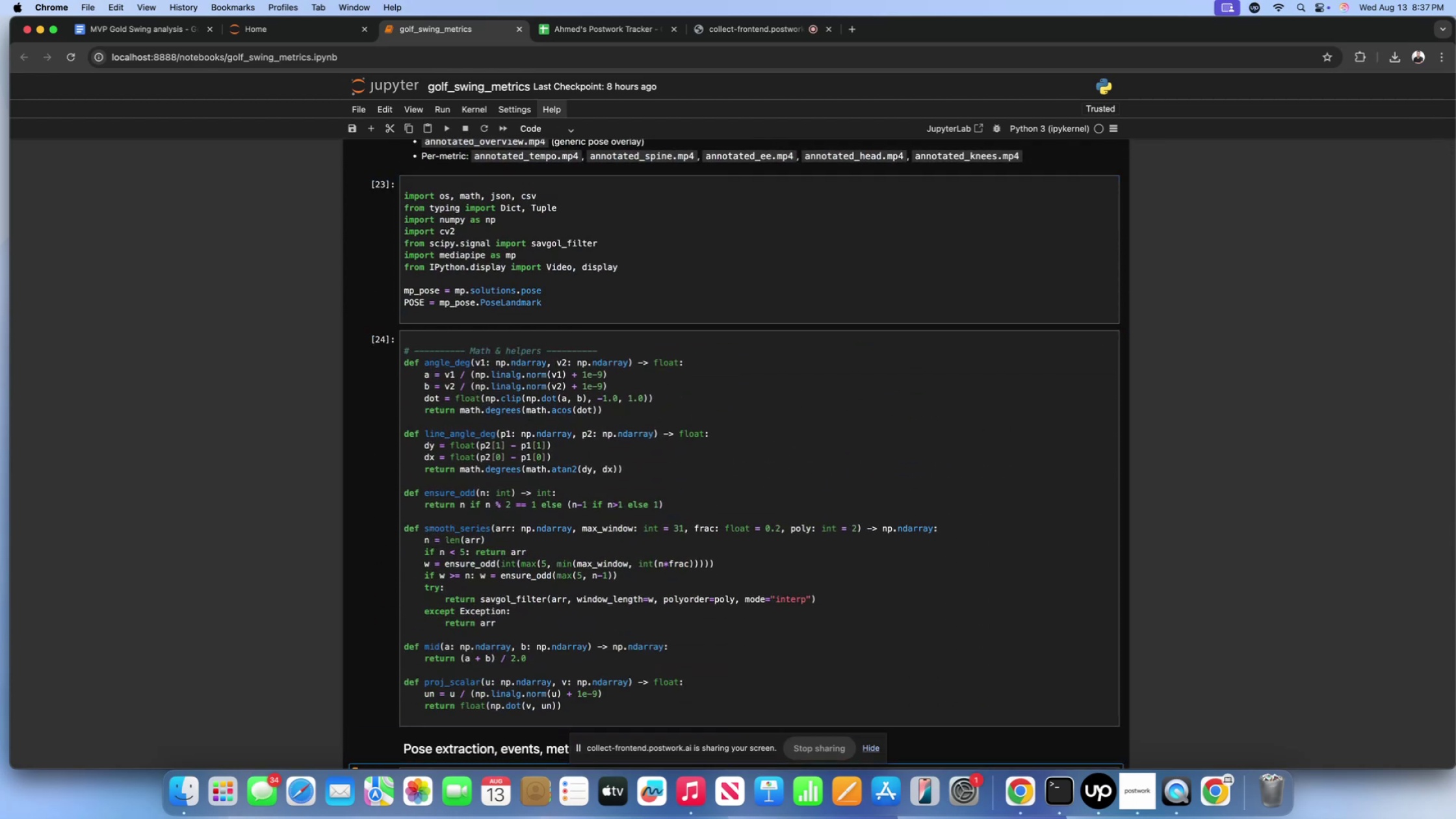 
scroll: coordinate [552, 364], scroll_direction: down, amount: 78.0
 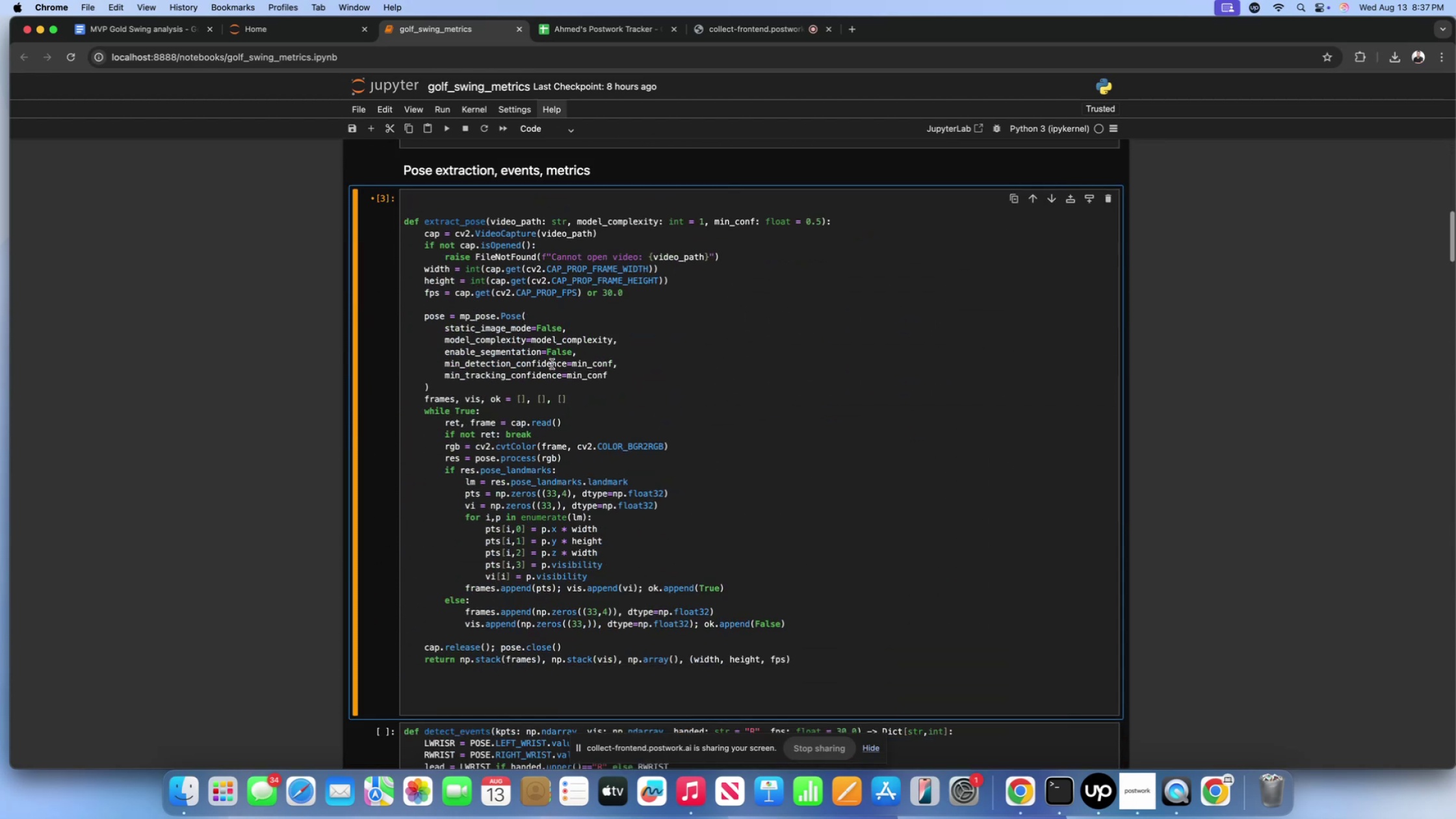 
key(Shift+Enter)
 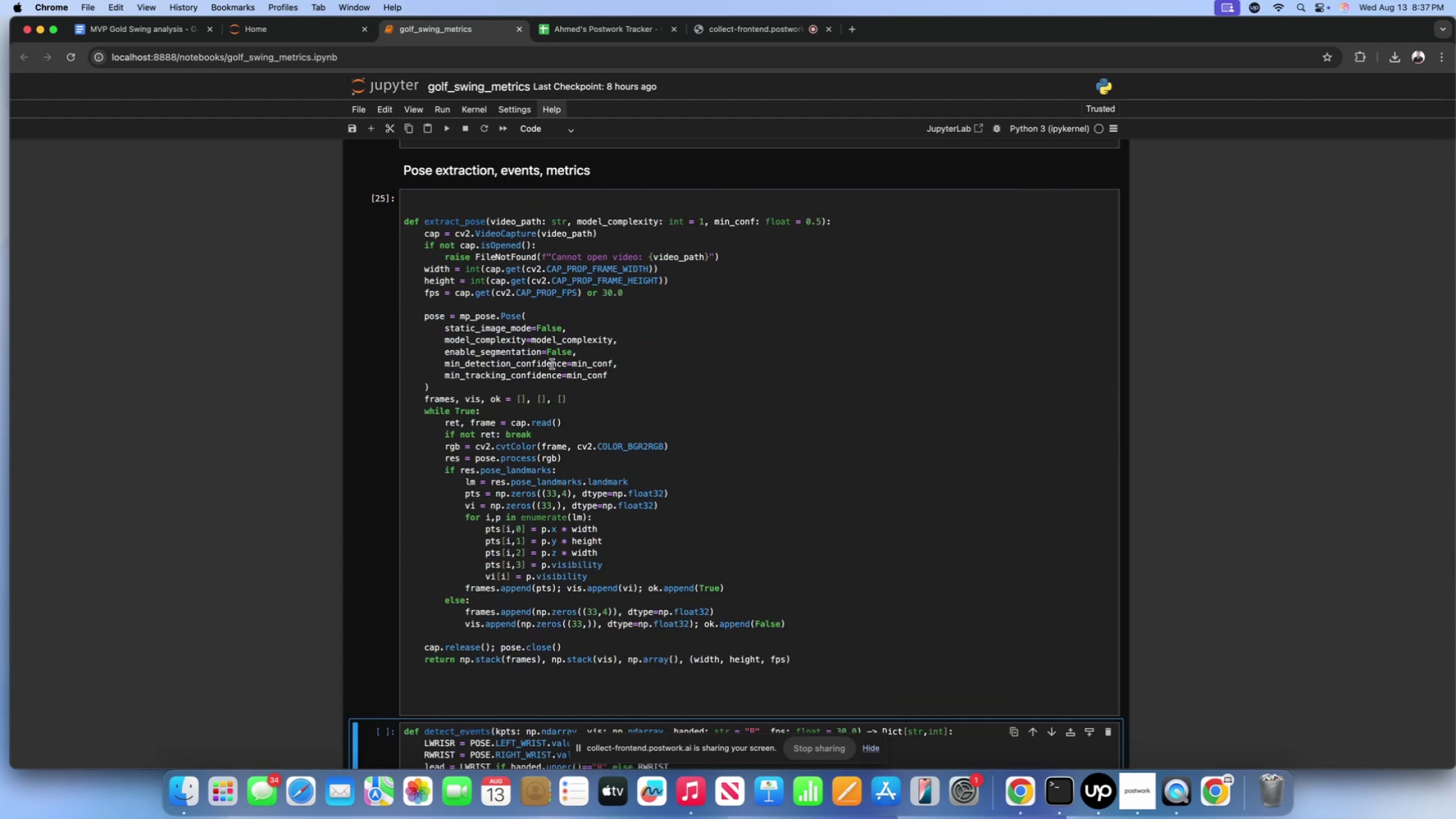 
scroll: coordinate [552, 364], scroll_direction: down, amount: 70.0
 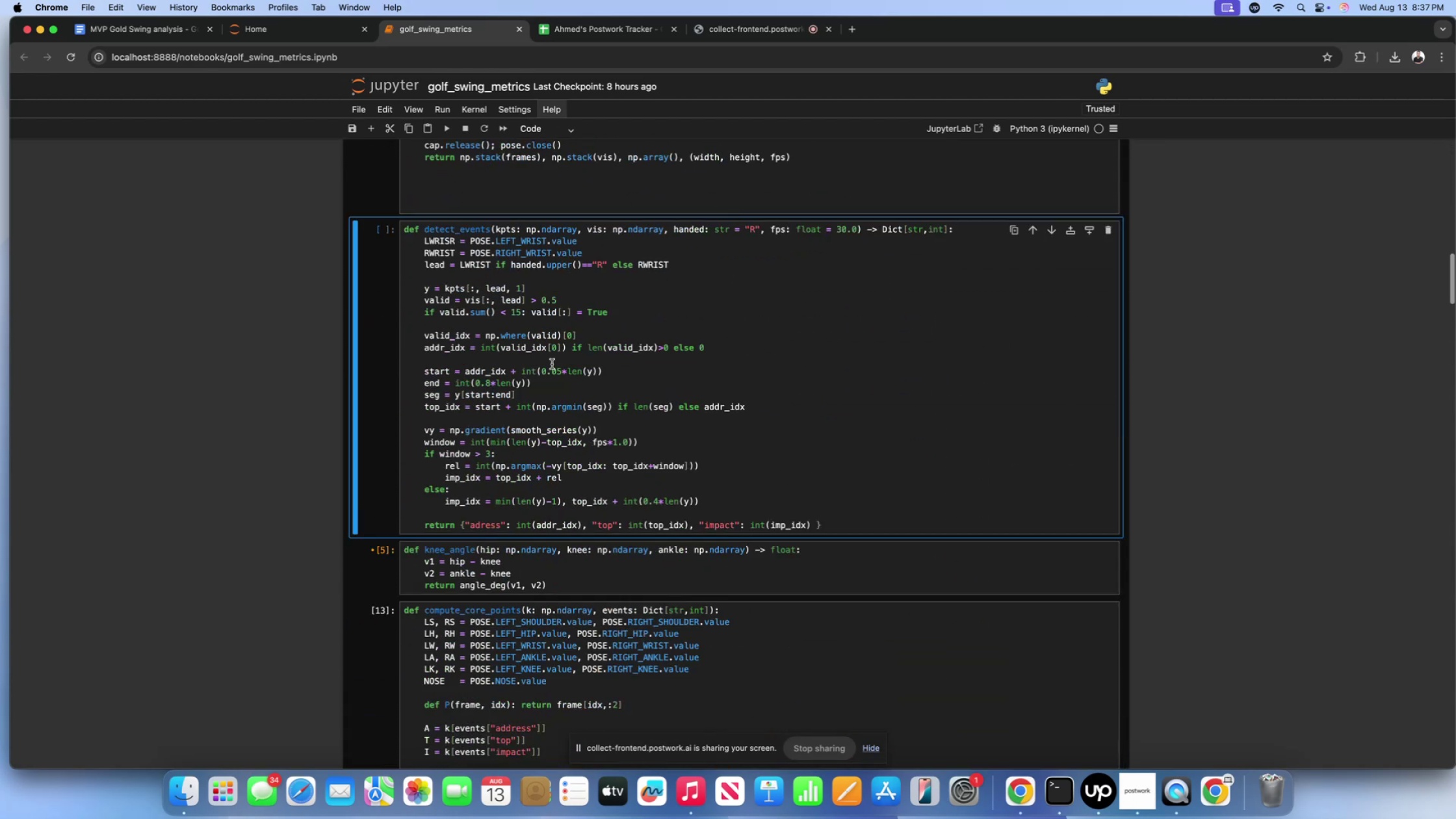 
key(Shift+Enter)
 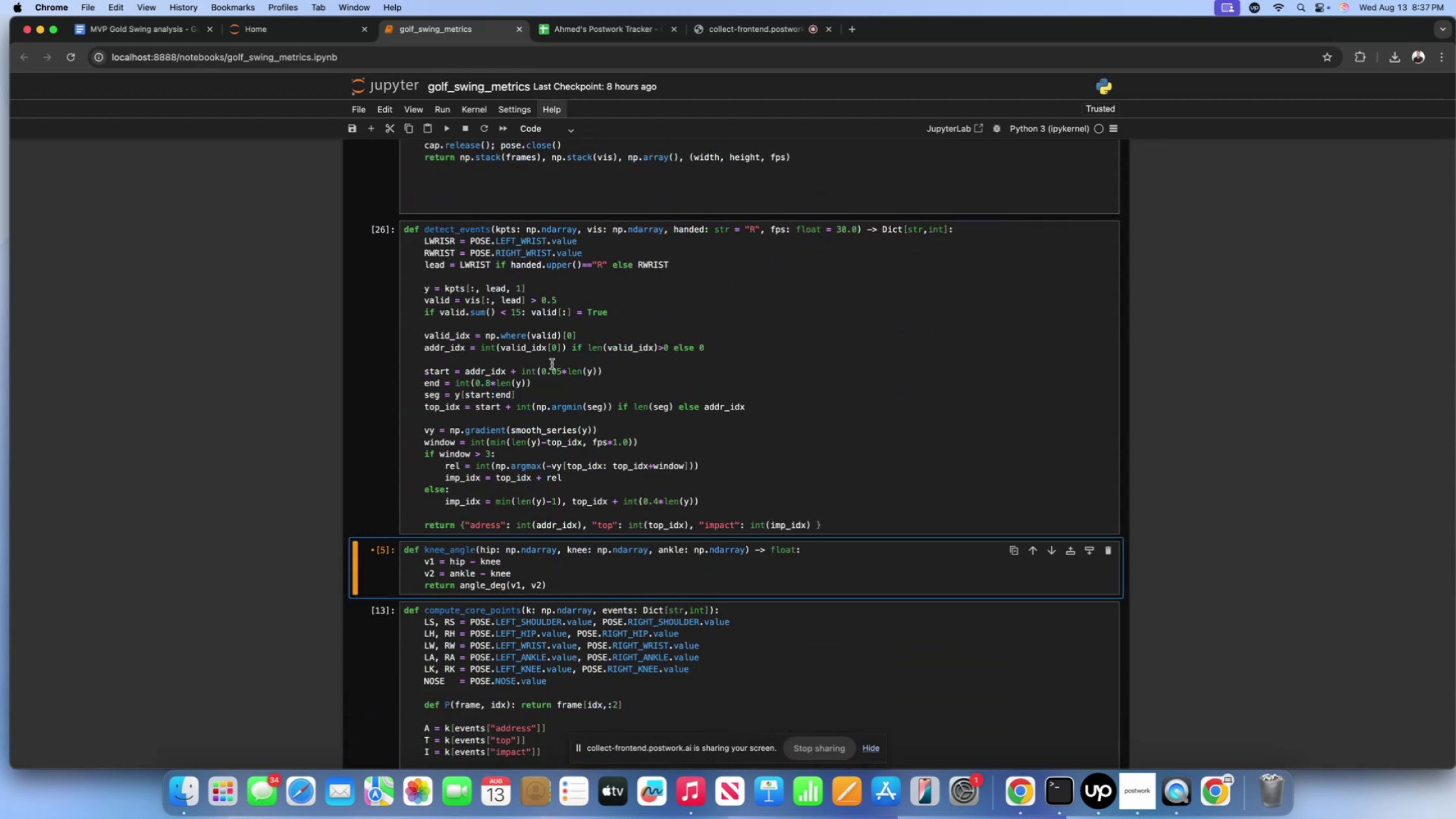 
key(Shift+Enter)
 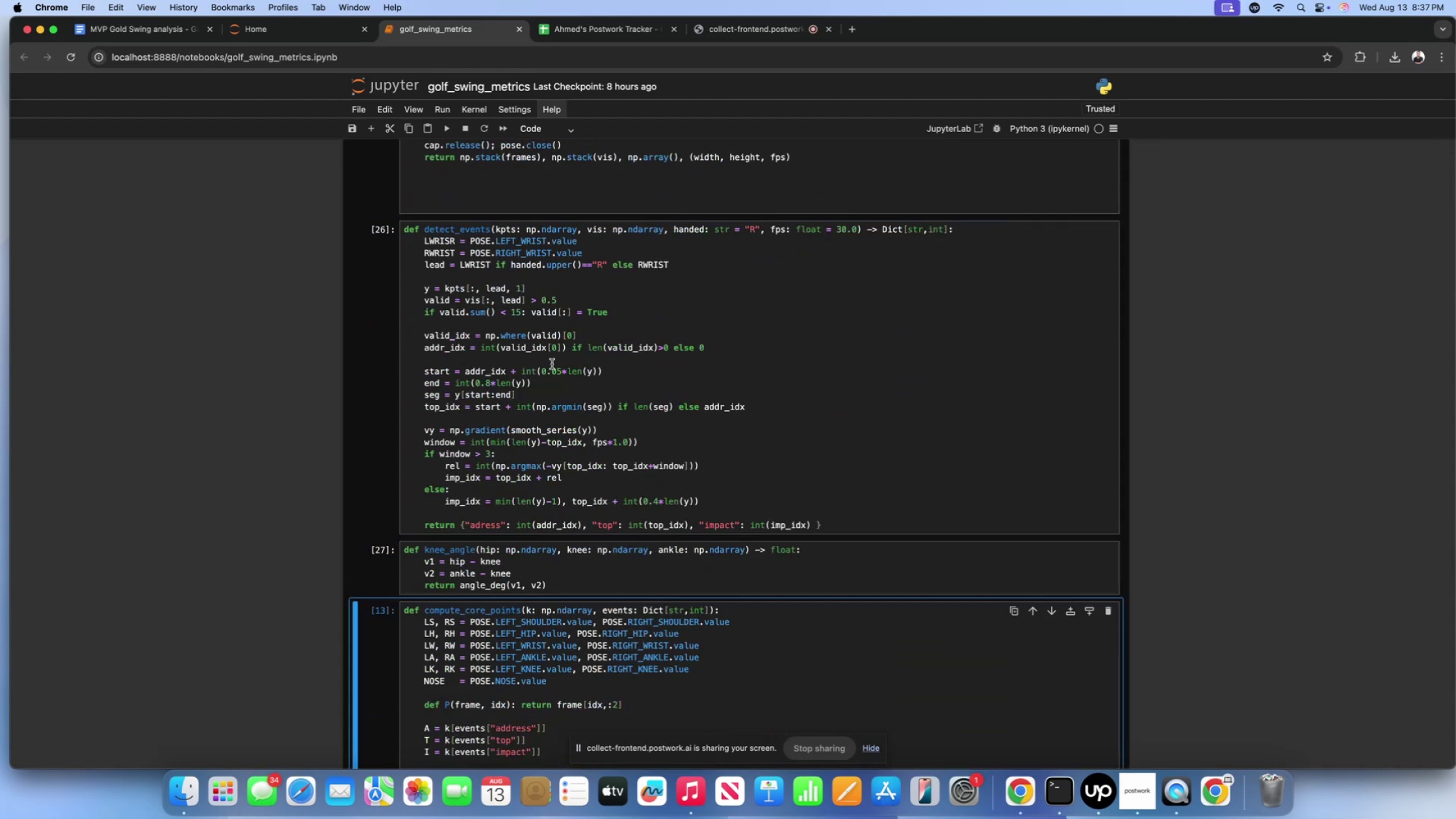 
key(Shift+Enter)
 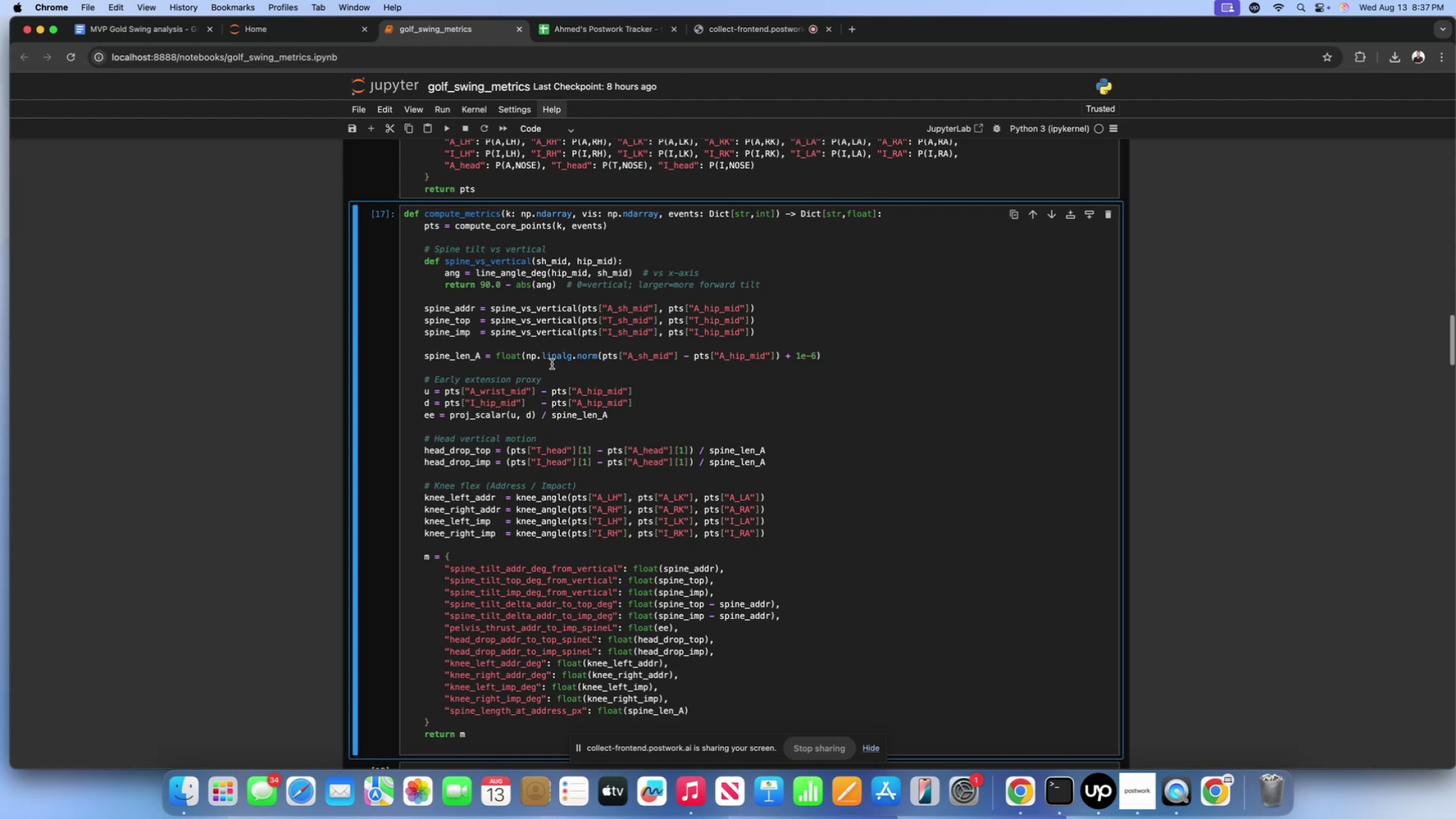 
key(Shift+Enter)
 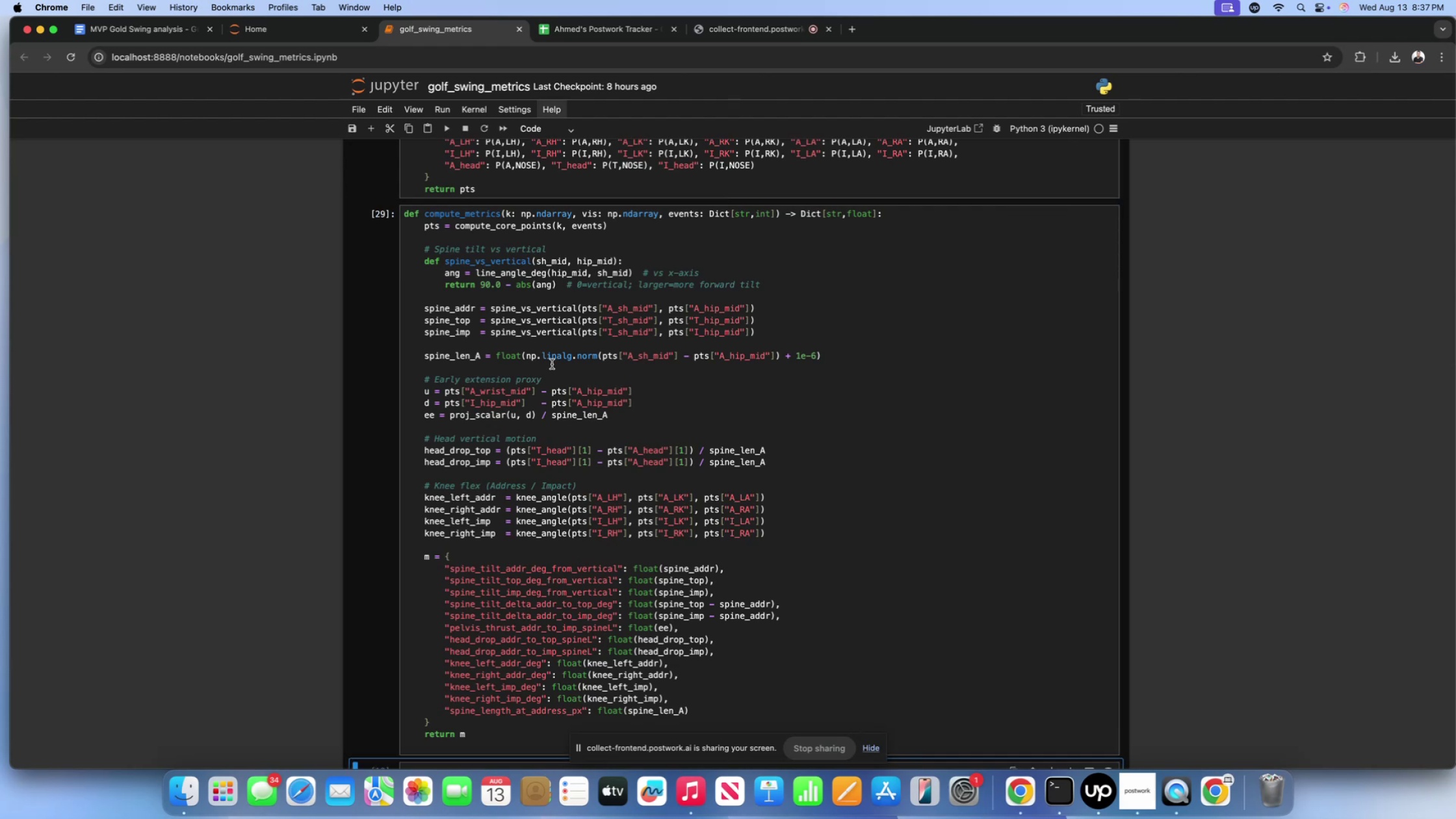 
key(Shift+Enter)
 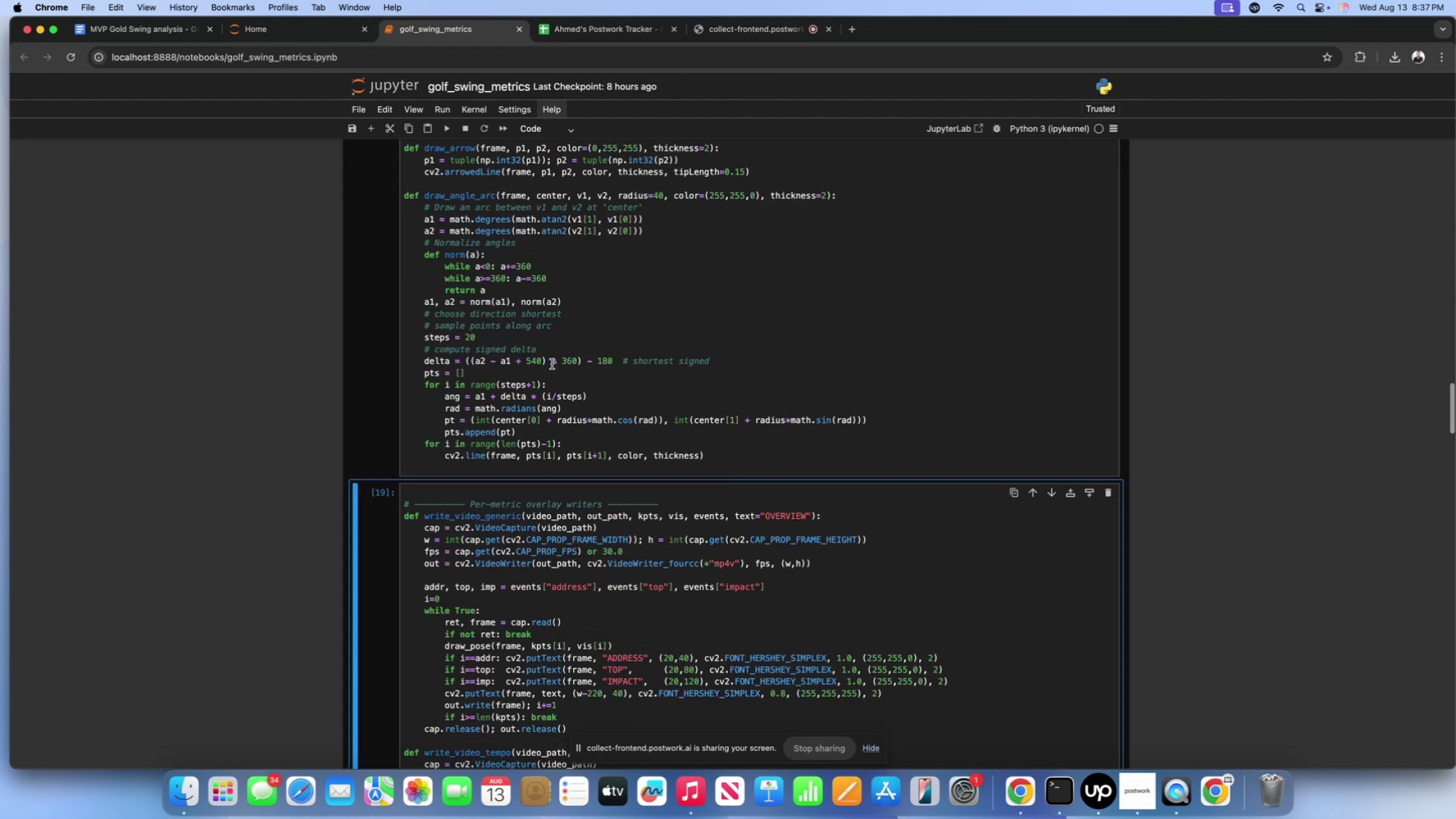 
key(Shift+Enter)
 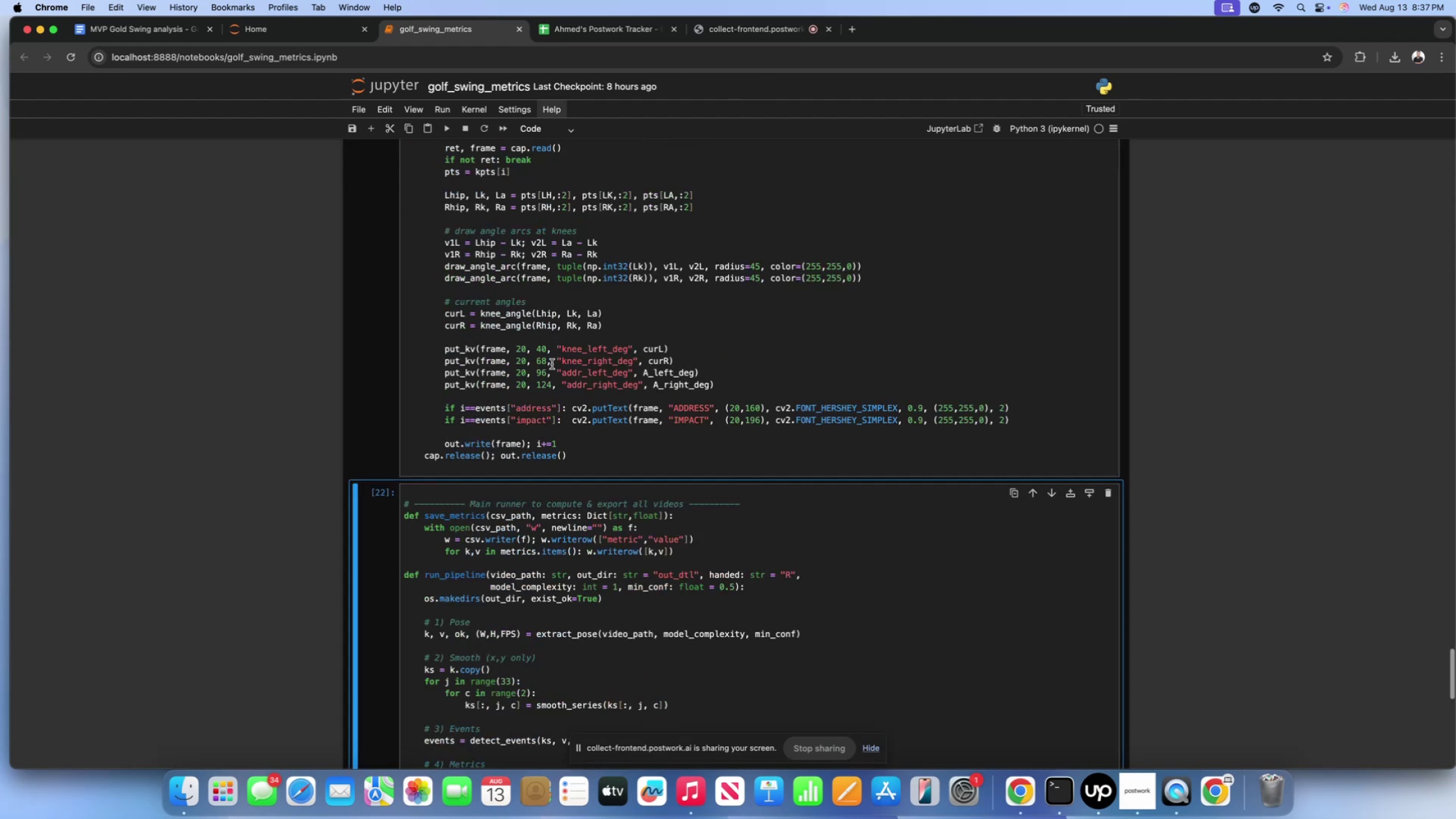 
key(Shift+Enter)
 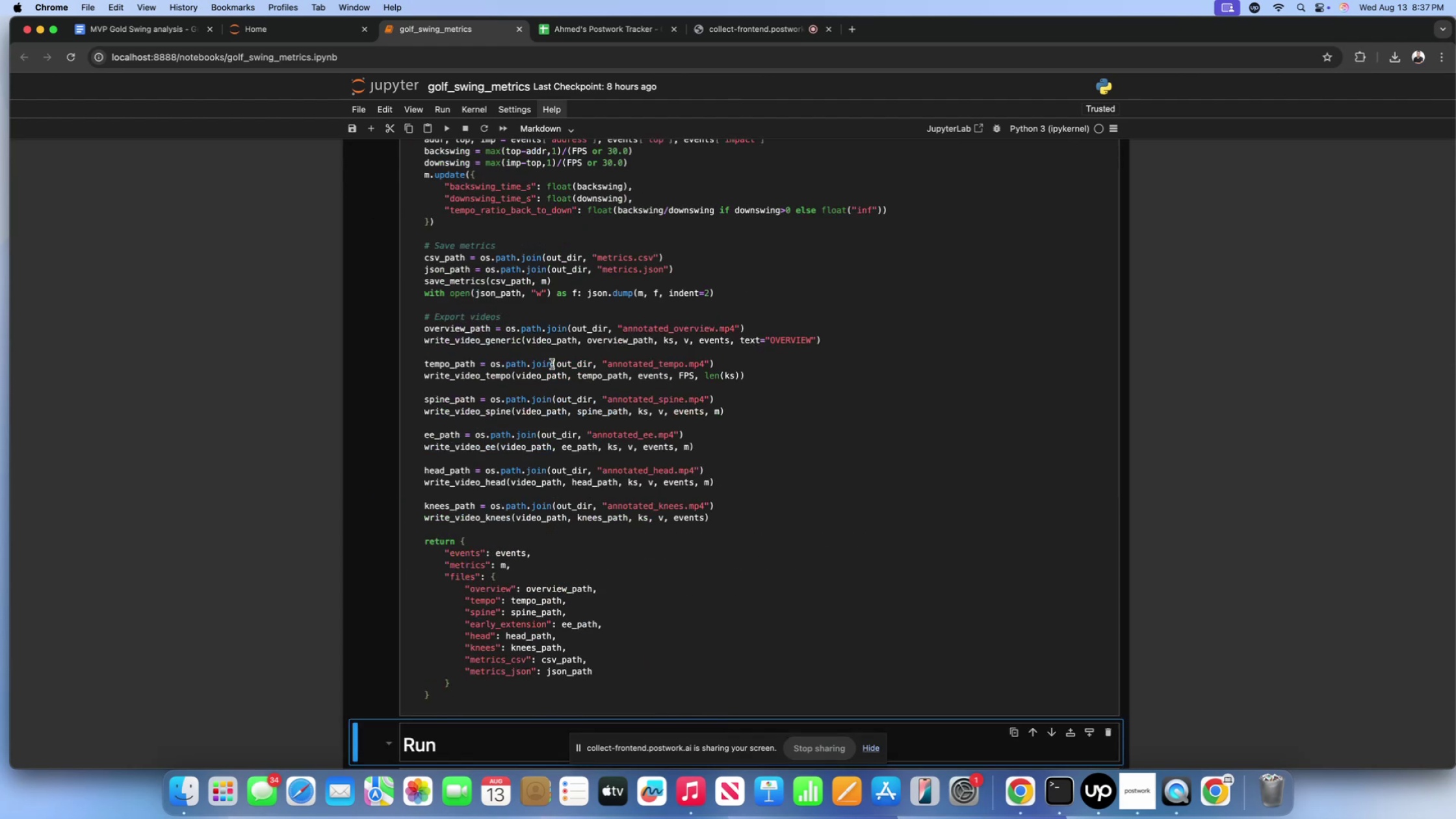 
key(Shift+Enter)
 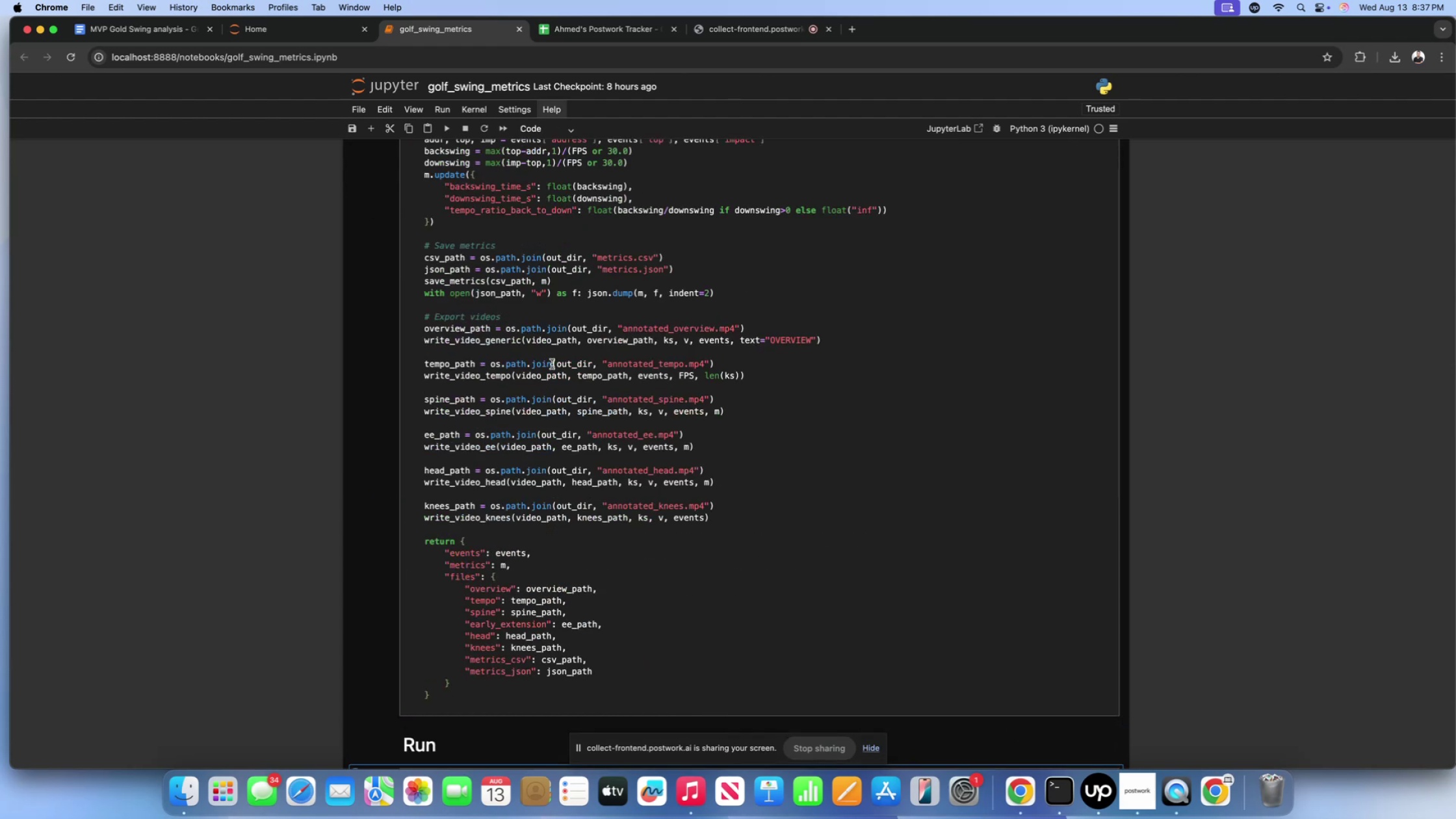 
scroll: coordinate [552, 364], scroll_direction: down, amount: 94.0
 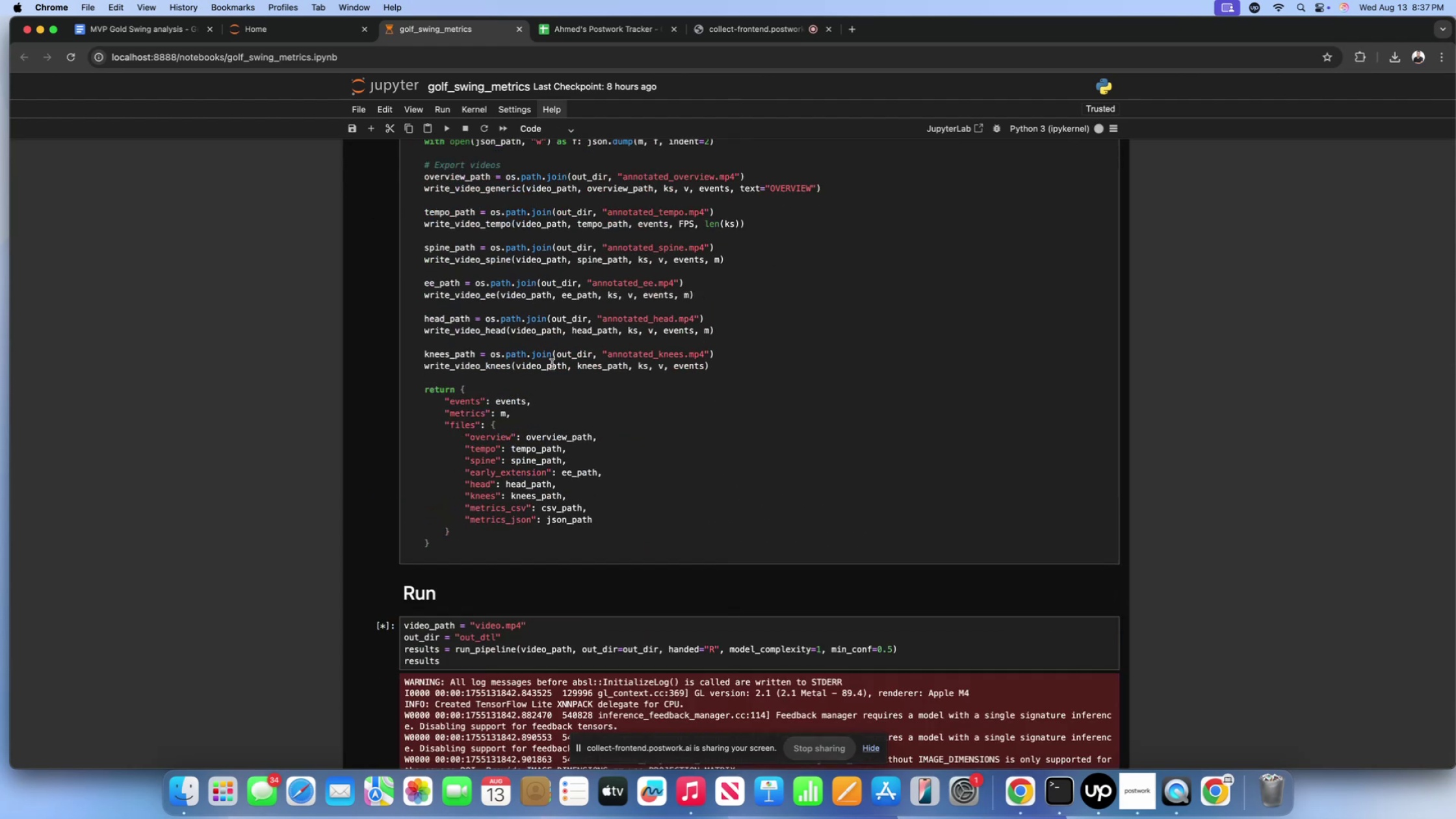 
key(Shift+Enter)
 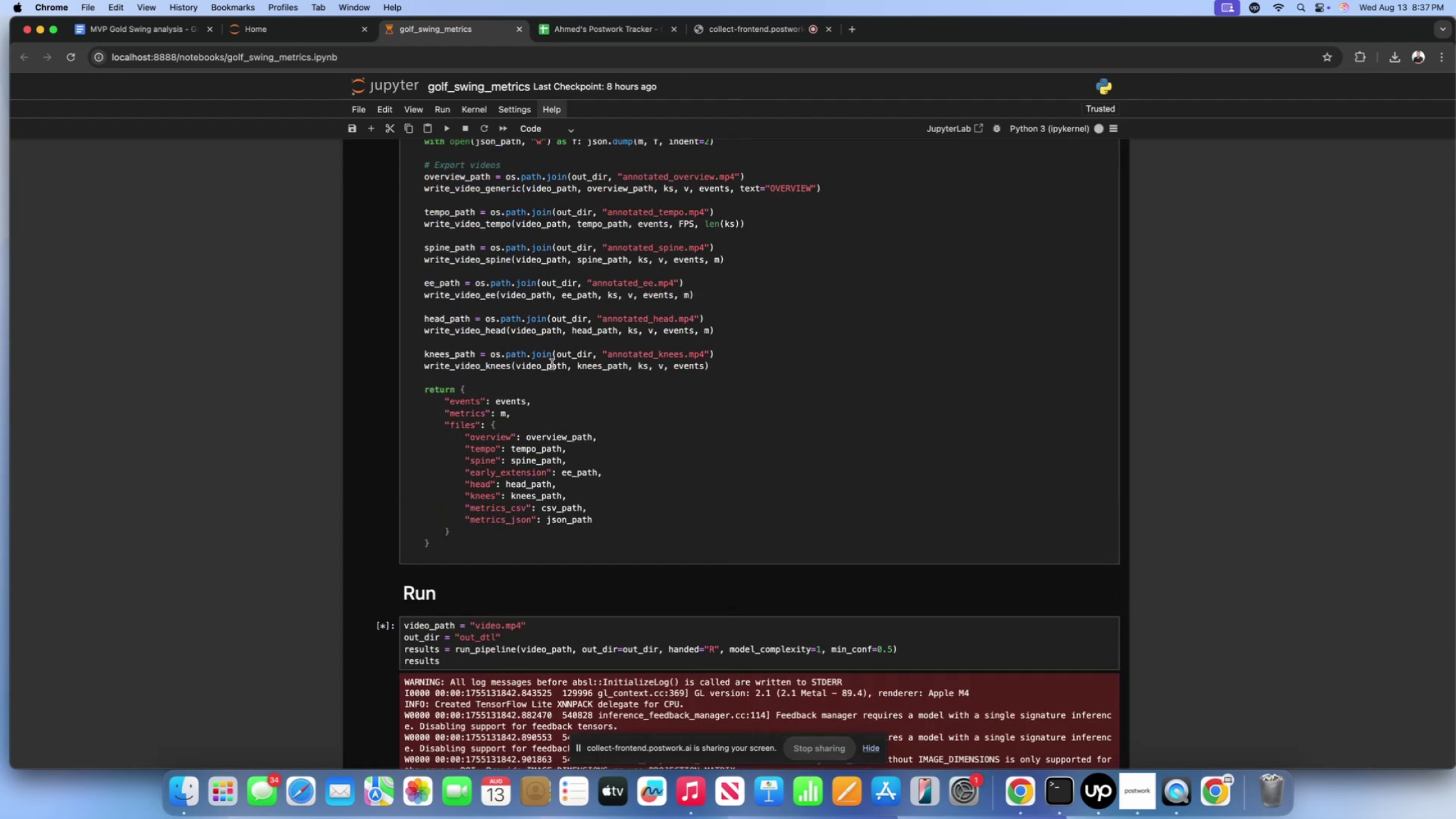 
scroll: coordinate [595, 488], scroll_direction: down, amount: 86.0
 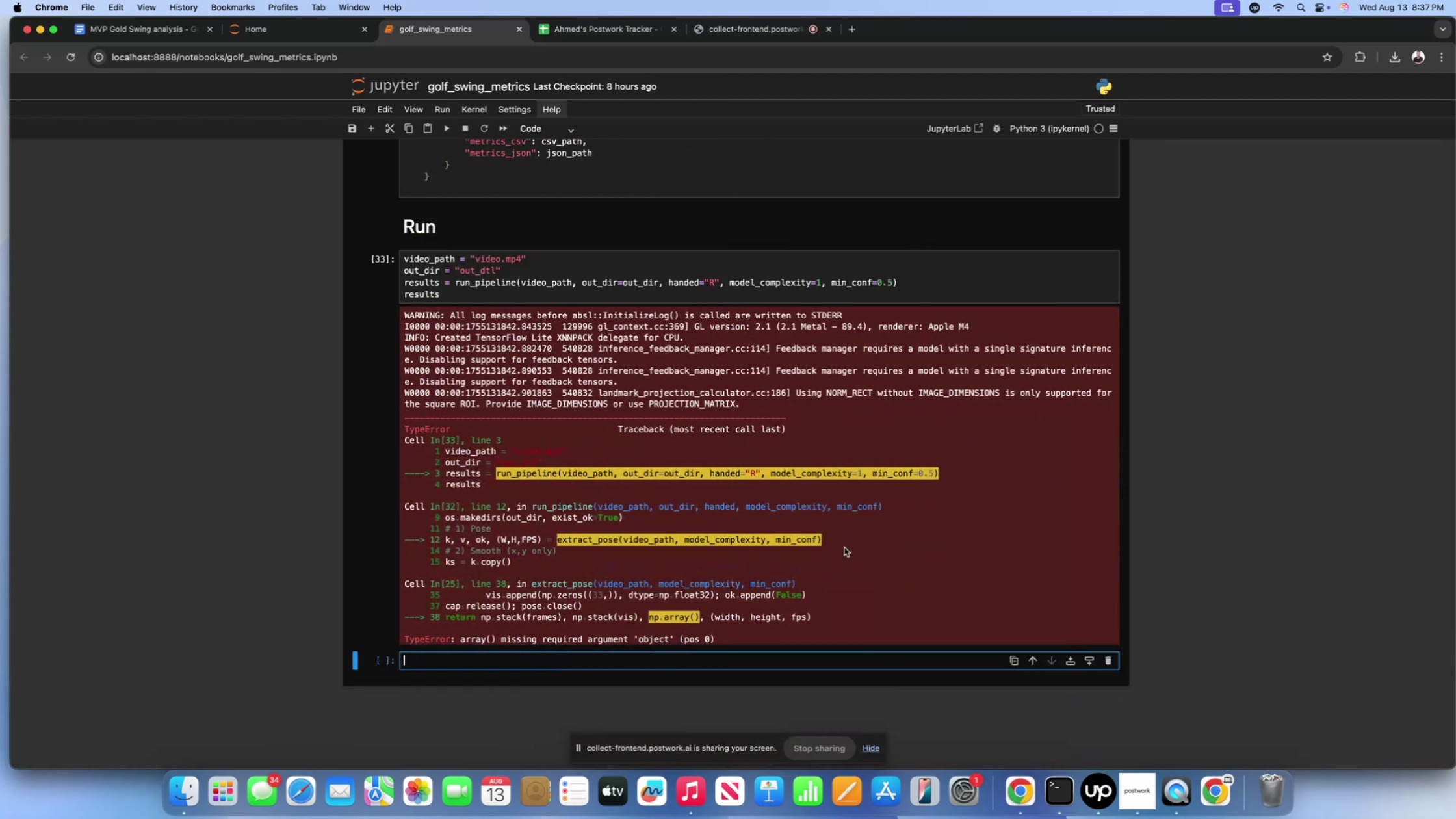 
left_click_drag(start_coordinate=[829, 541], to_coordinate=[558, 545])
 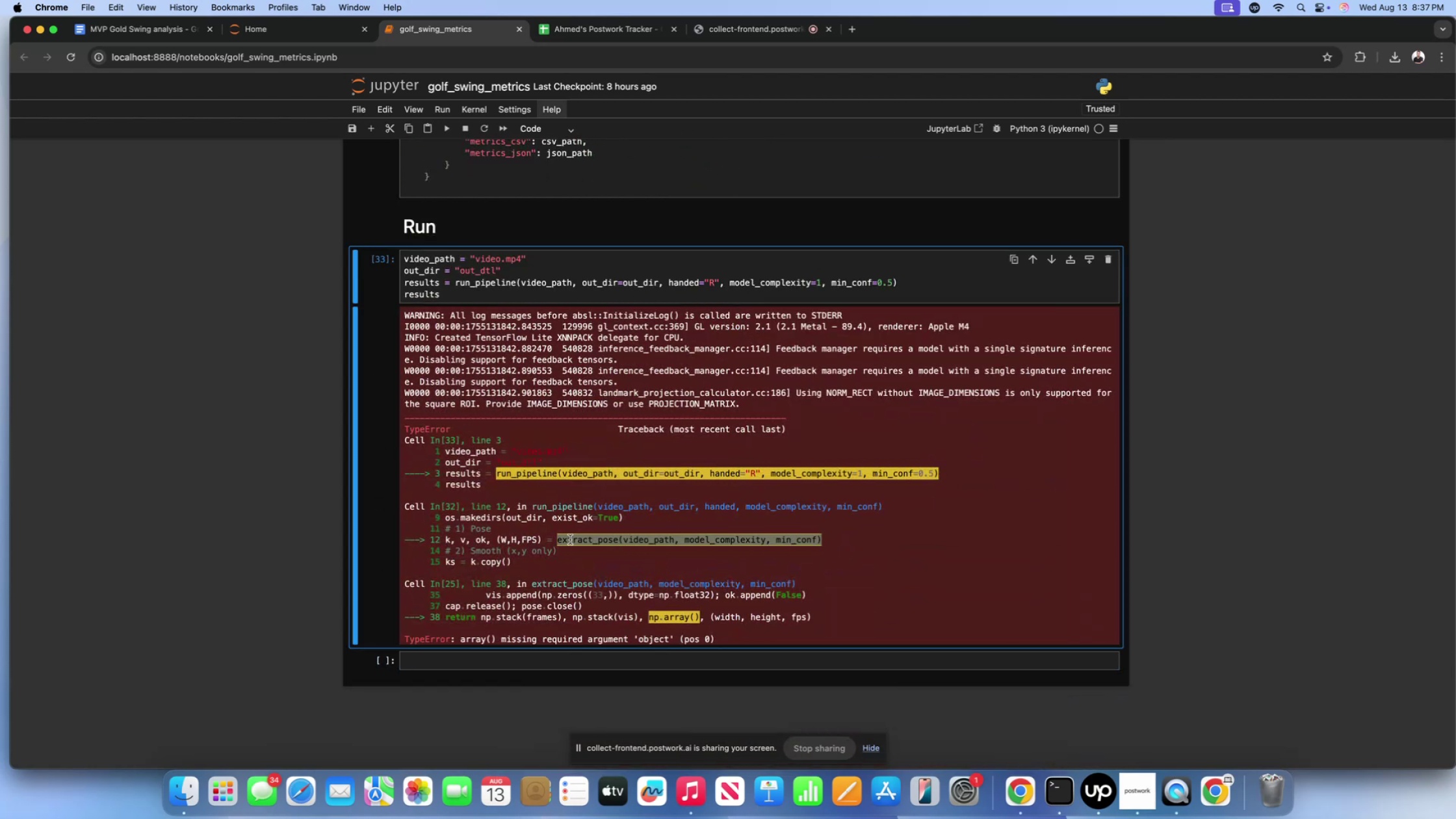 
key(Meta+CommandLeft)
 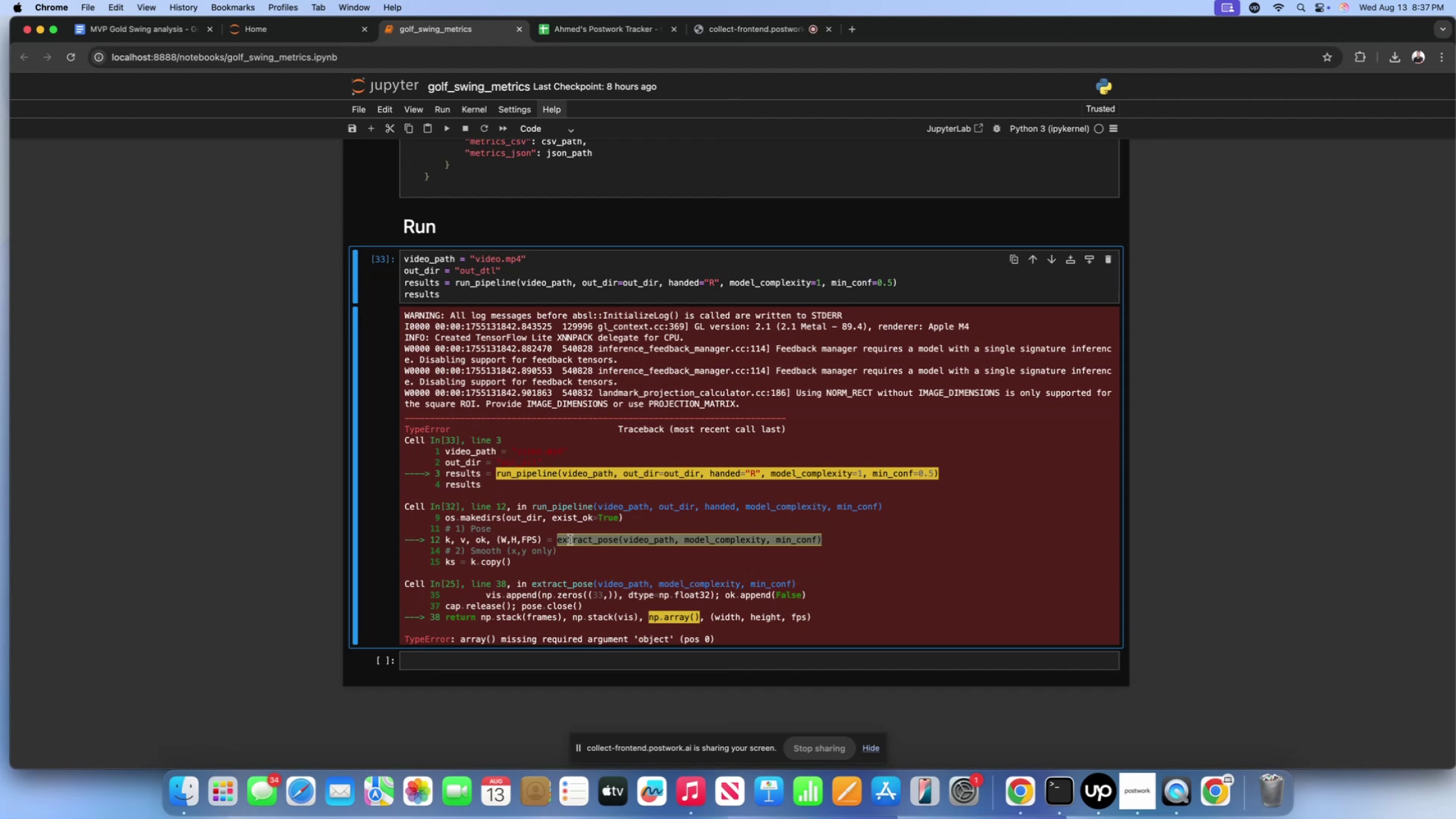 
key(Meta+C)
 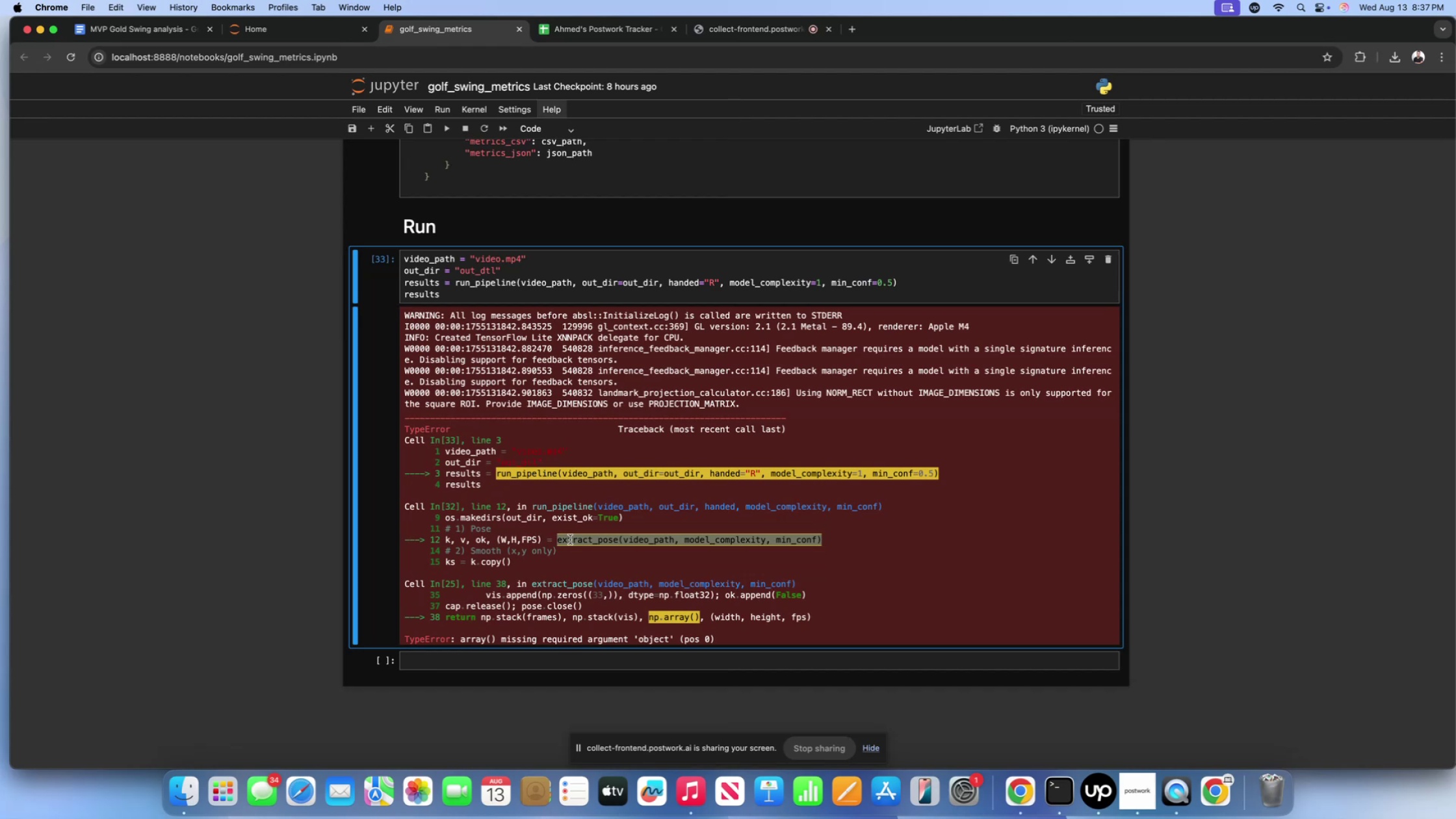 
key(Meta+CommandLeft)
 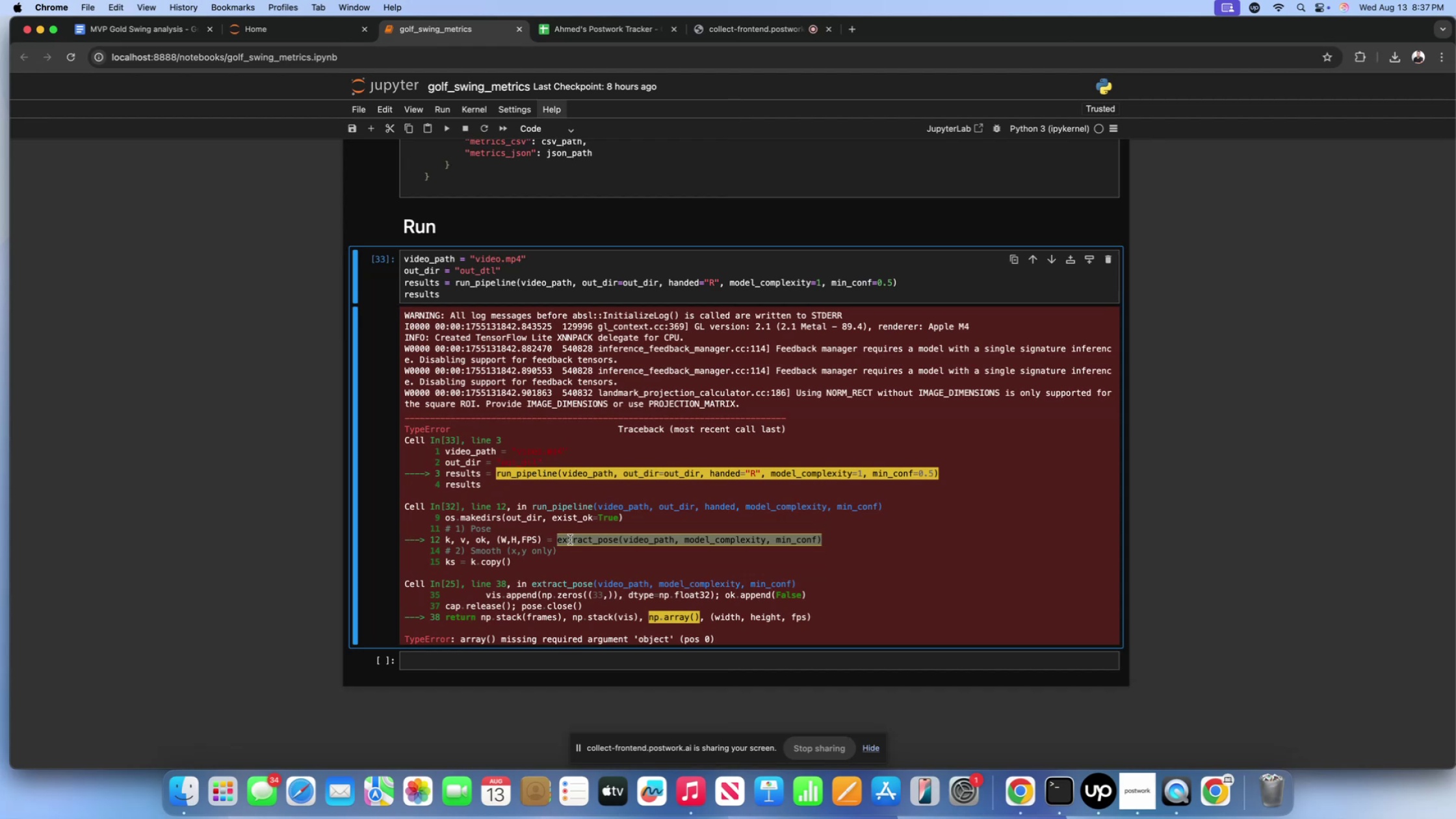 
key(Meta+F)
 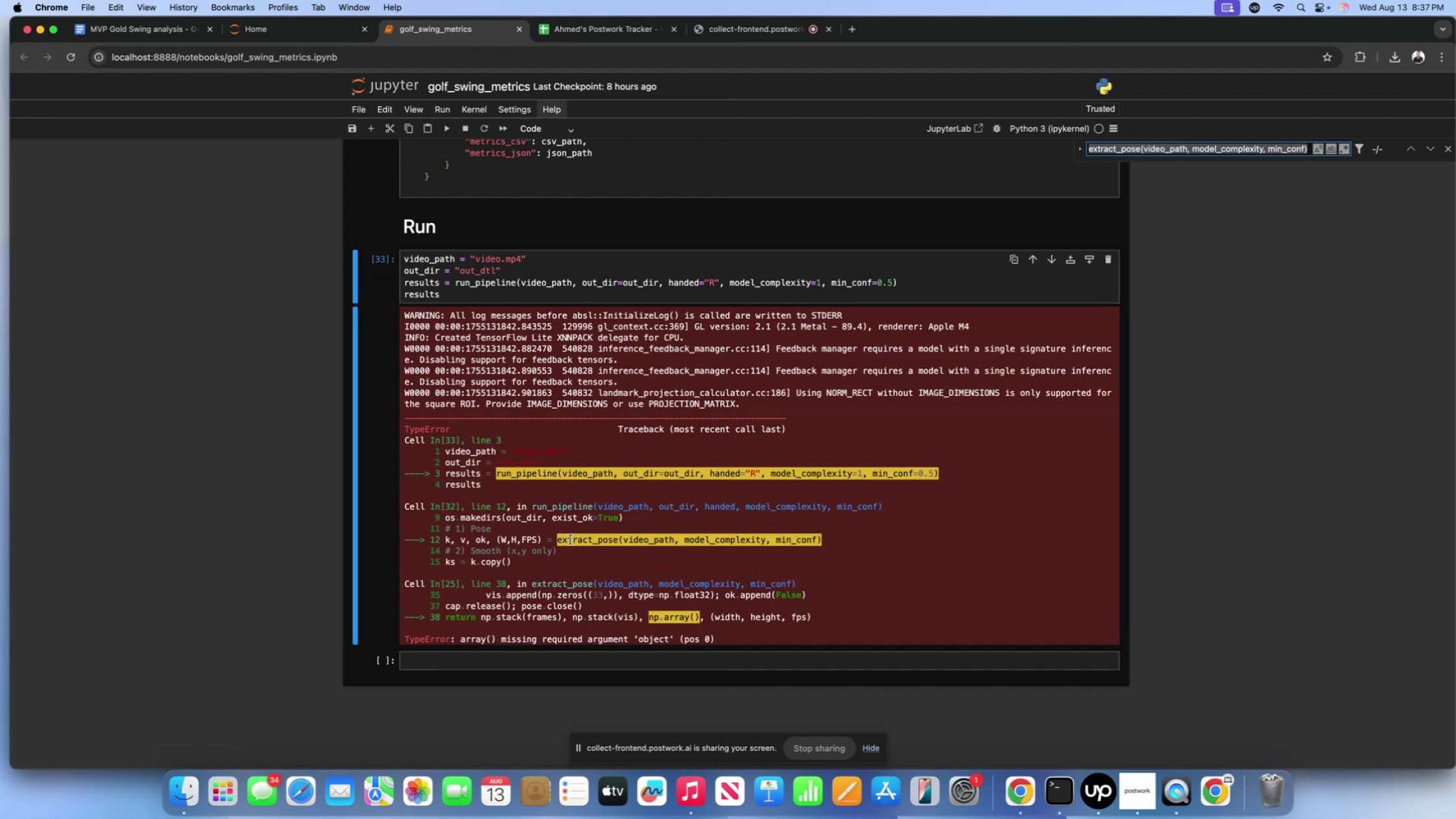 
key(Meta+CommandLeft)
 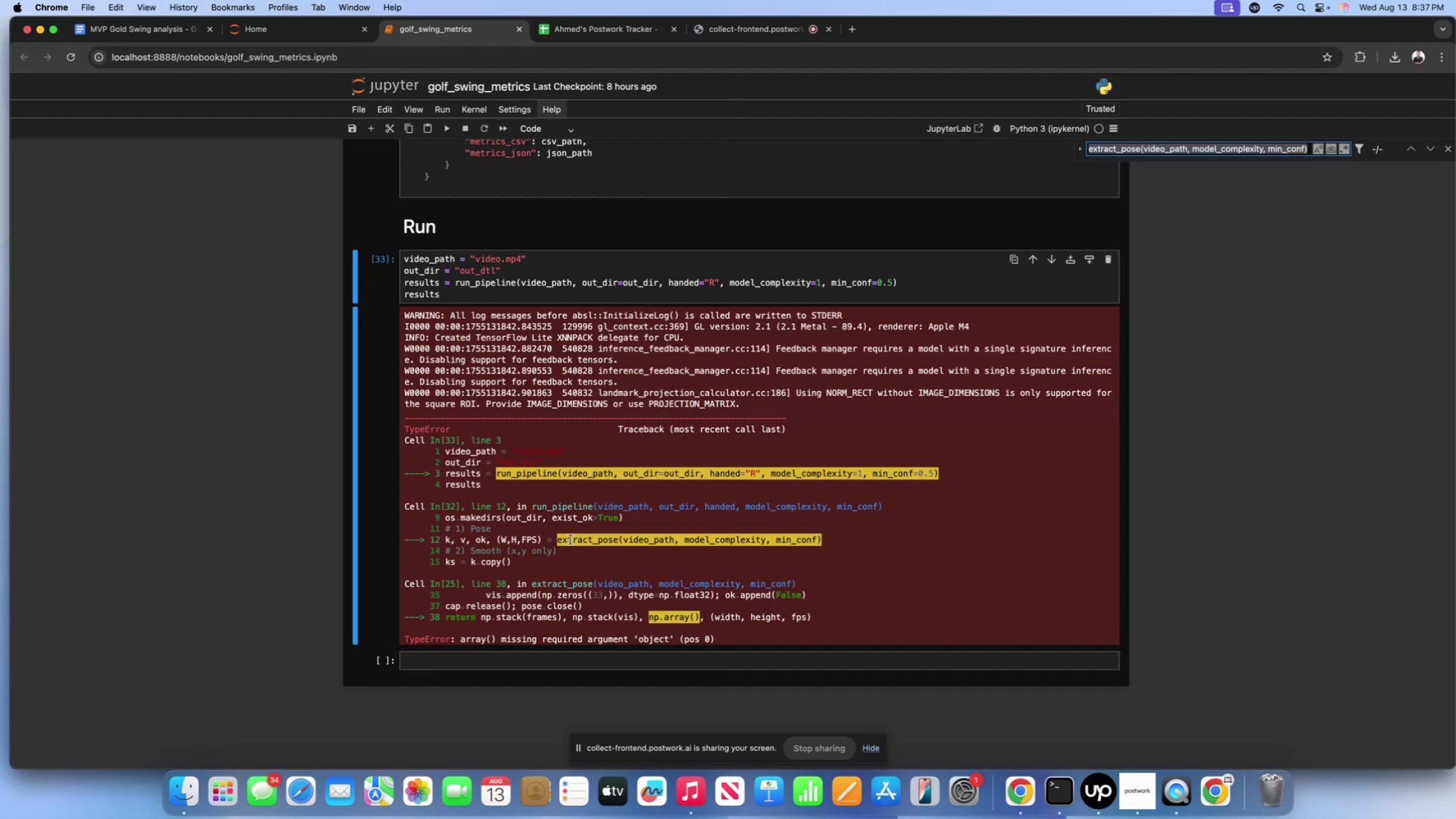 
key(Meta+V)
 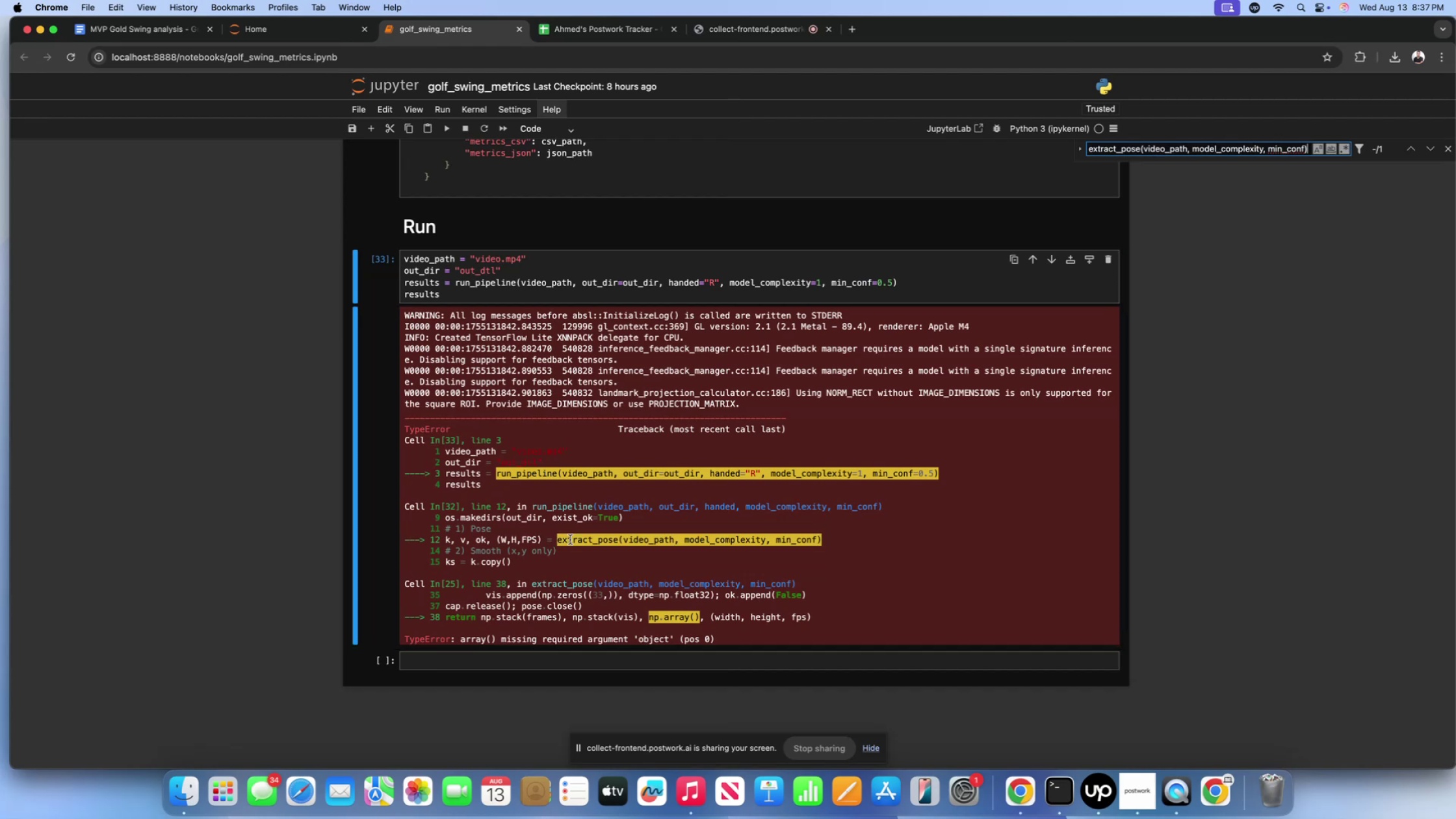 
key(Enter)
 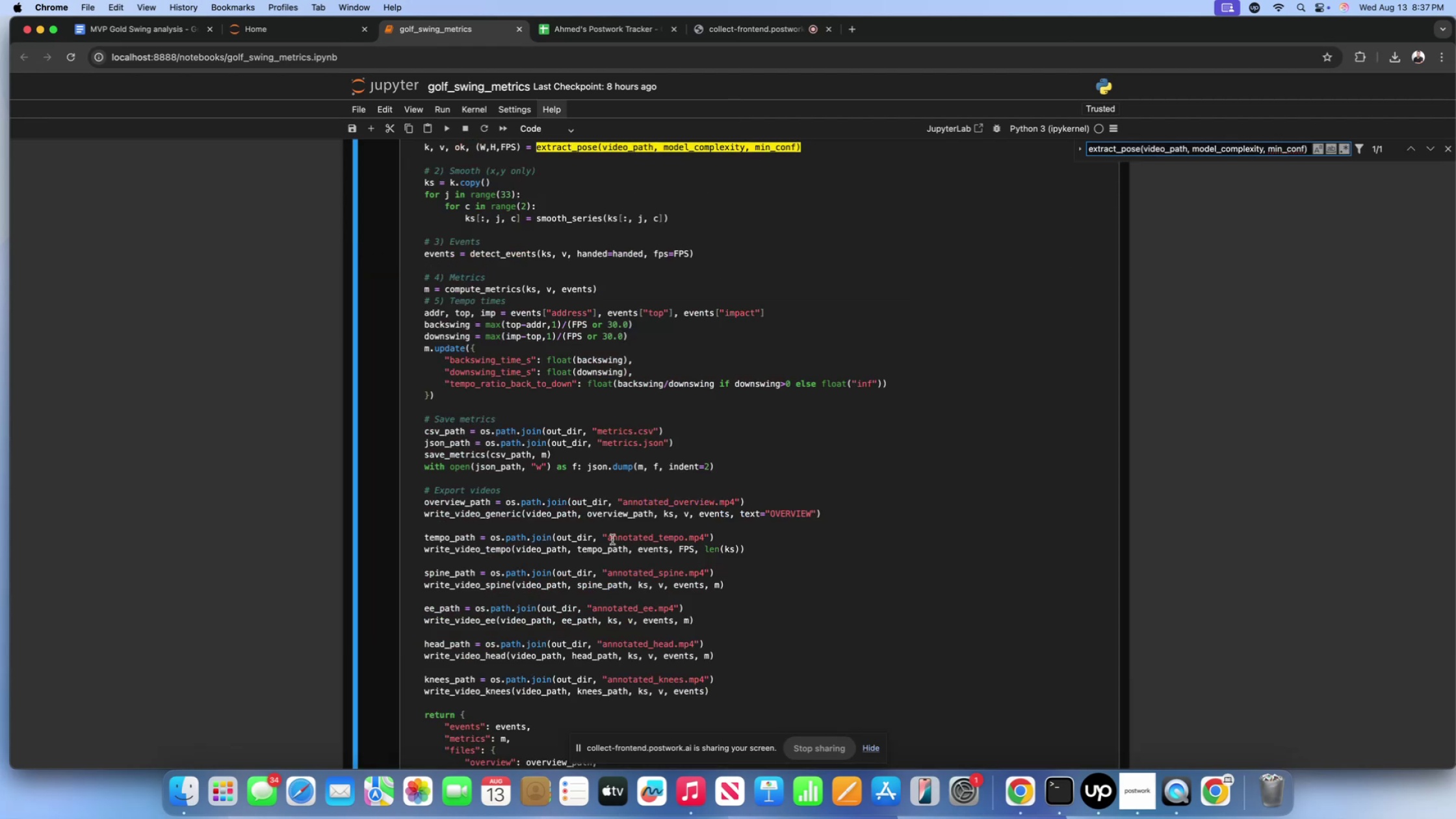 
scroll: coordinate [626, 527], scroll_direction: up, amount: 30.0
 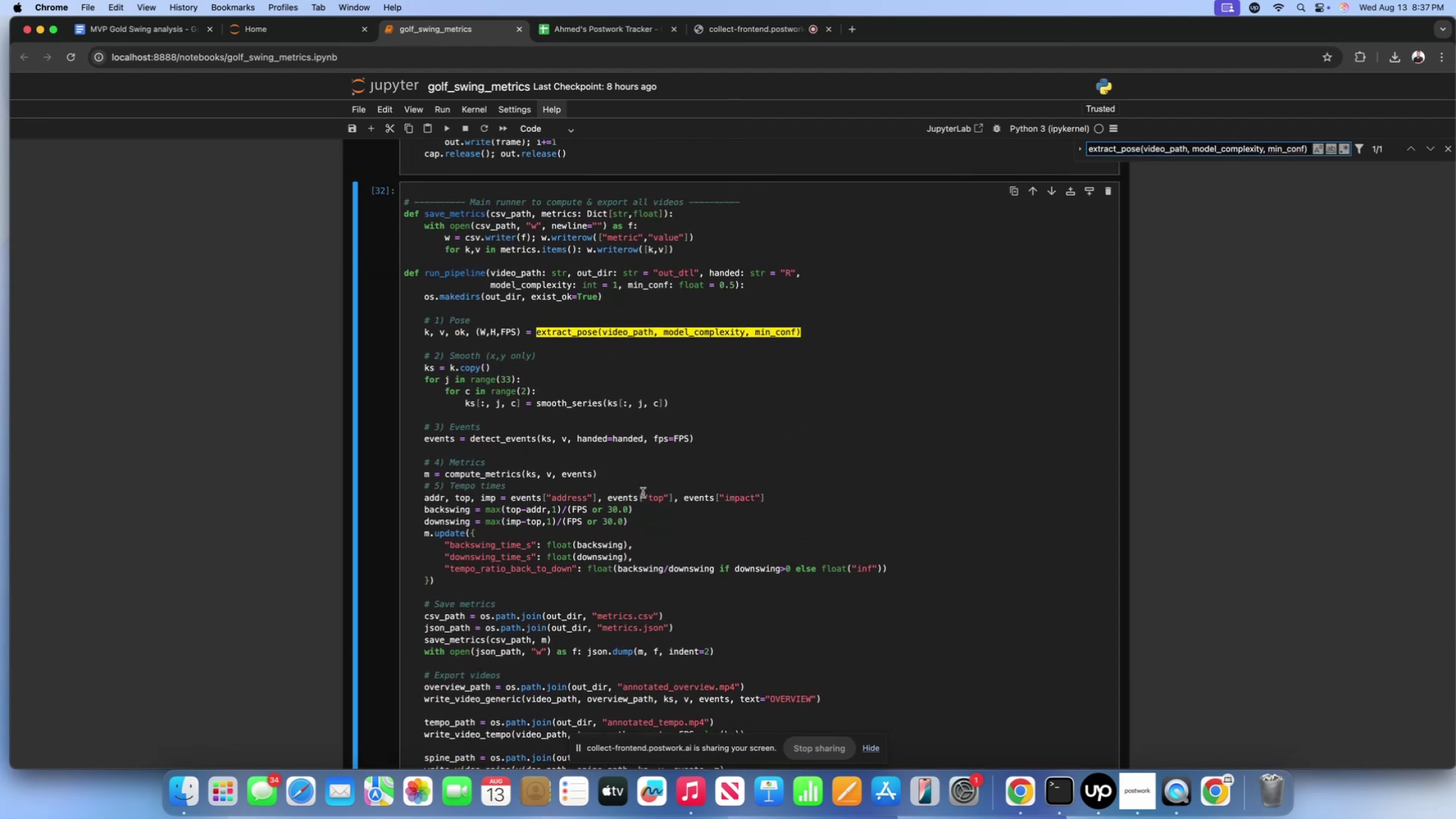 
wait(5.7)
 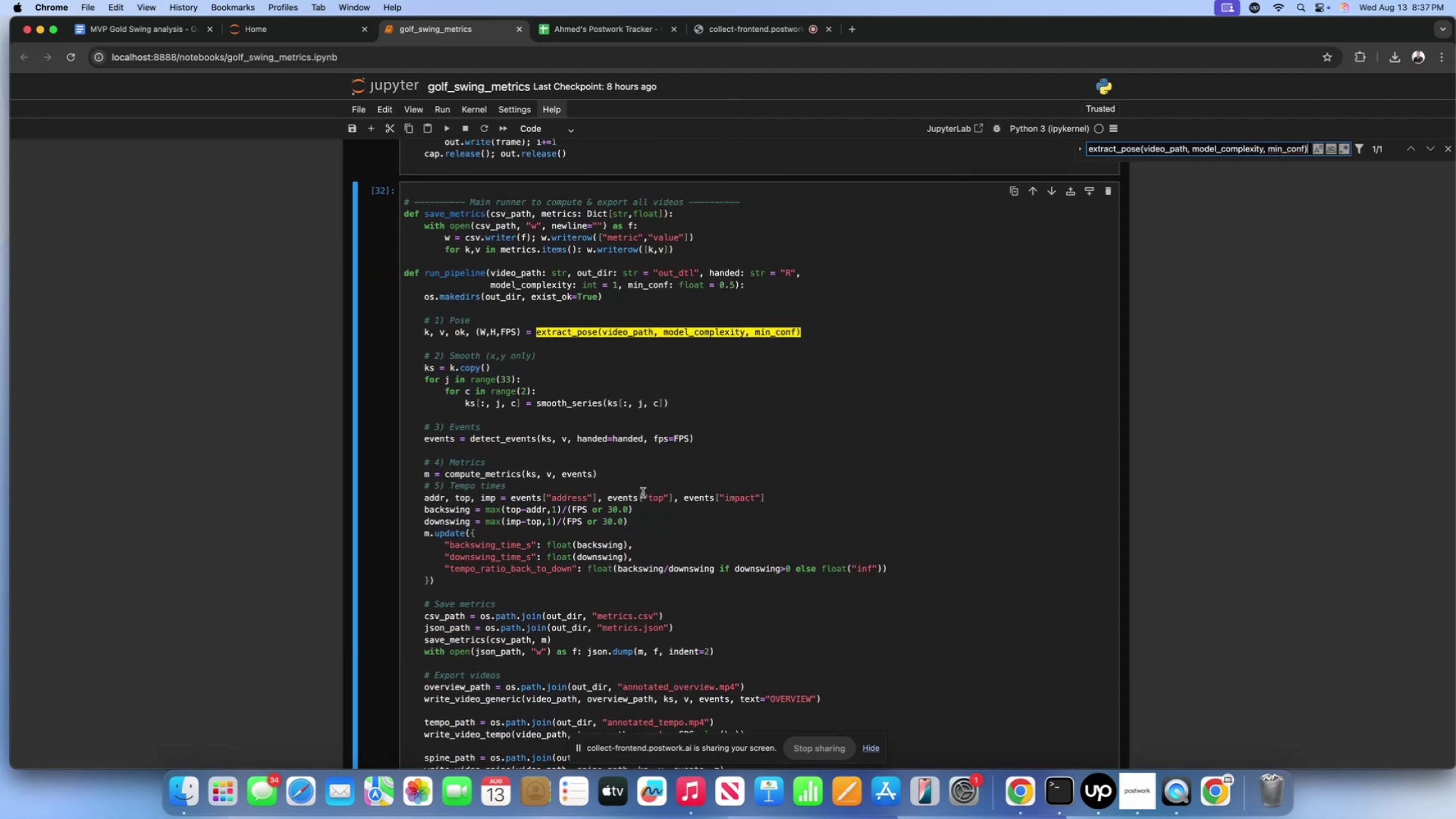 
left_click([283, 34])
 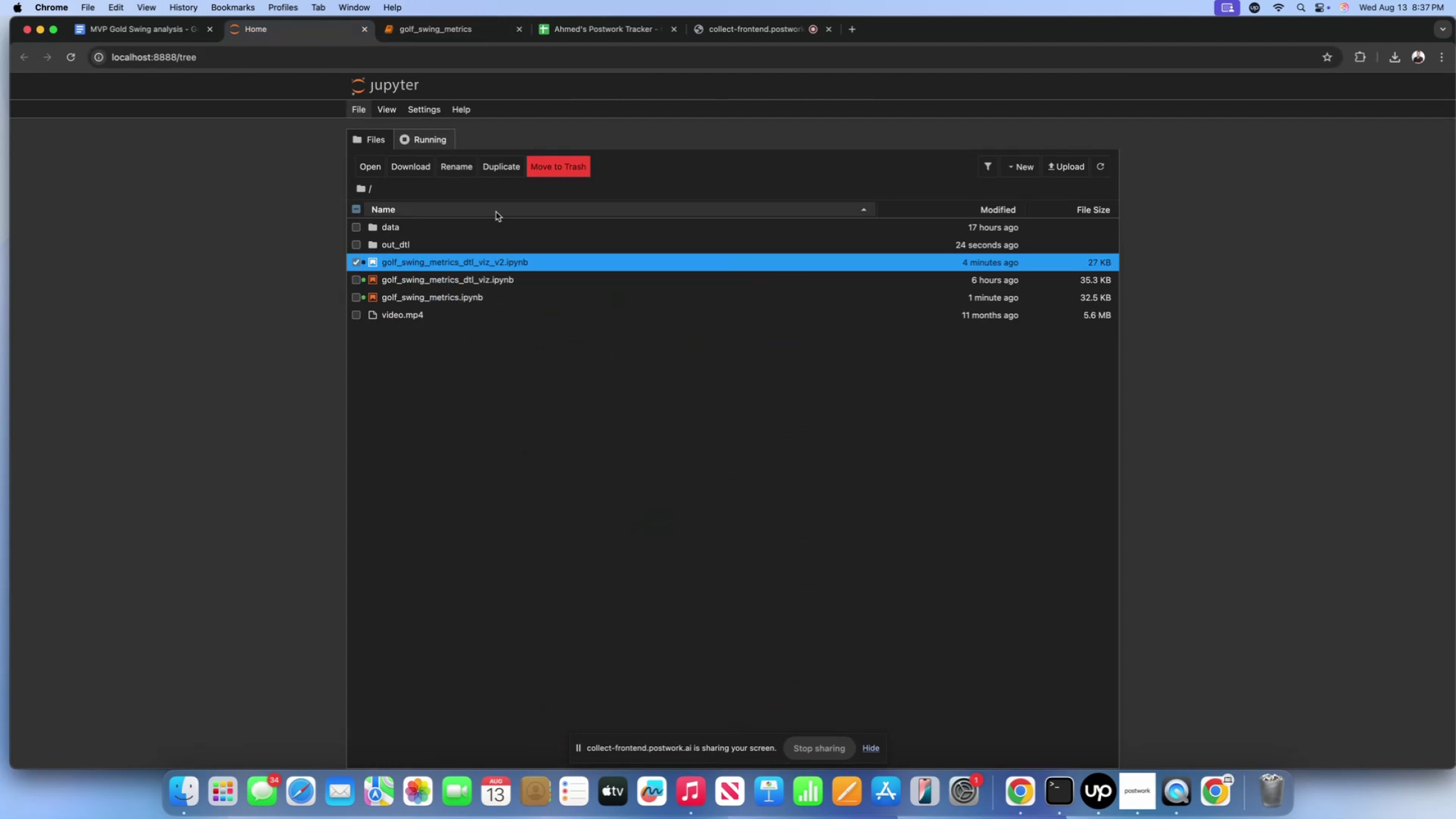 
mouse_move([514, 298])
 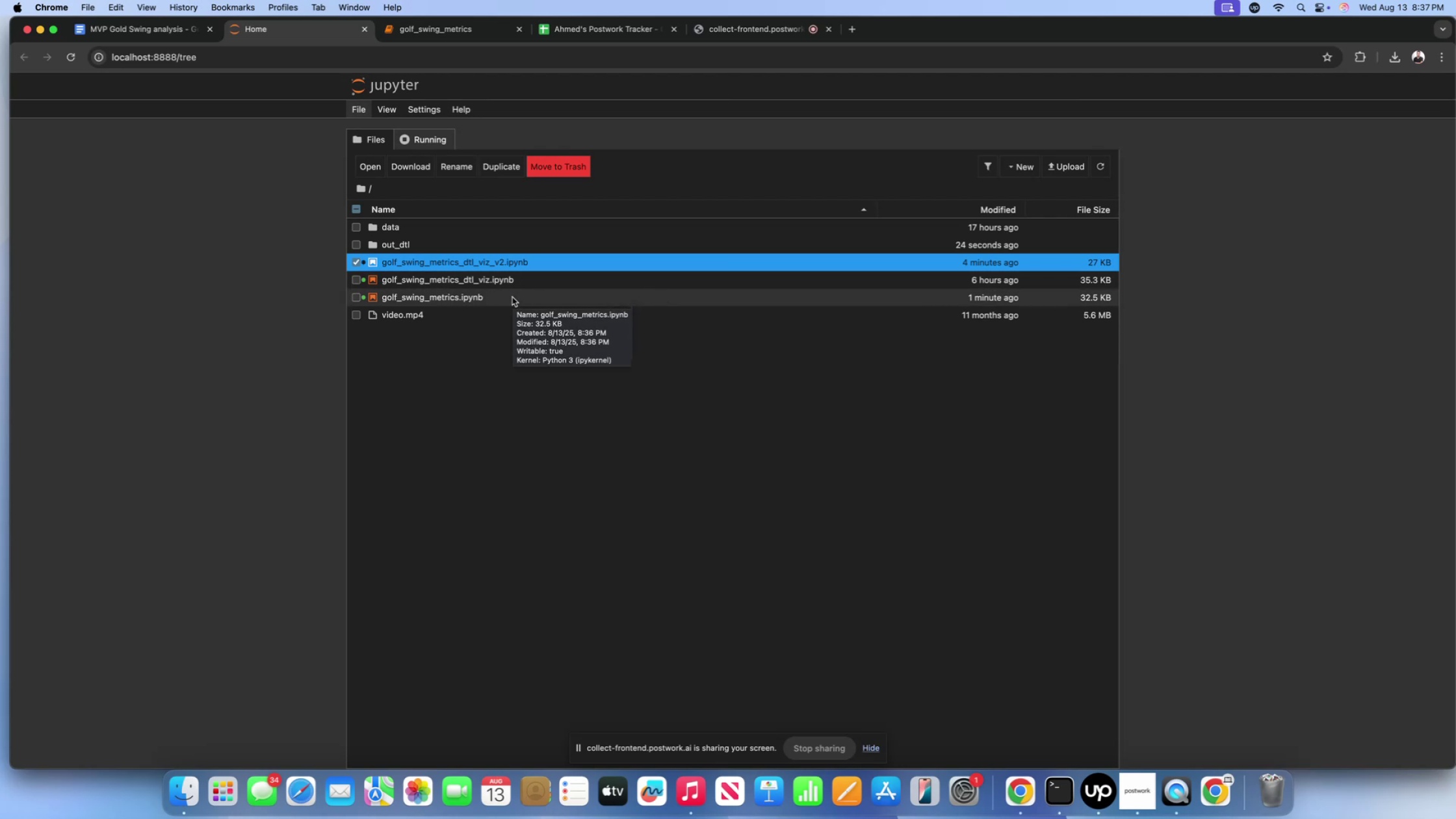 
left_click([514, 286])
 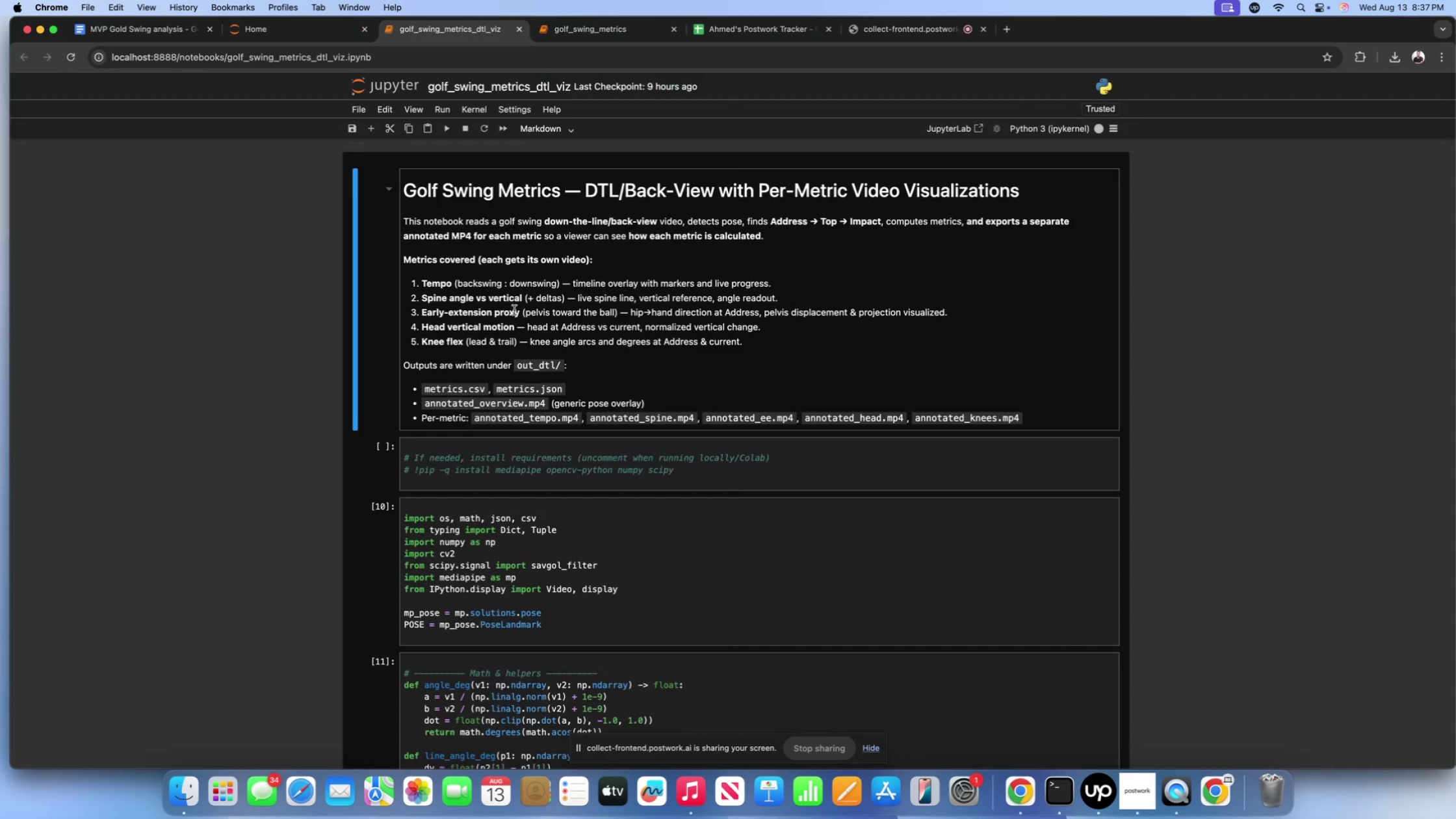 
scroll: coordinate [513, 367], scroll_direction: down, amount: 904.0
 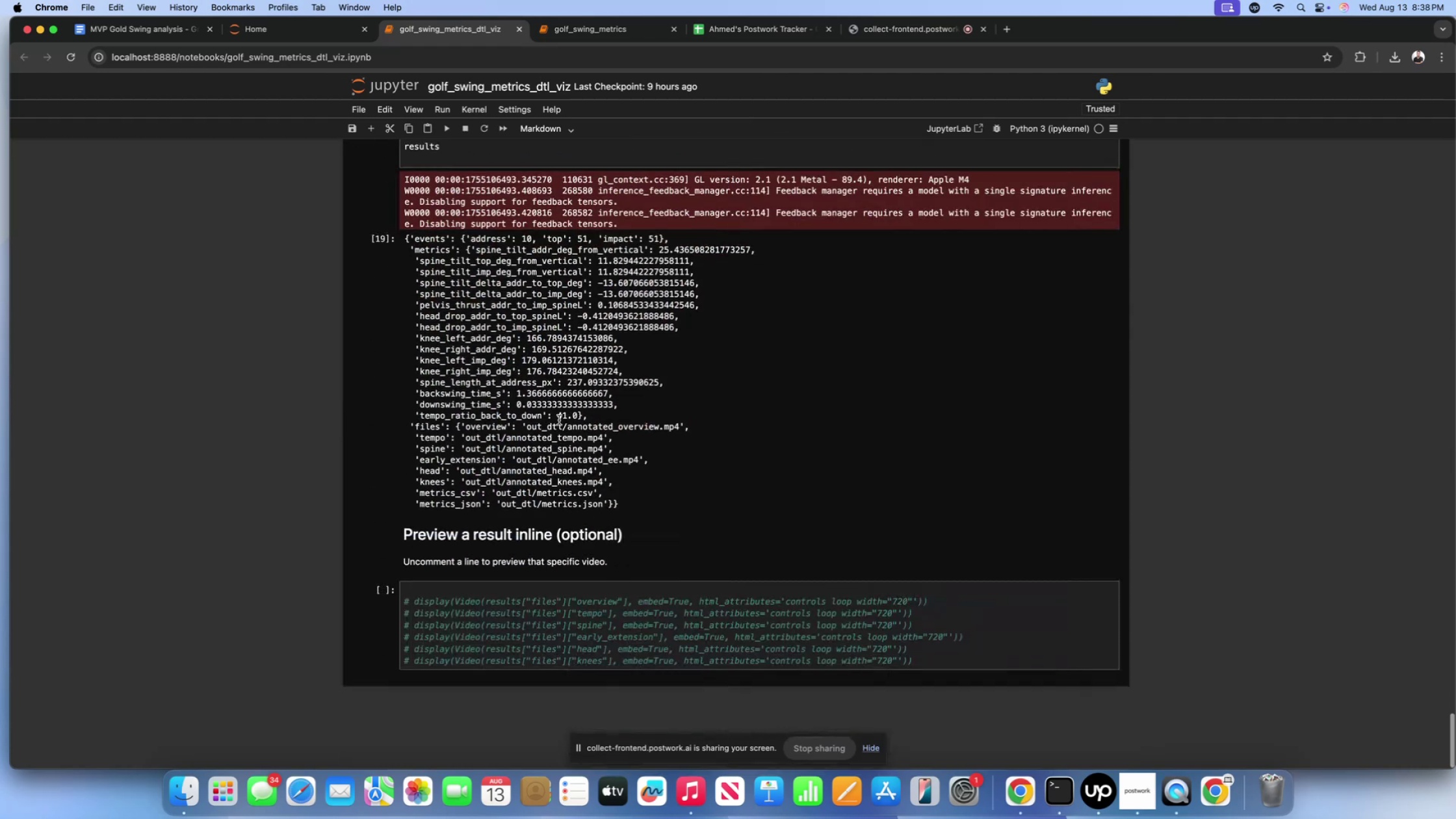 
scroll: coordinate [580, 410], scroll_direction: up, amount: 24.0
 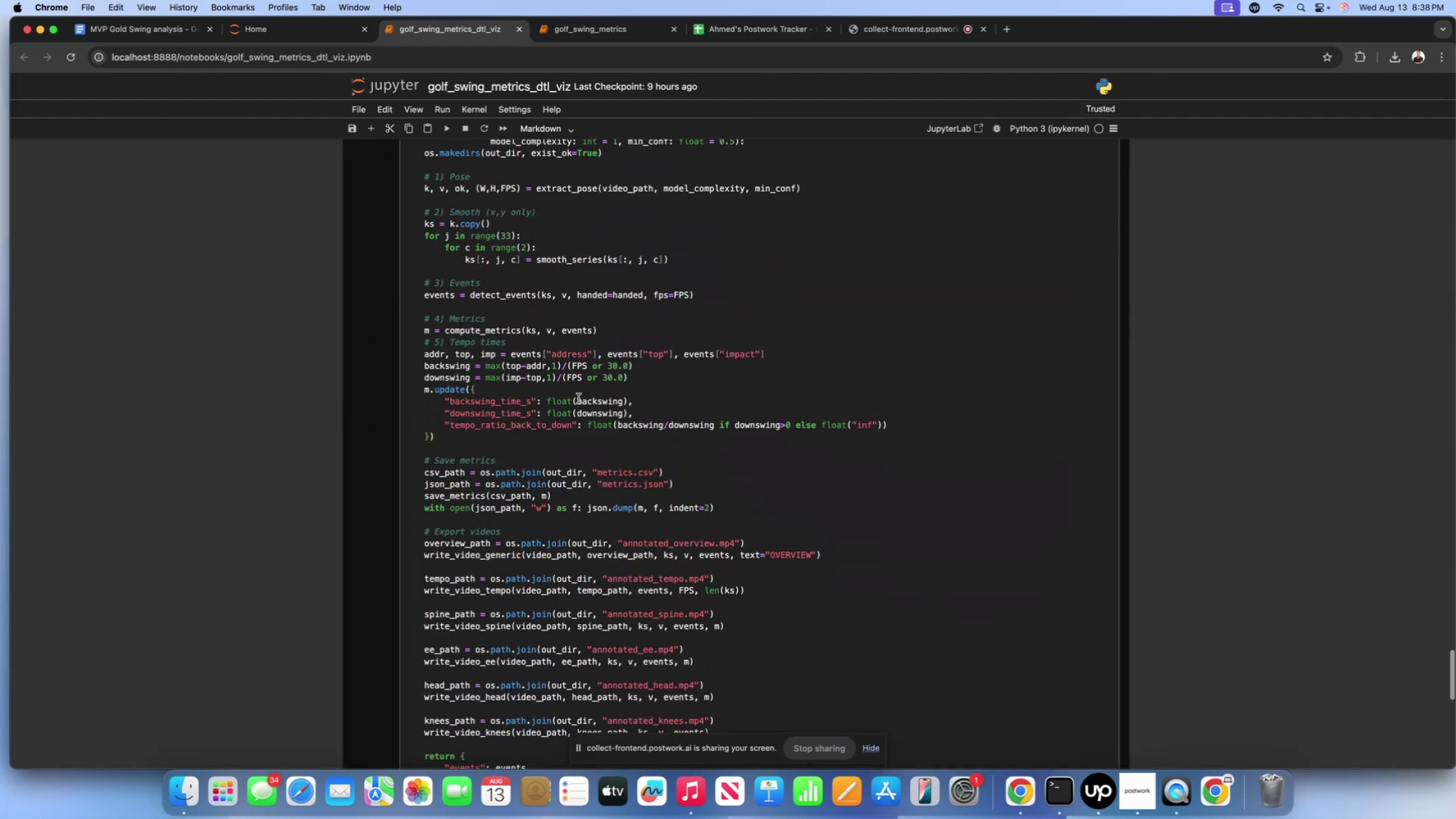 
left_click([578, 398])
 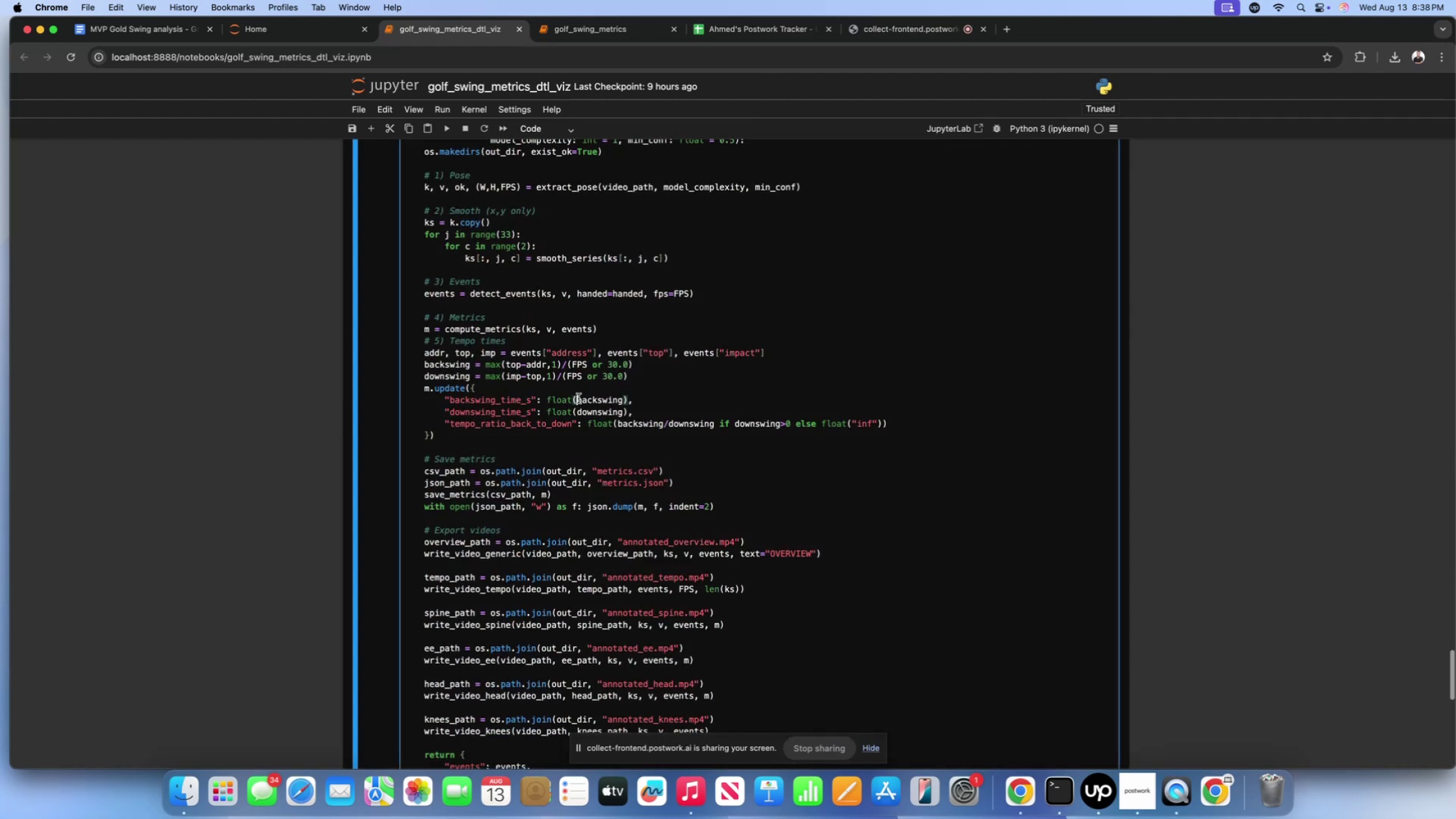 
key(Meta+CommandLeft)
 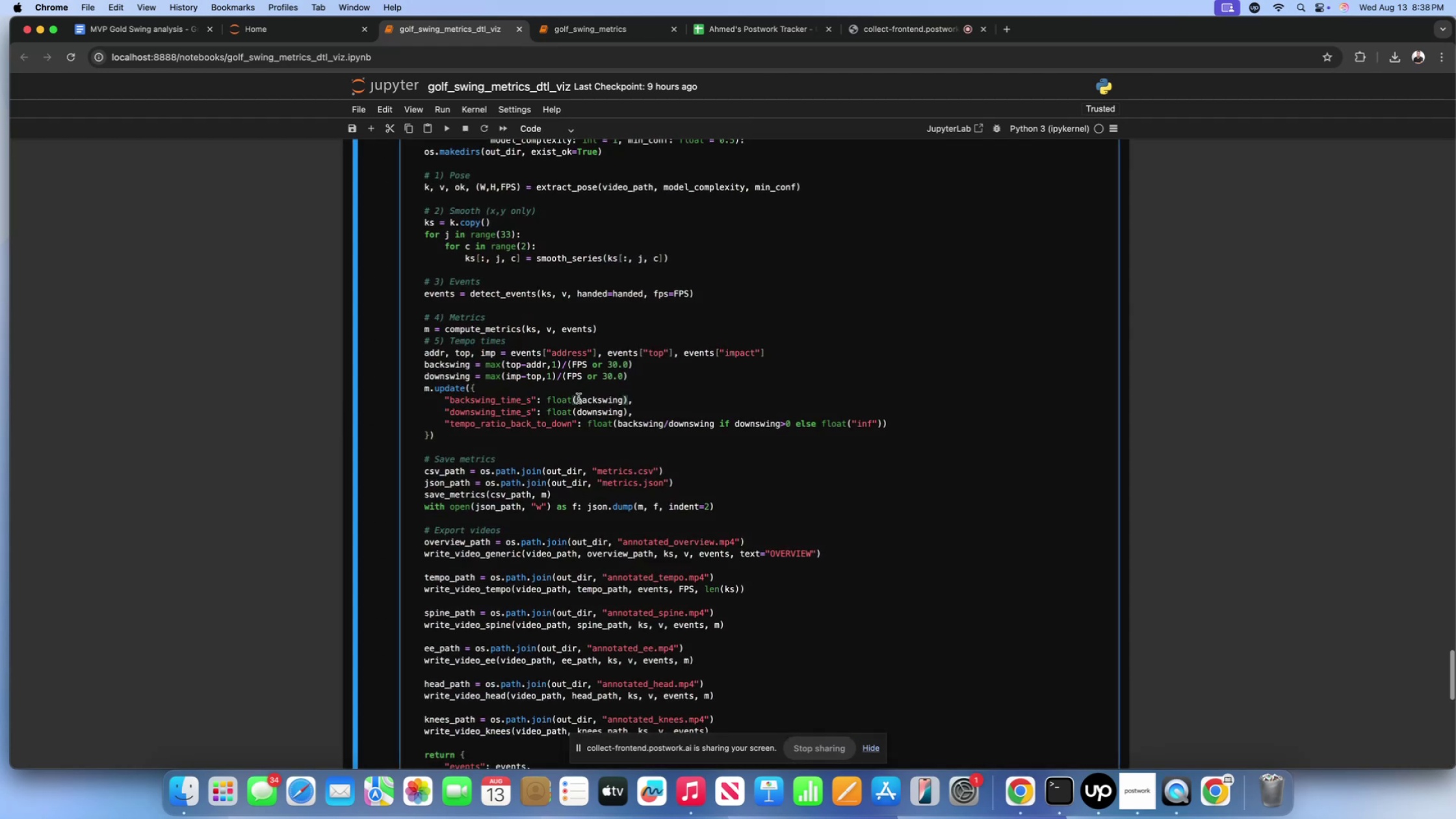 
key(Meta+A)
 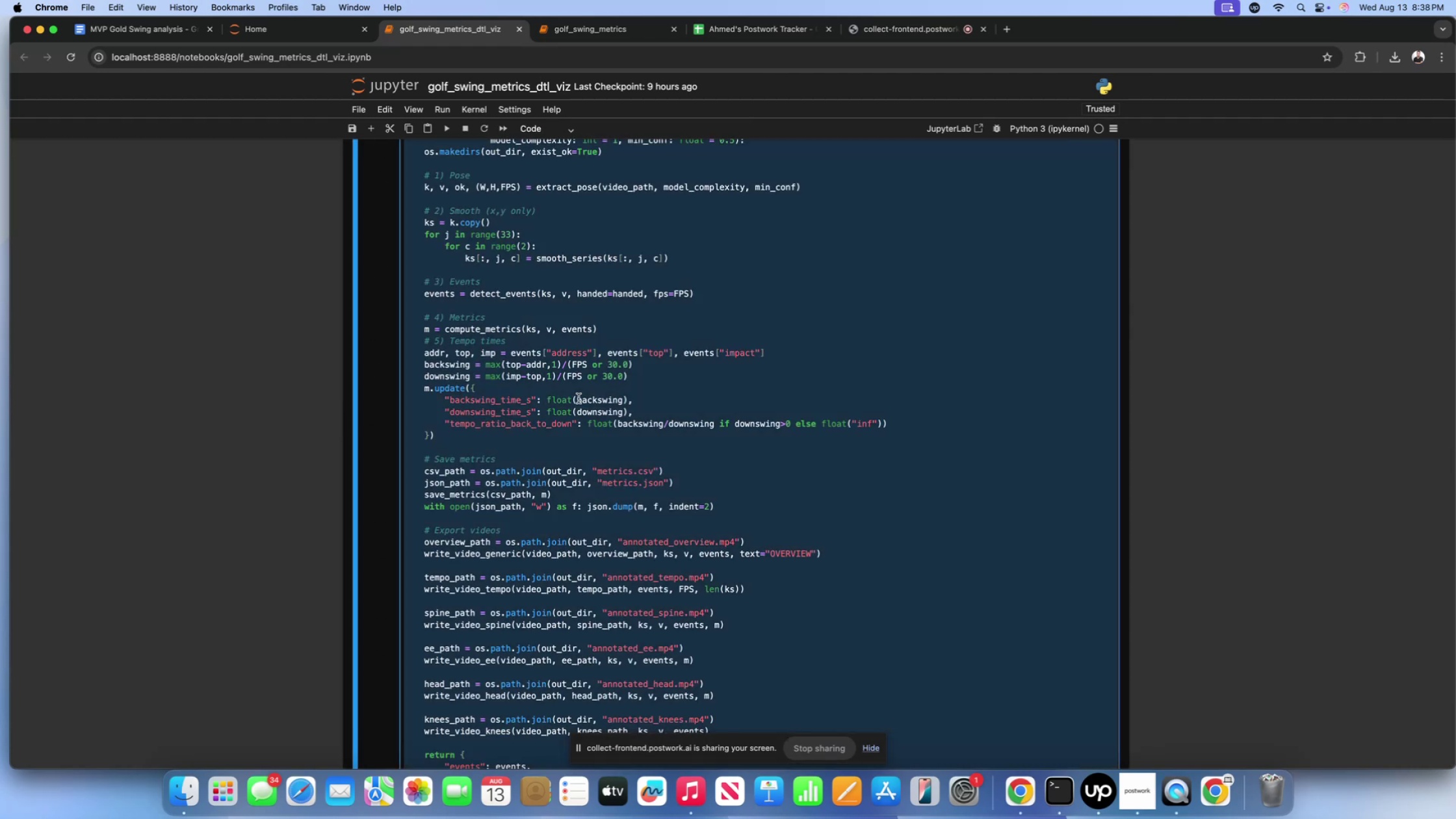 
key(Meta+C)
 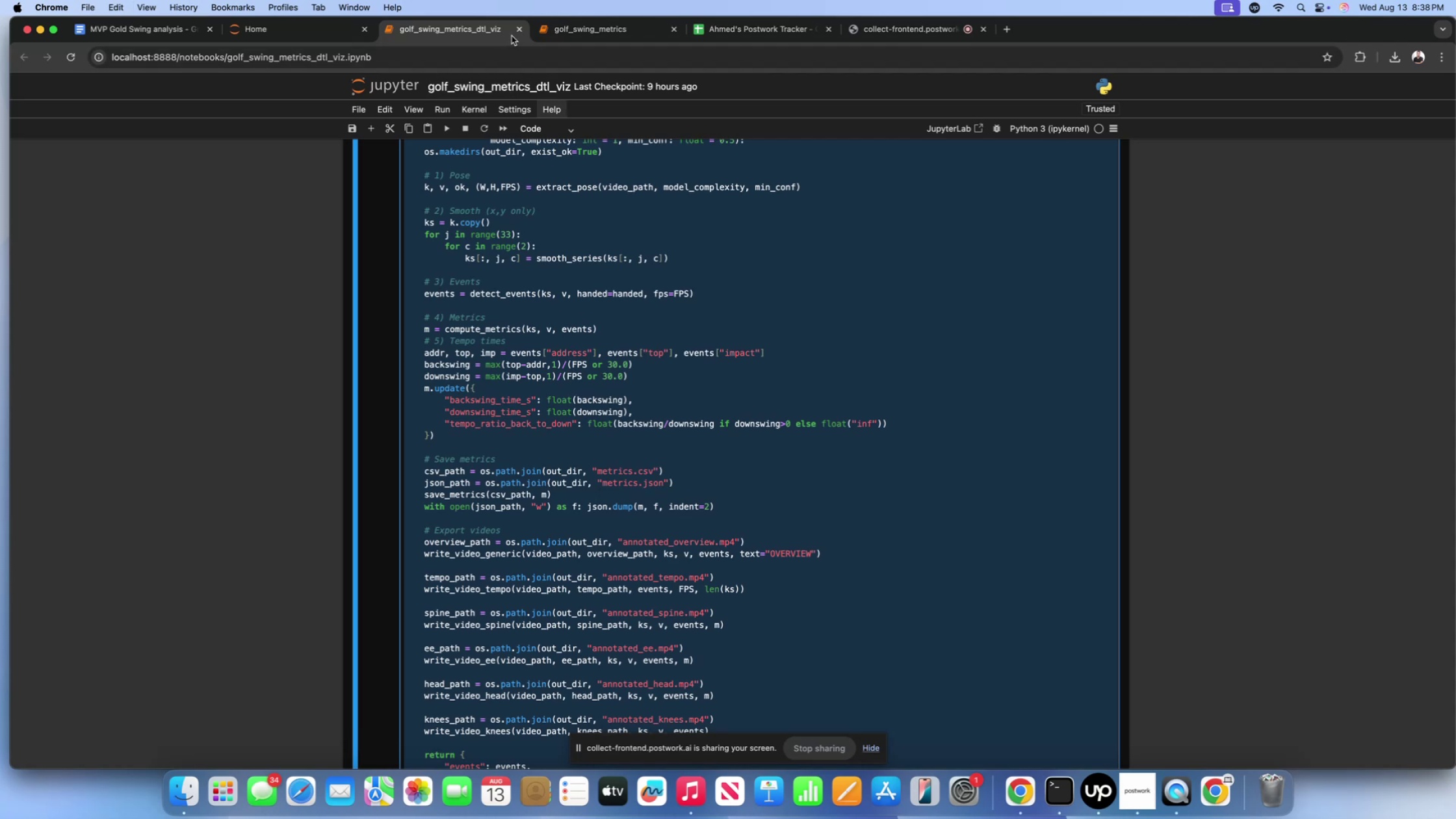 
left_click([565, 39])
 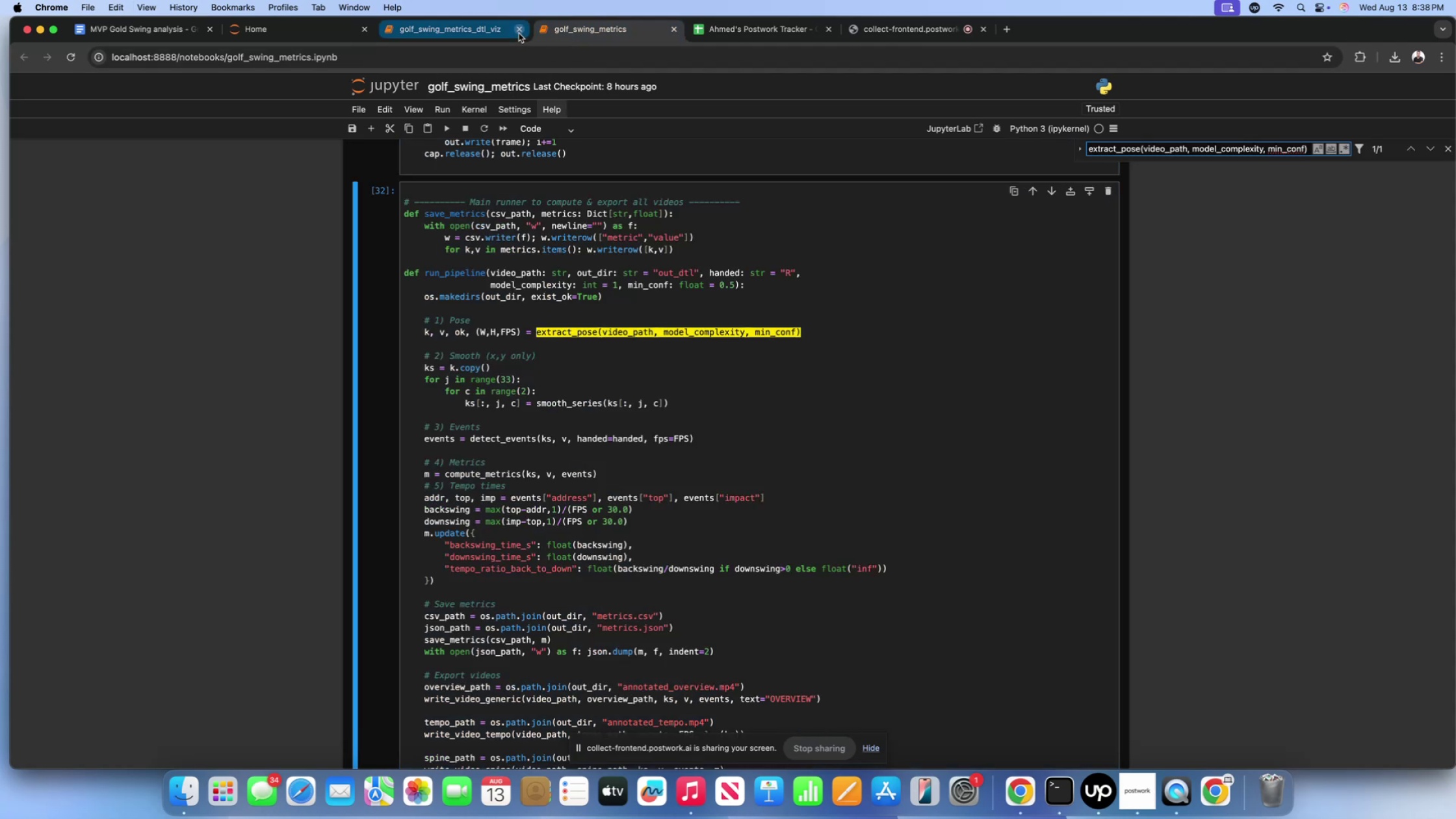 
left_click([519, 33])
 